 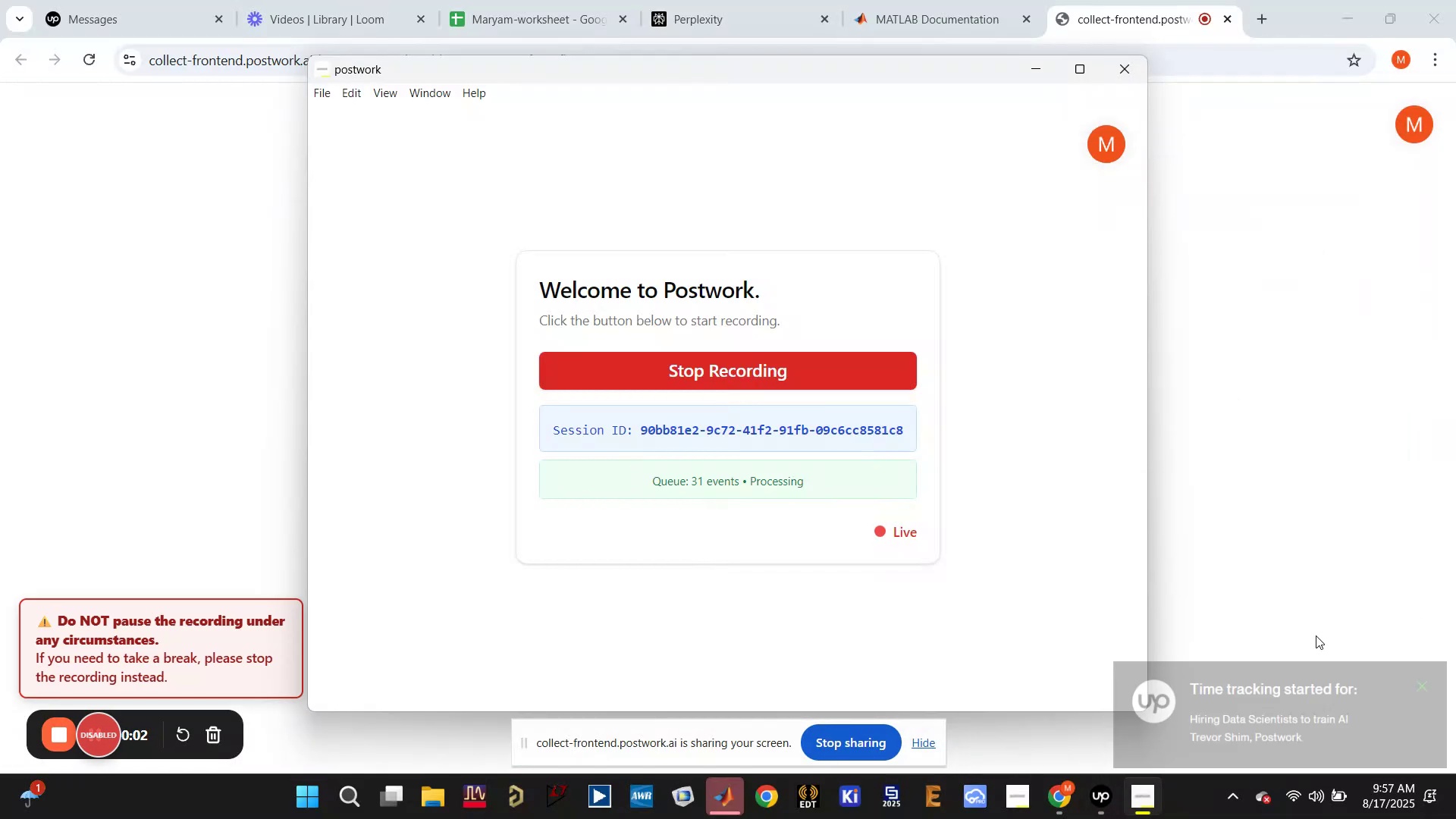 
left_click([928, 0])
 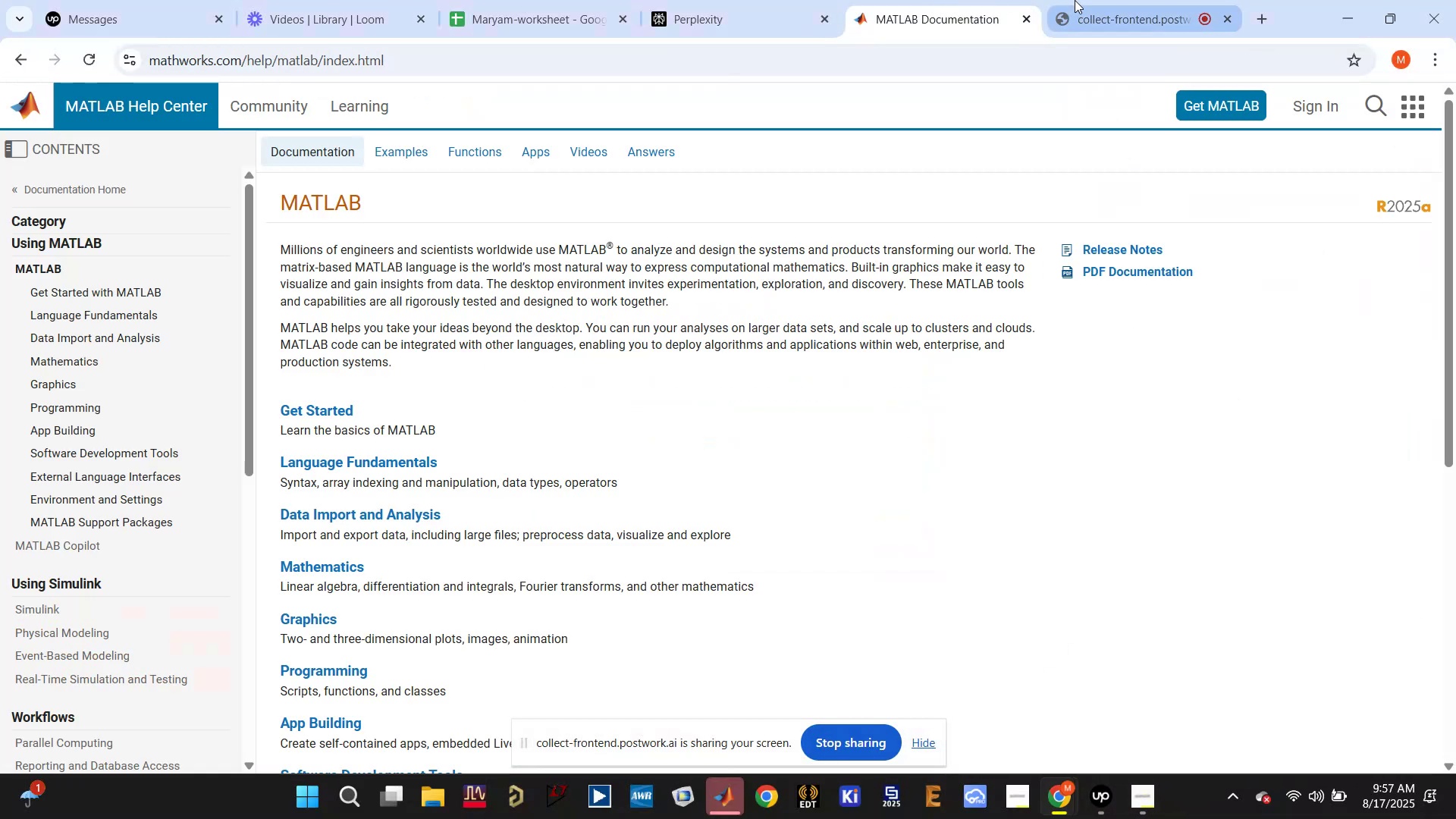 
left_click([1087, 0])
 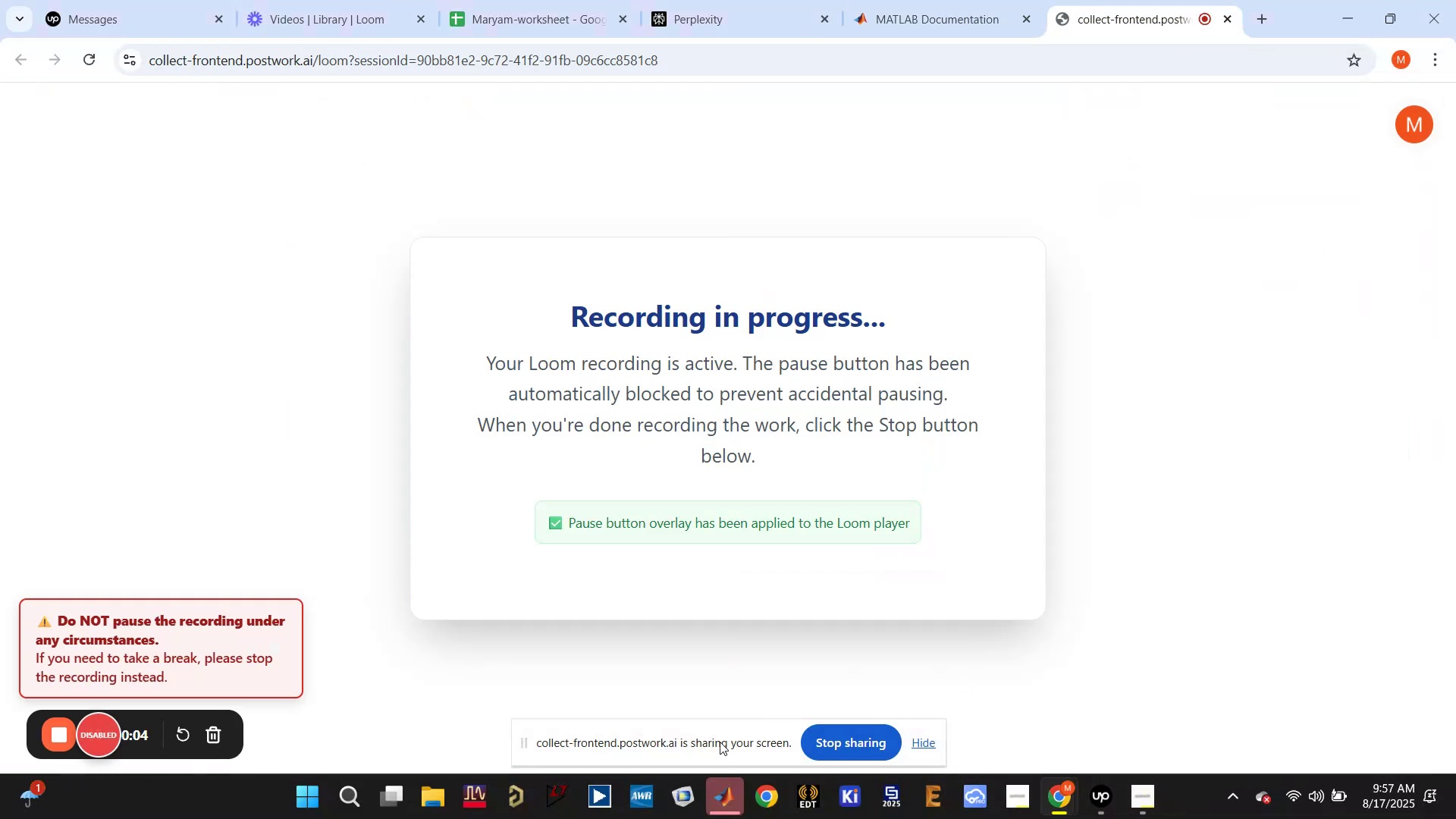 
left_click([716, 802])
 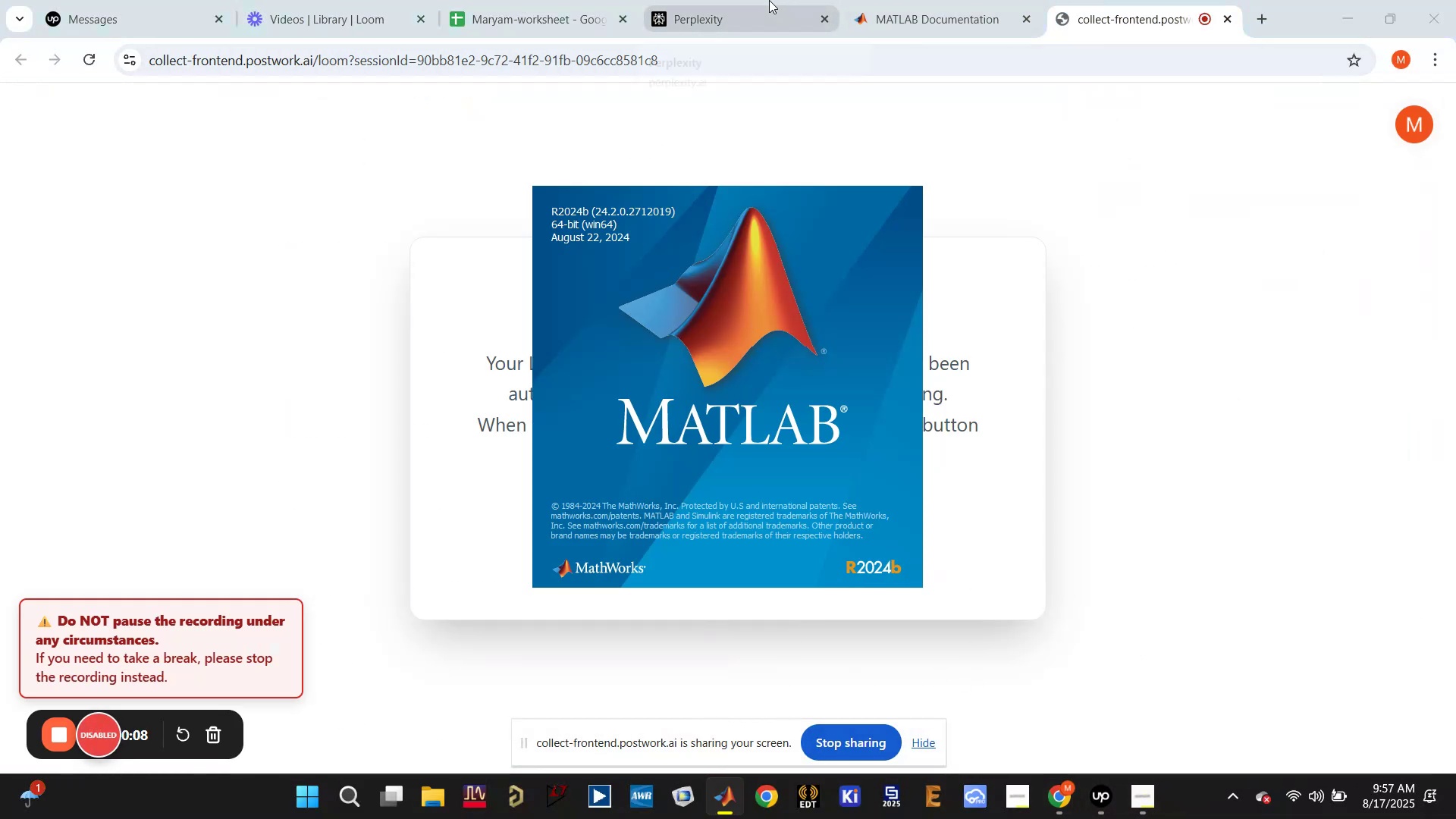 
wait(8.85)
 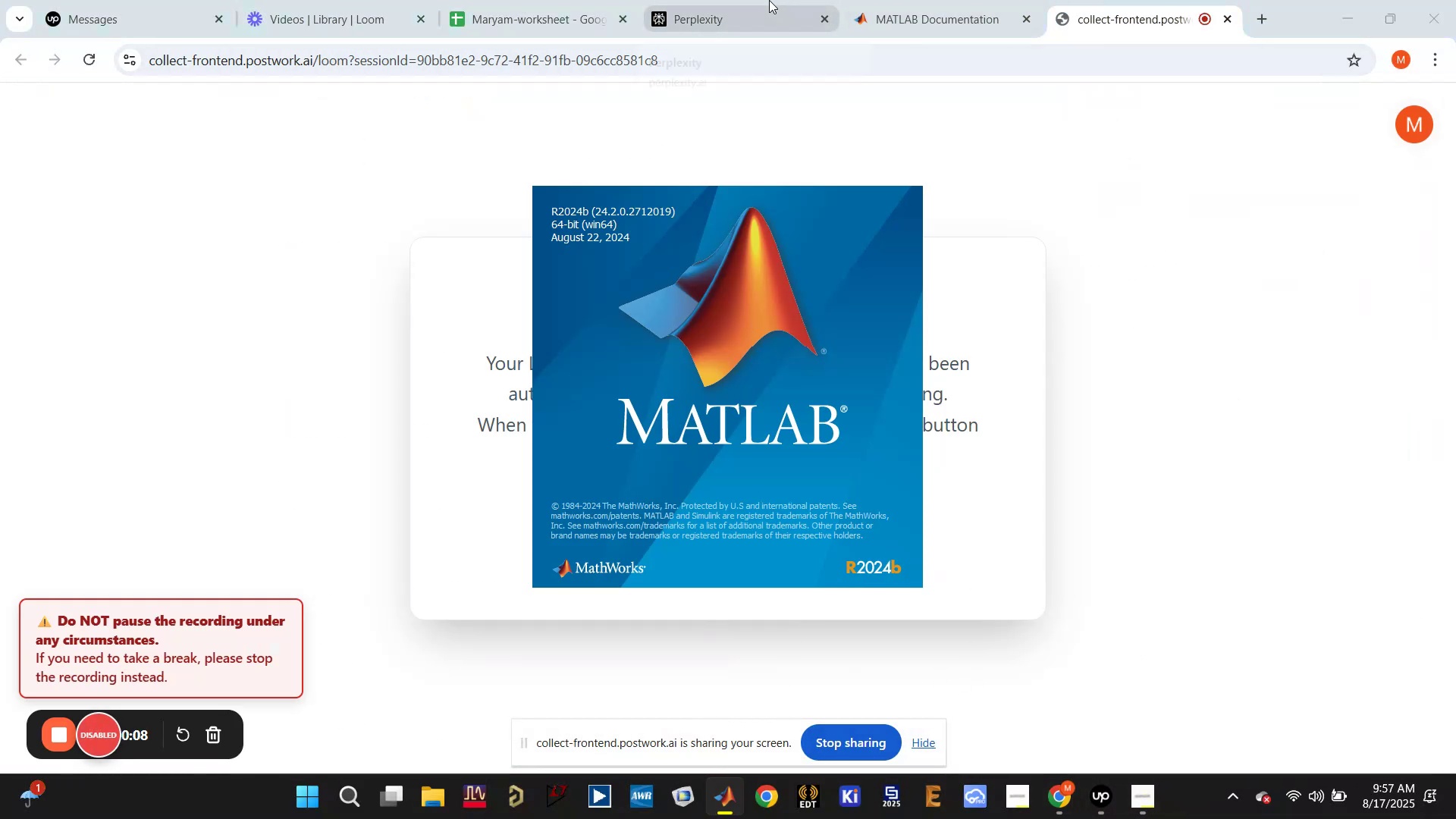 
left_click([714, 705])
 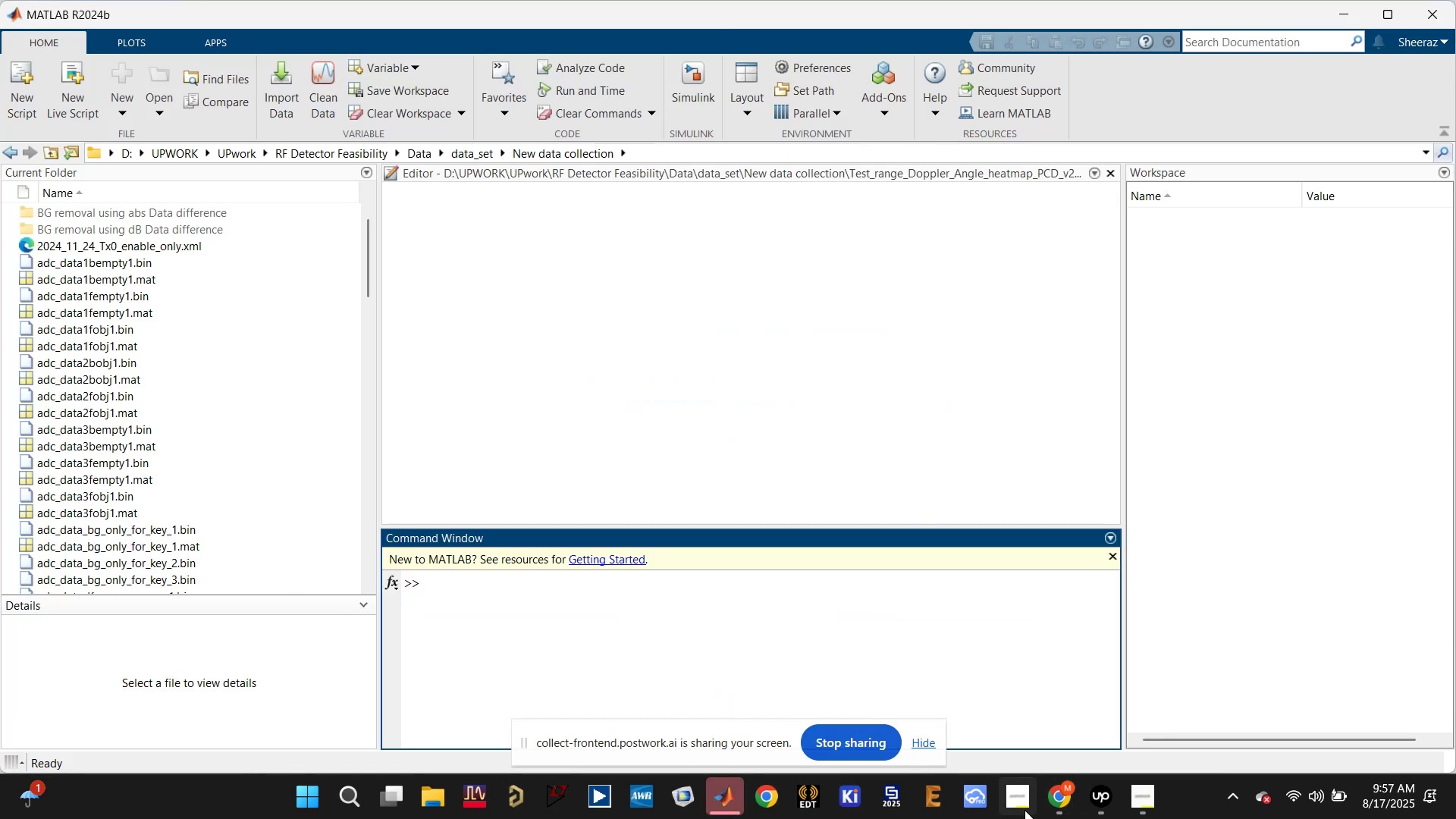 
left_click([924, 742])
 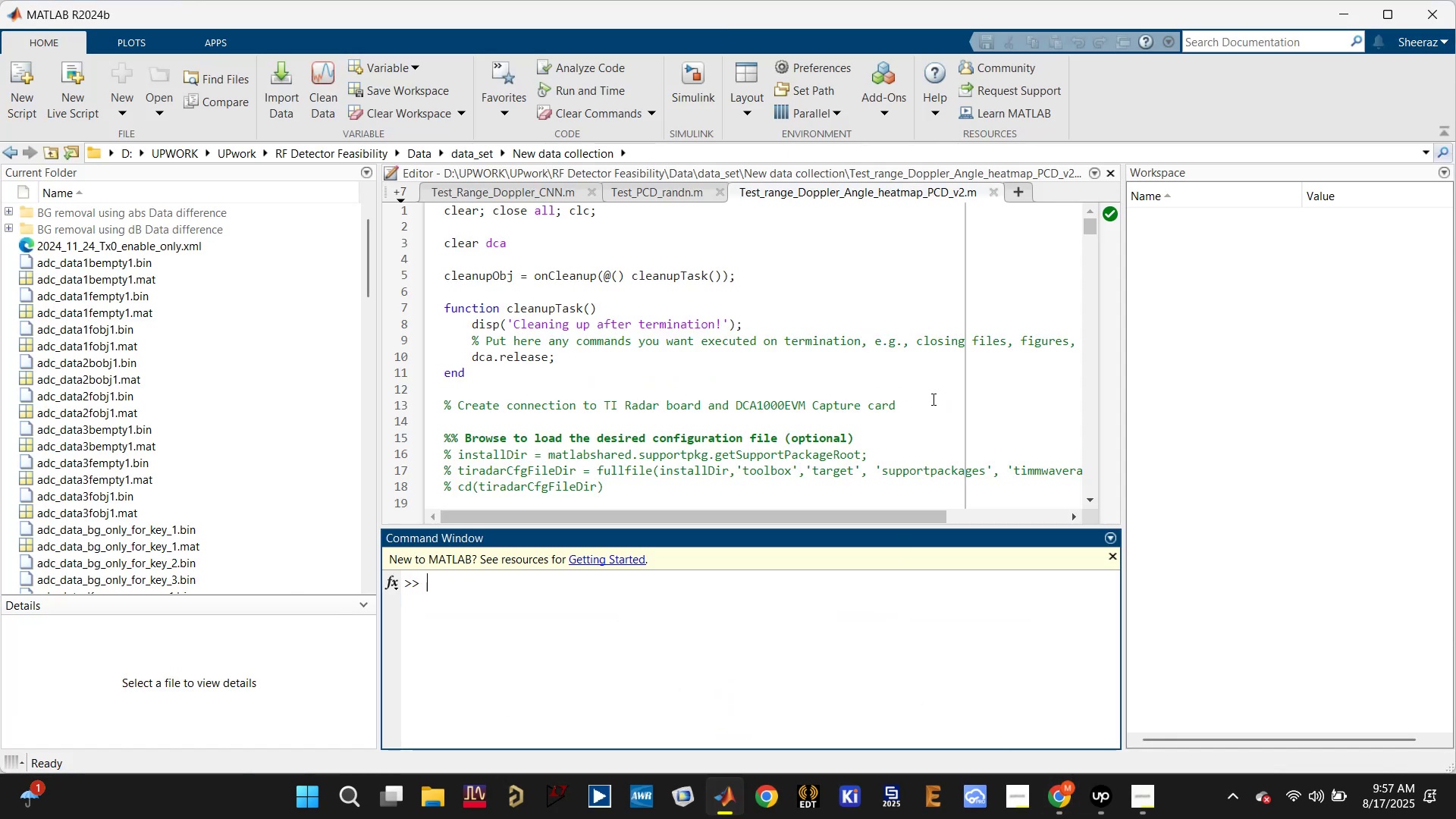 
scroll: coordinate [929, 395], scroll_direction: down, amount: 3.0
 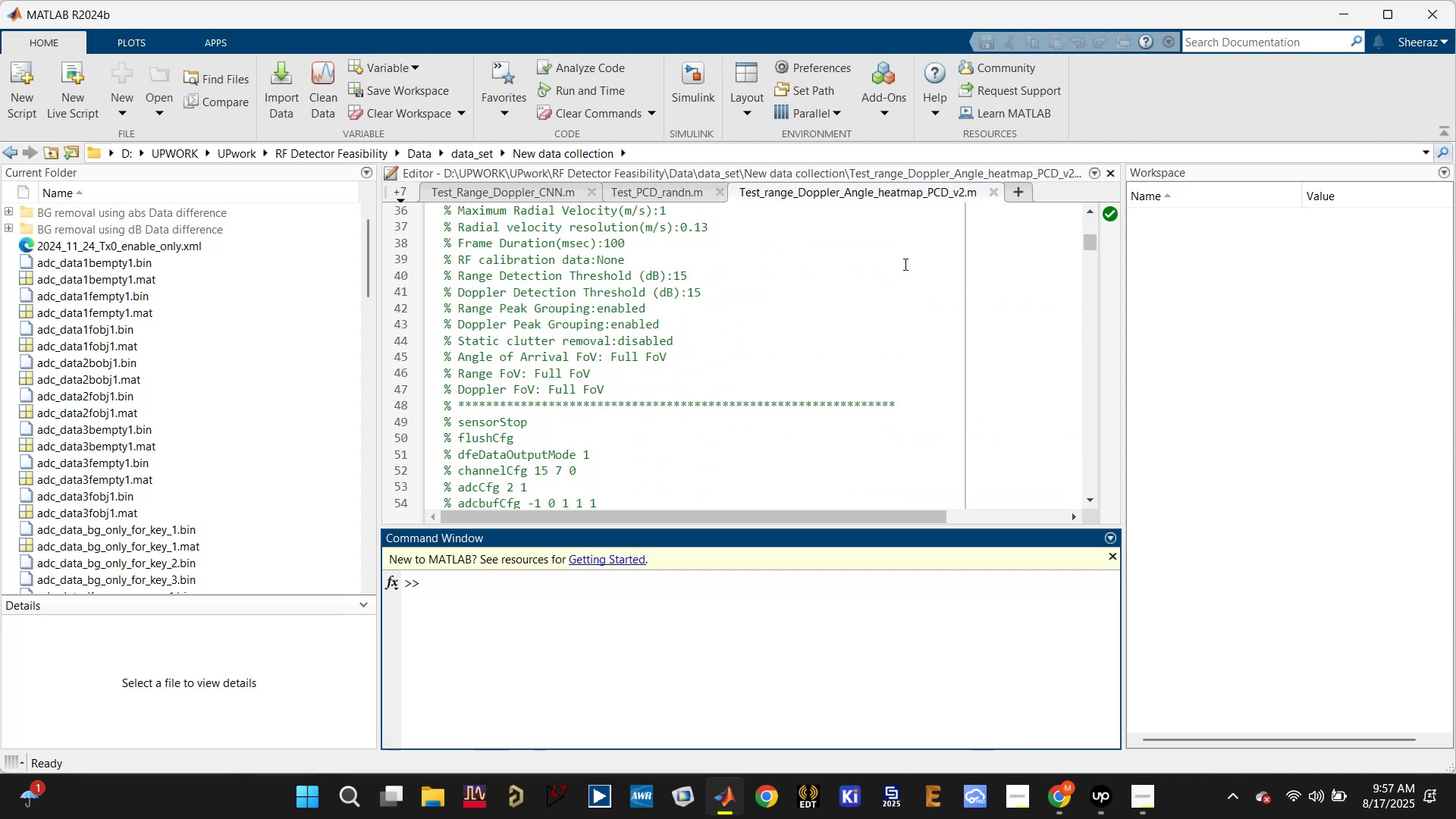 
left_click([905, 264])
 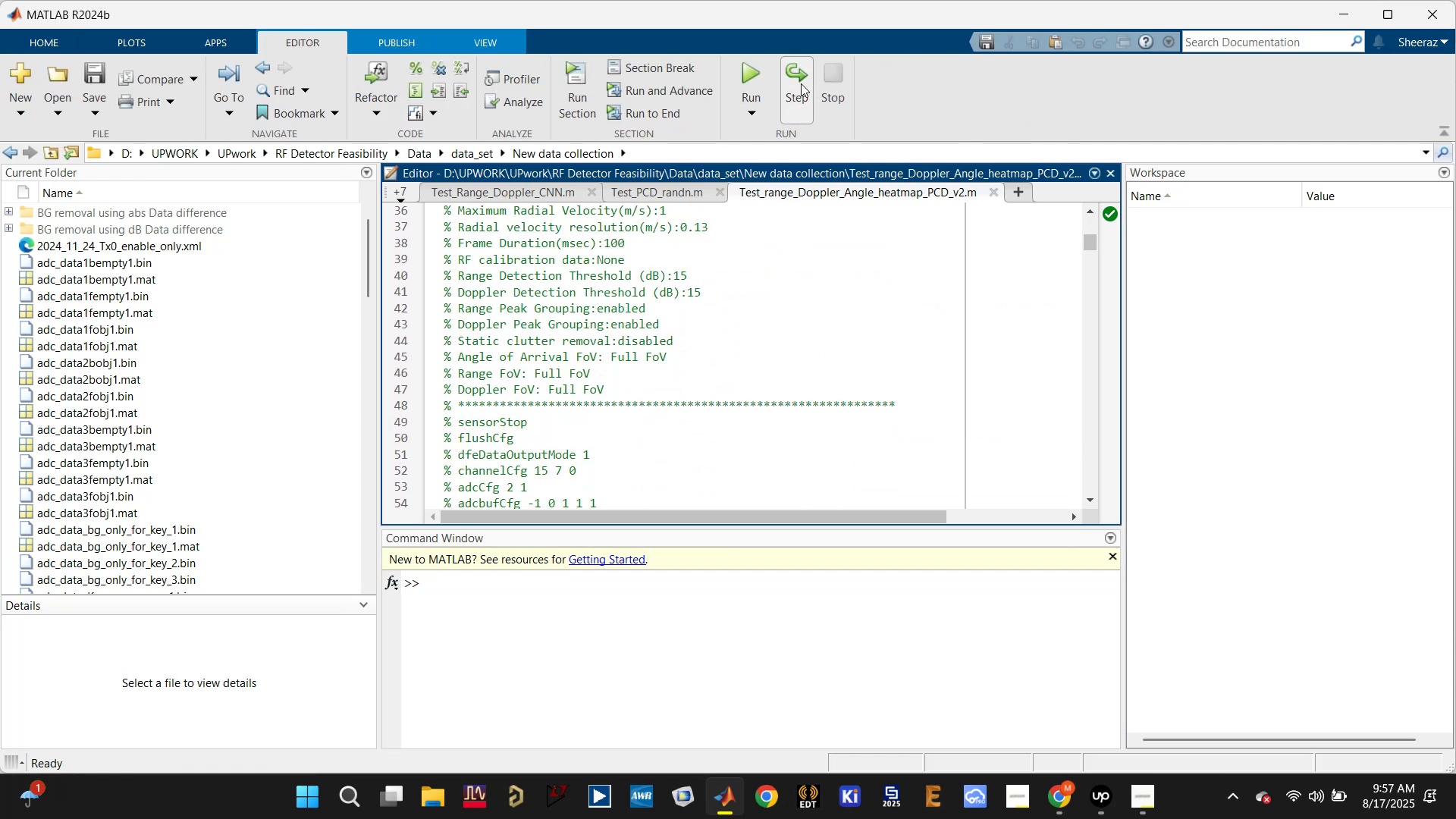 
left_click([757, 76])
 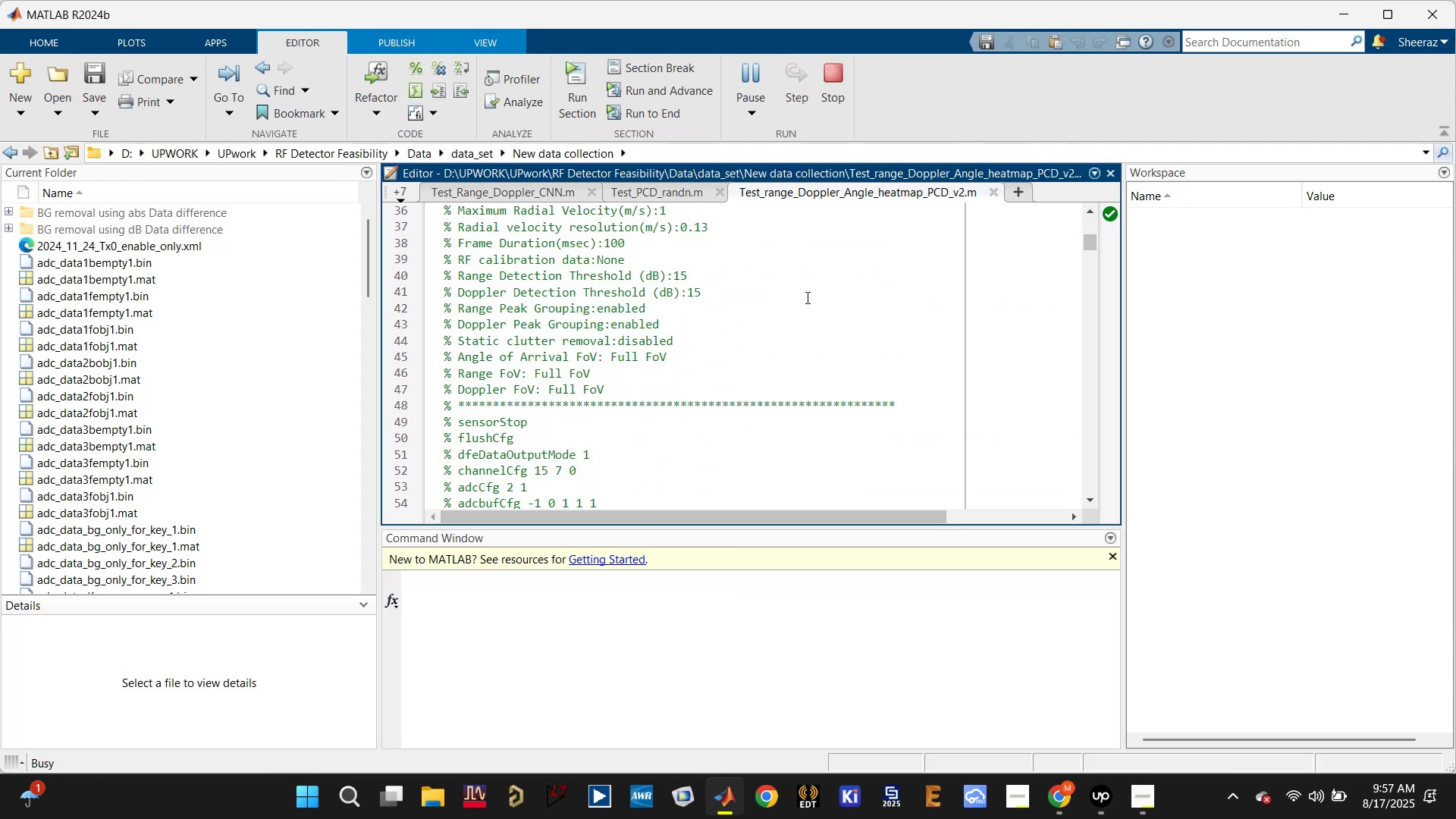 
scroll: coordinate [806, 297], scroll_direction: down, amount: 35.0
 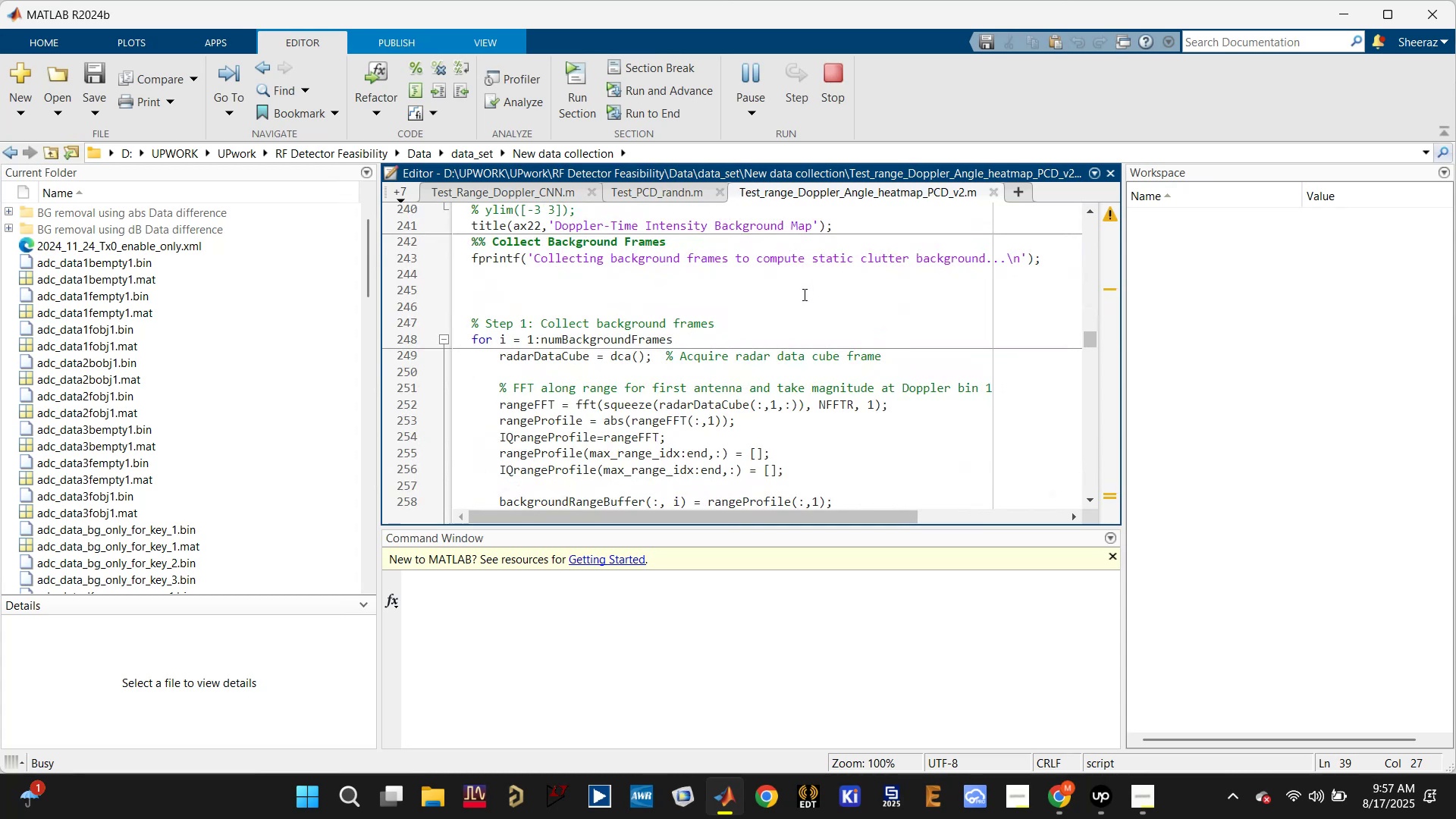 
wait(11.84)
 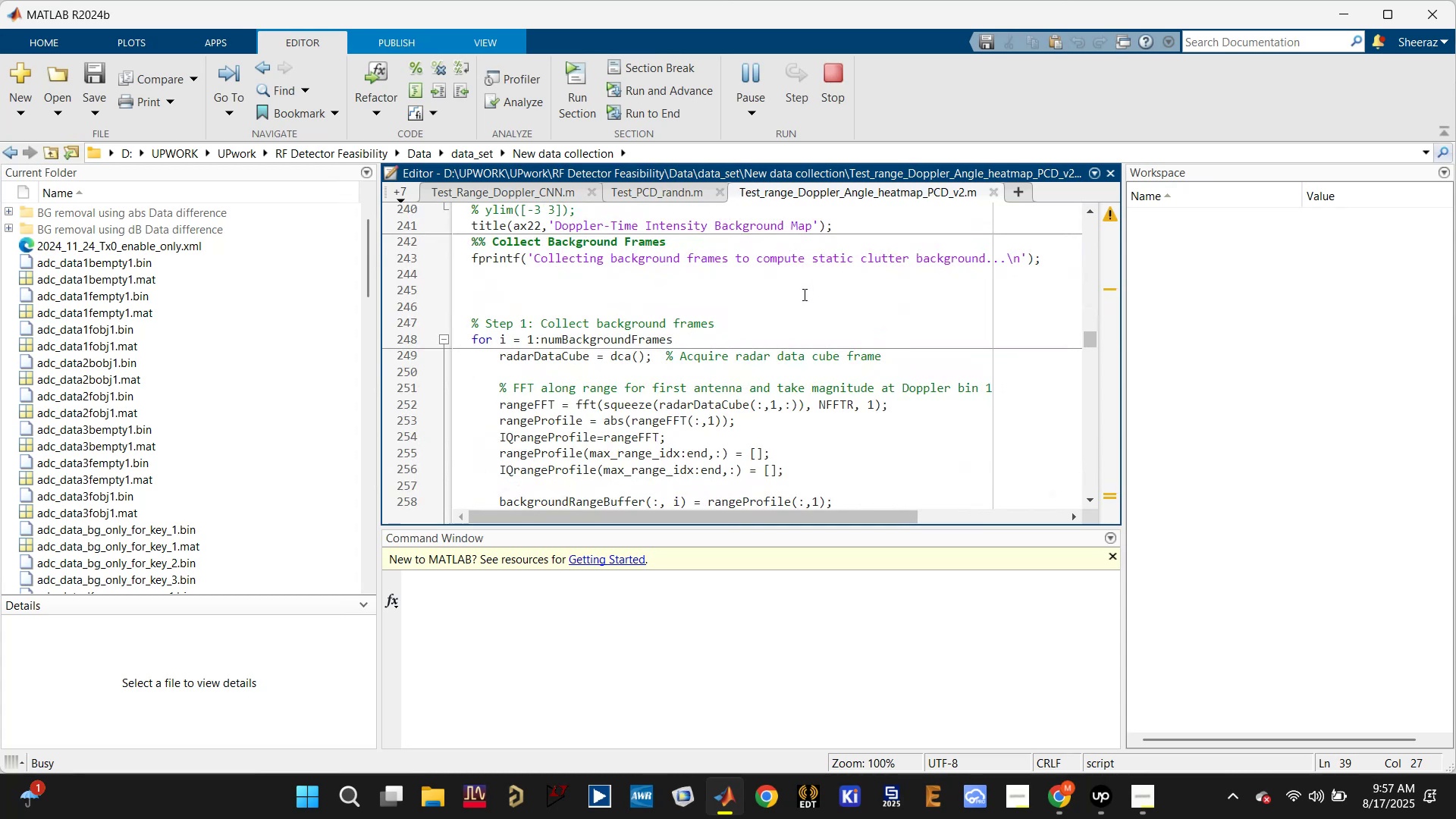 
scroll: coordinate [852, 360], scroll_direction: down, amount: 3.0
 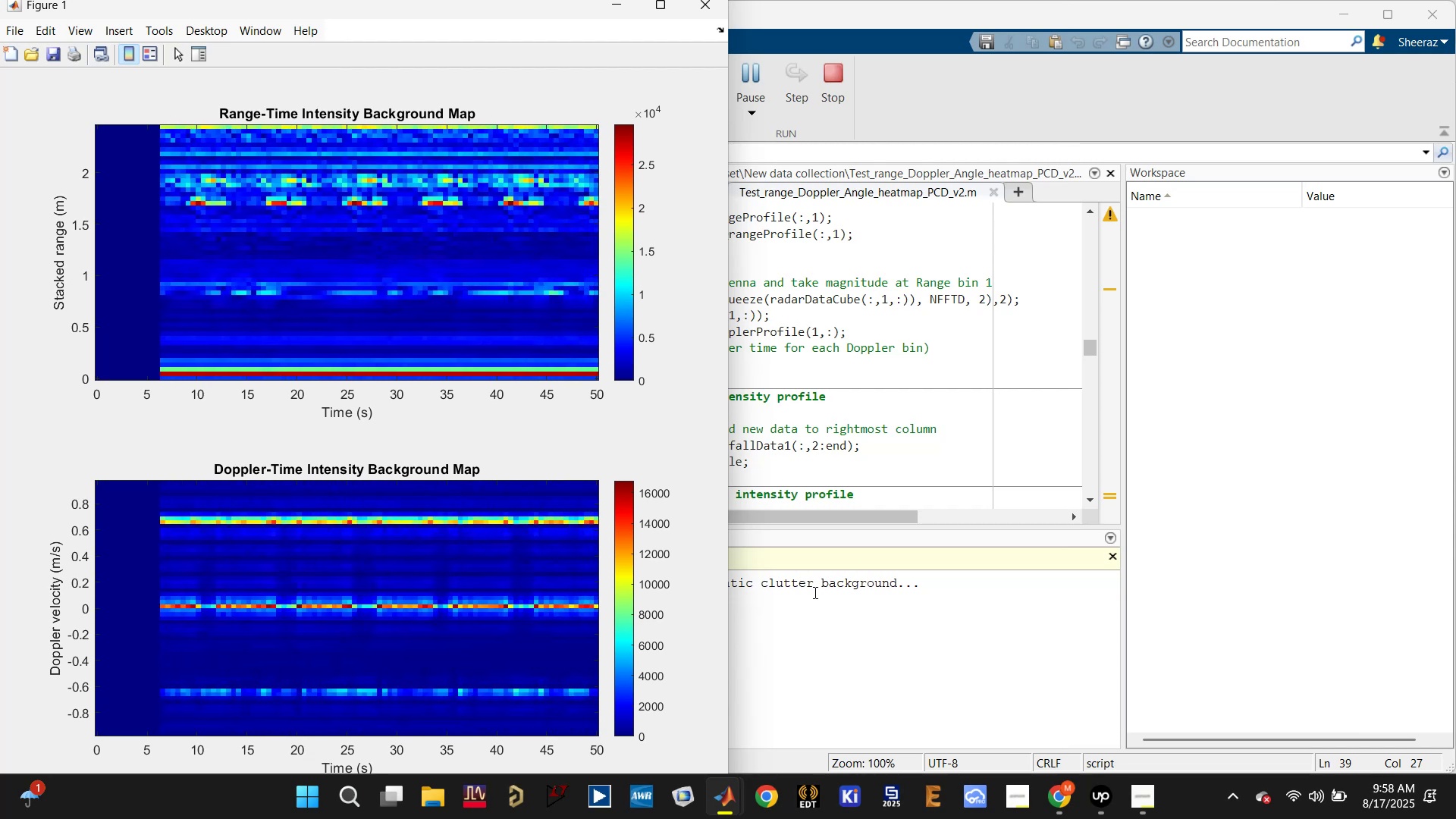 
wait(28.93)
 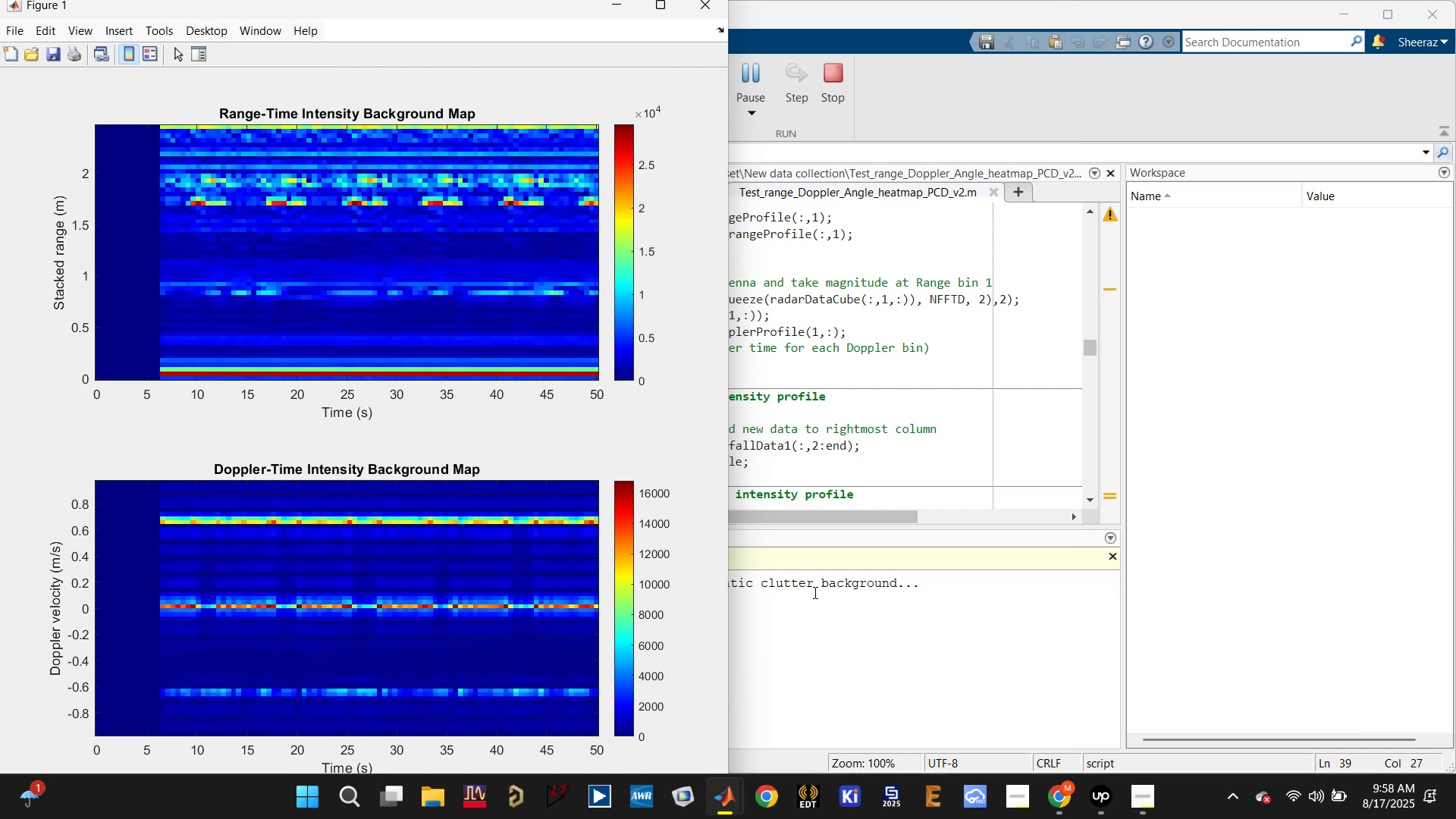 
key(Enter)
 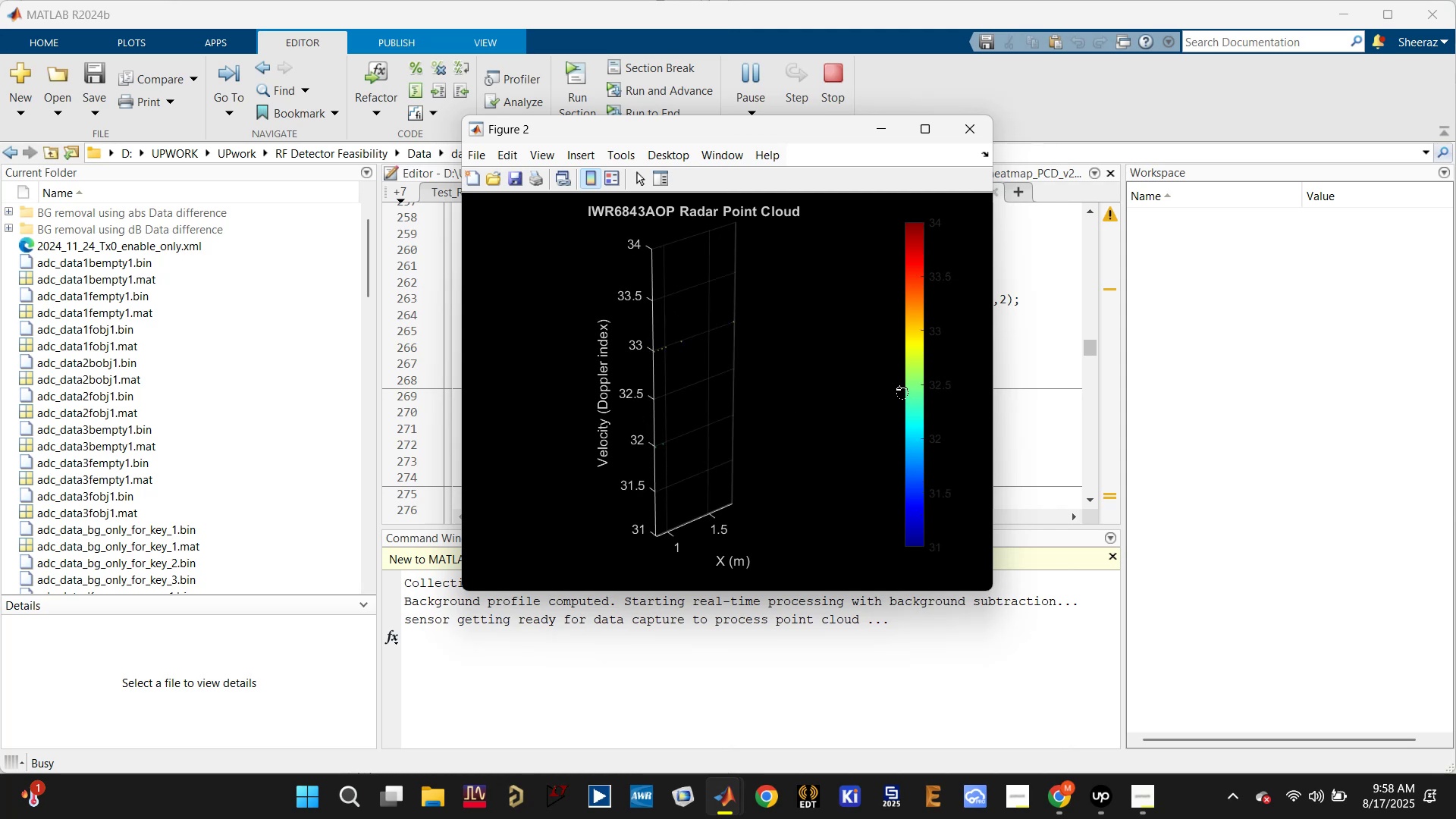 
wait(21.84)
 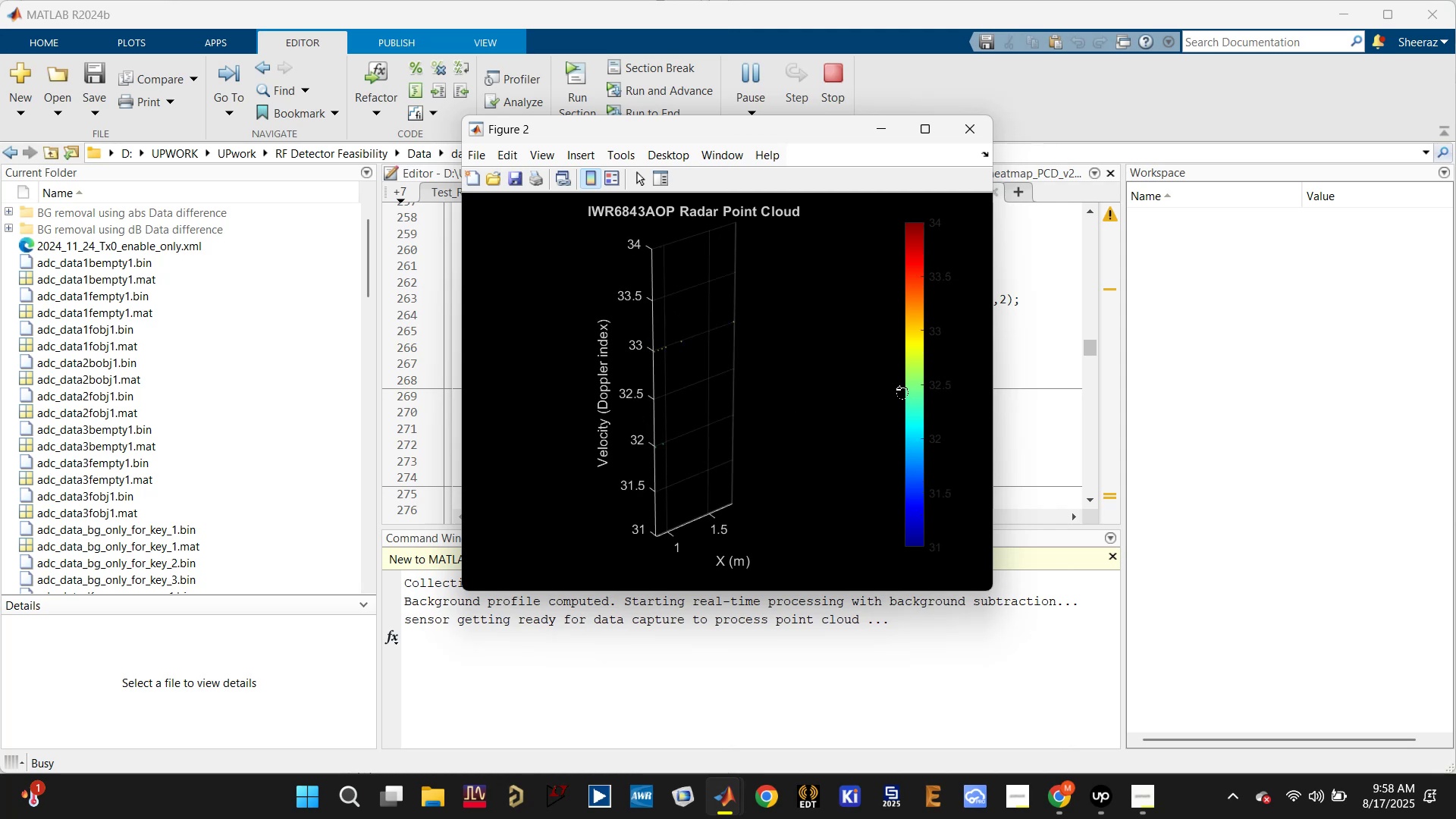 
left_click([975, 130])
 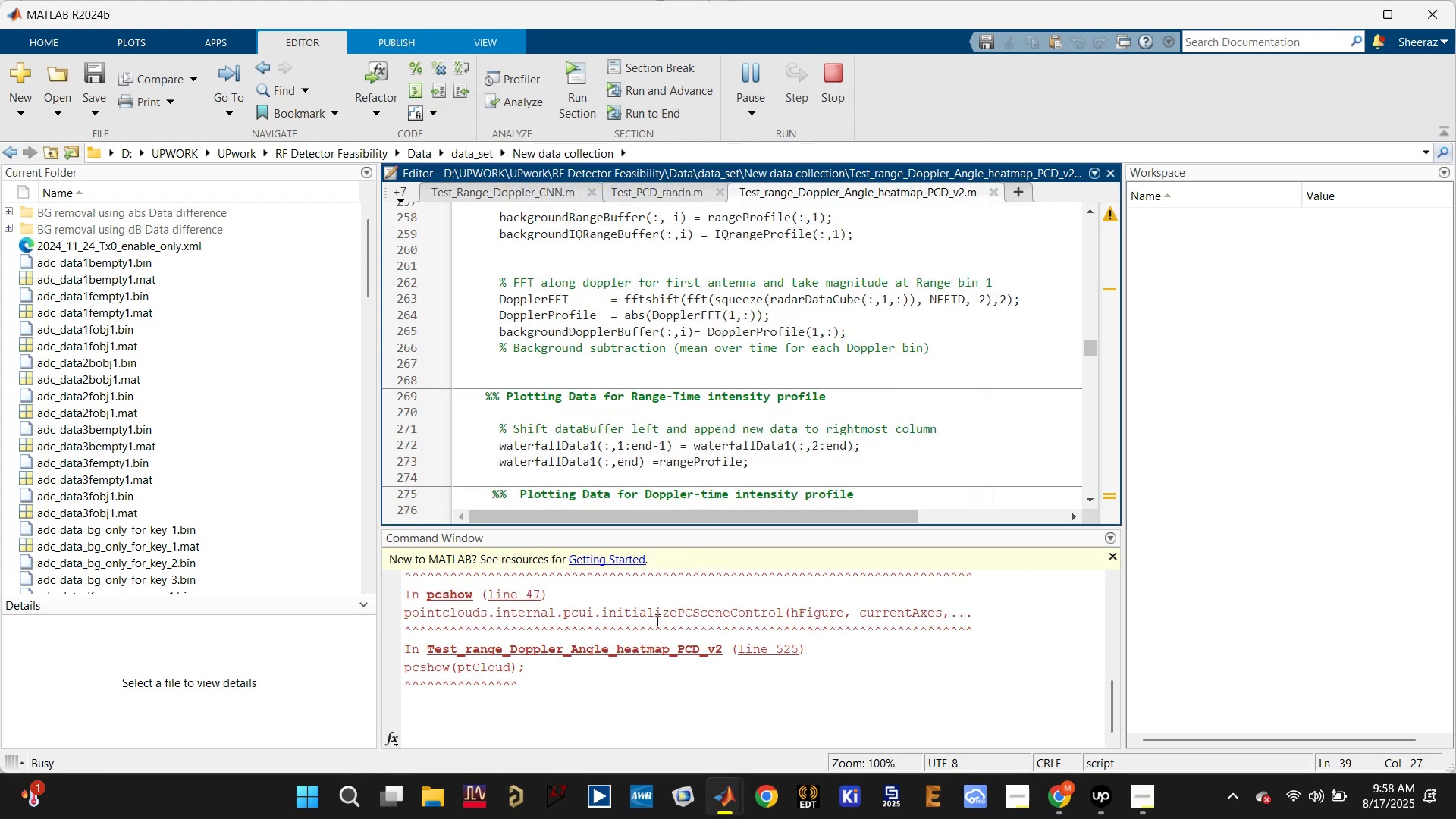 
left_click([583, 733])
 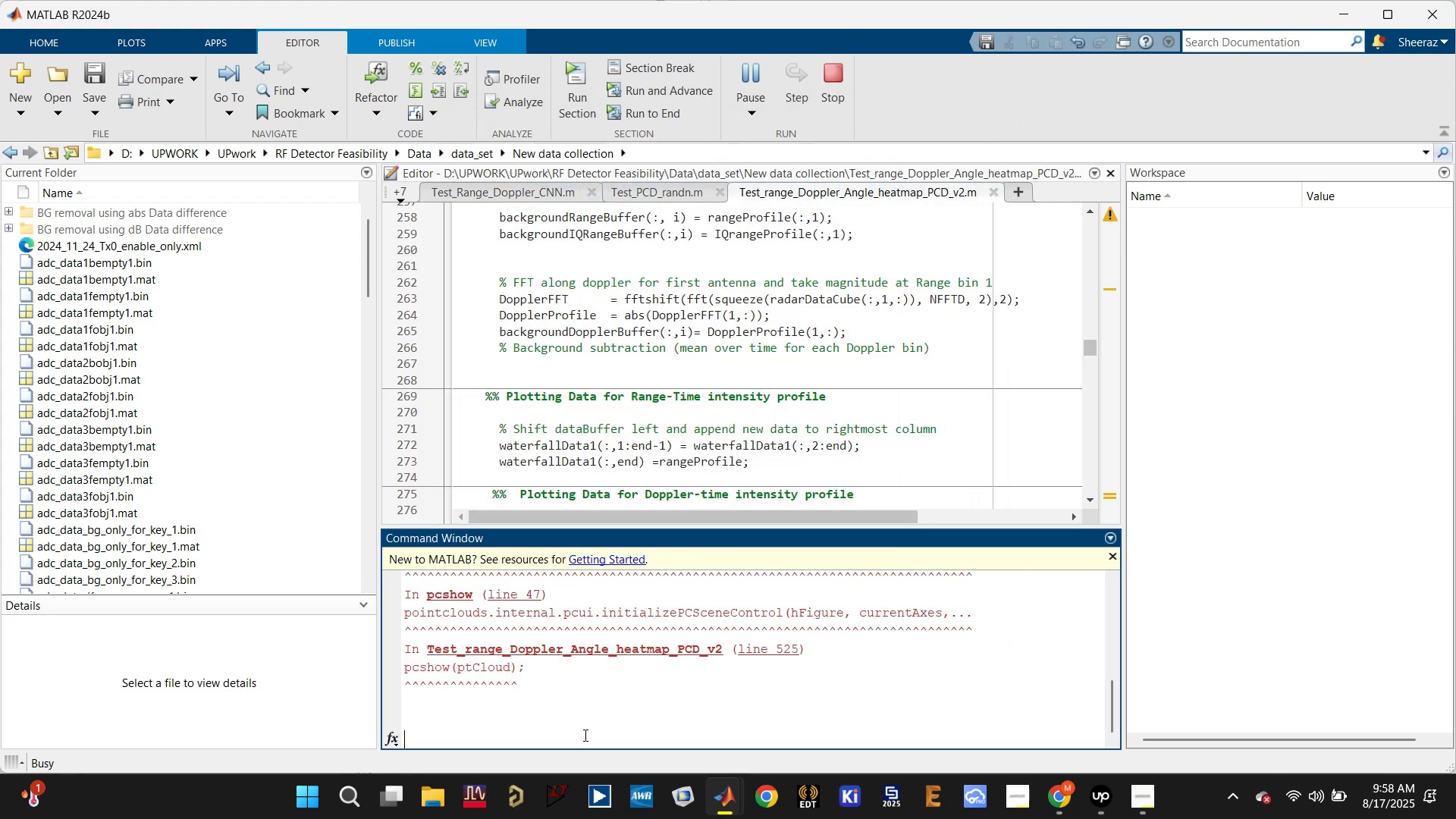 
type(dca.release;)
 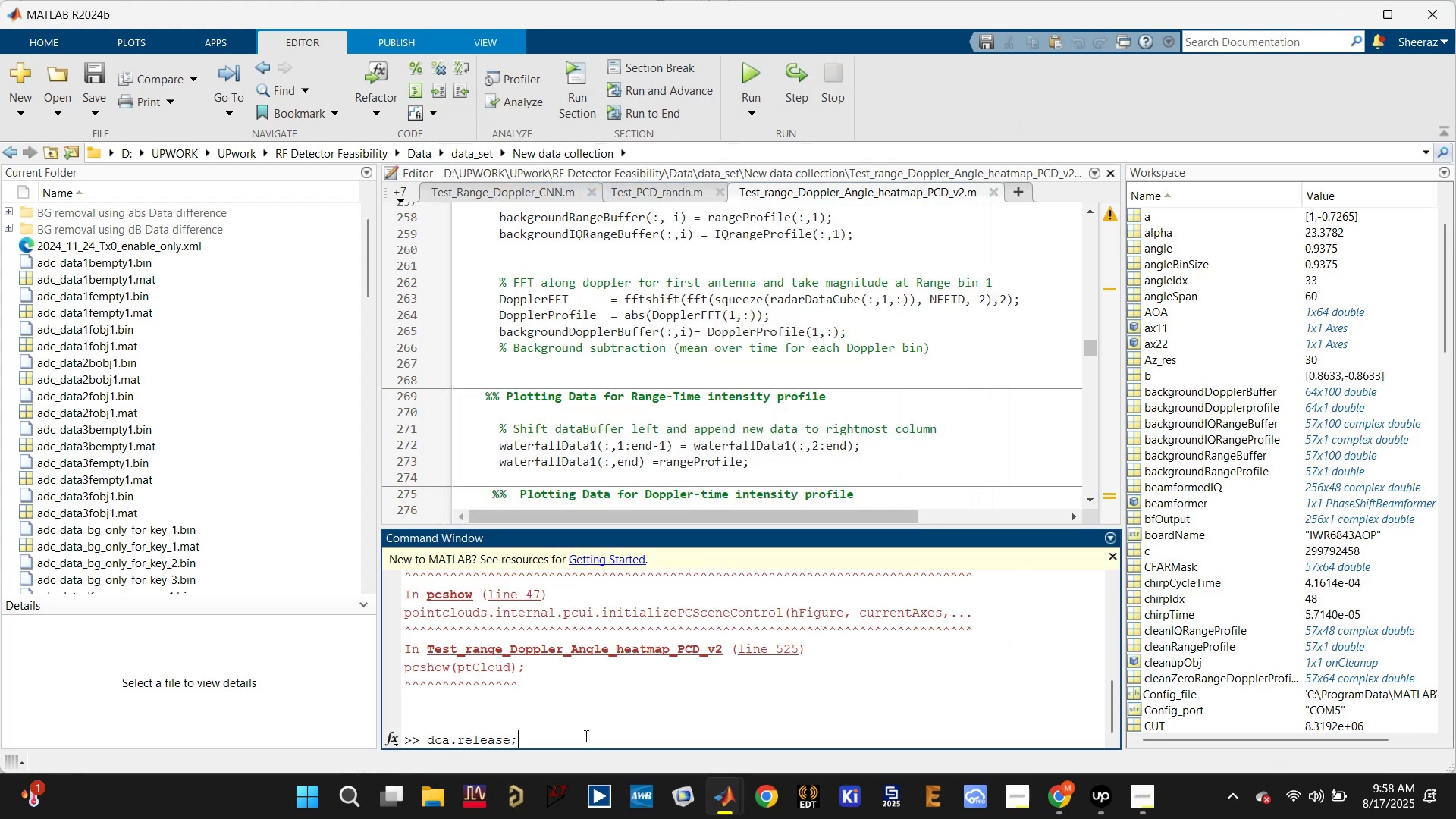 
key(Enter)
 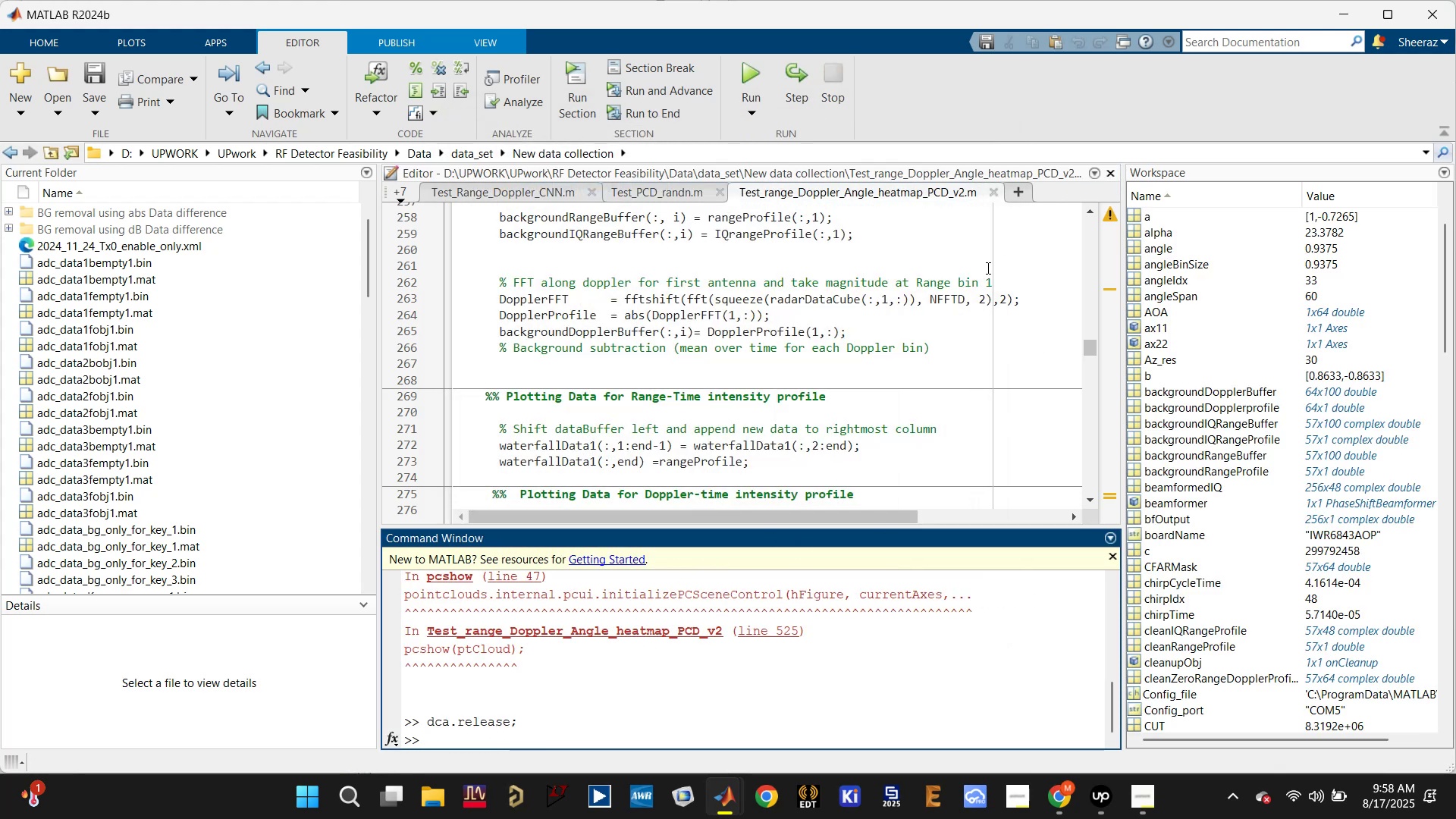 
scroll: coordinate [1189, 654], scroll_direction: down, amount: 59.0
 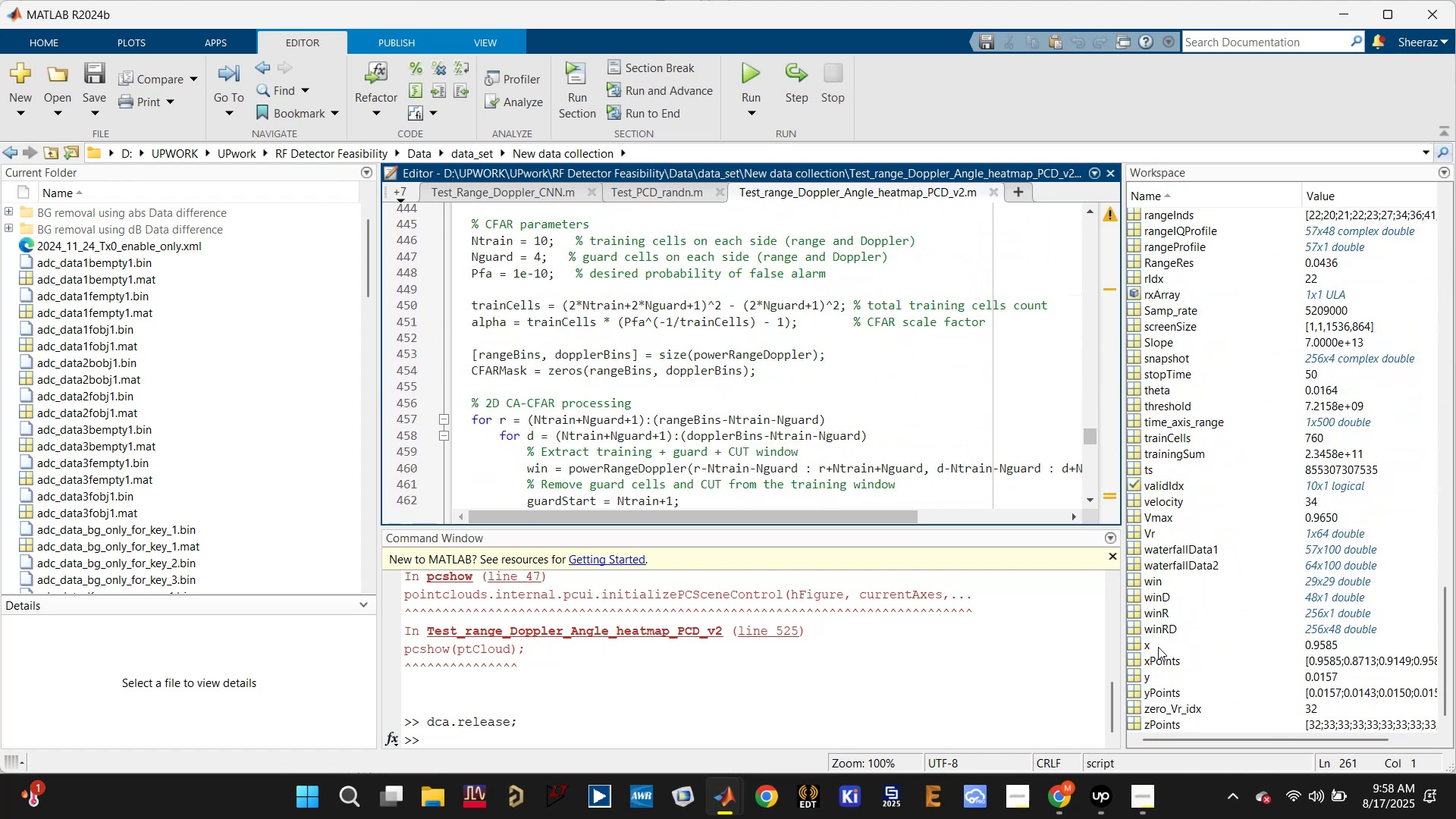 
left_click([1148, 645])
 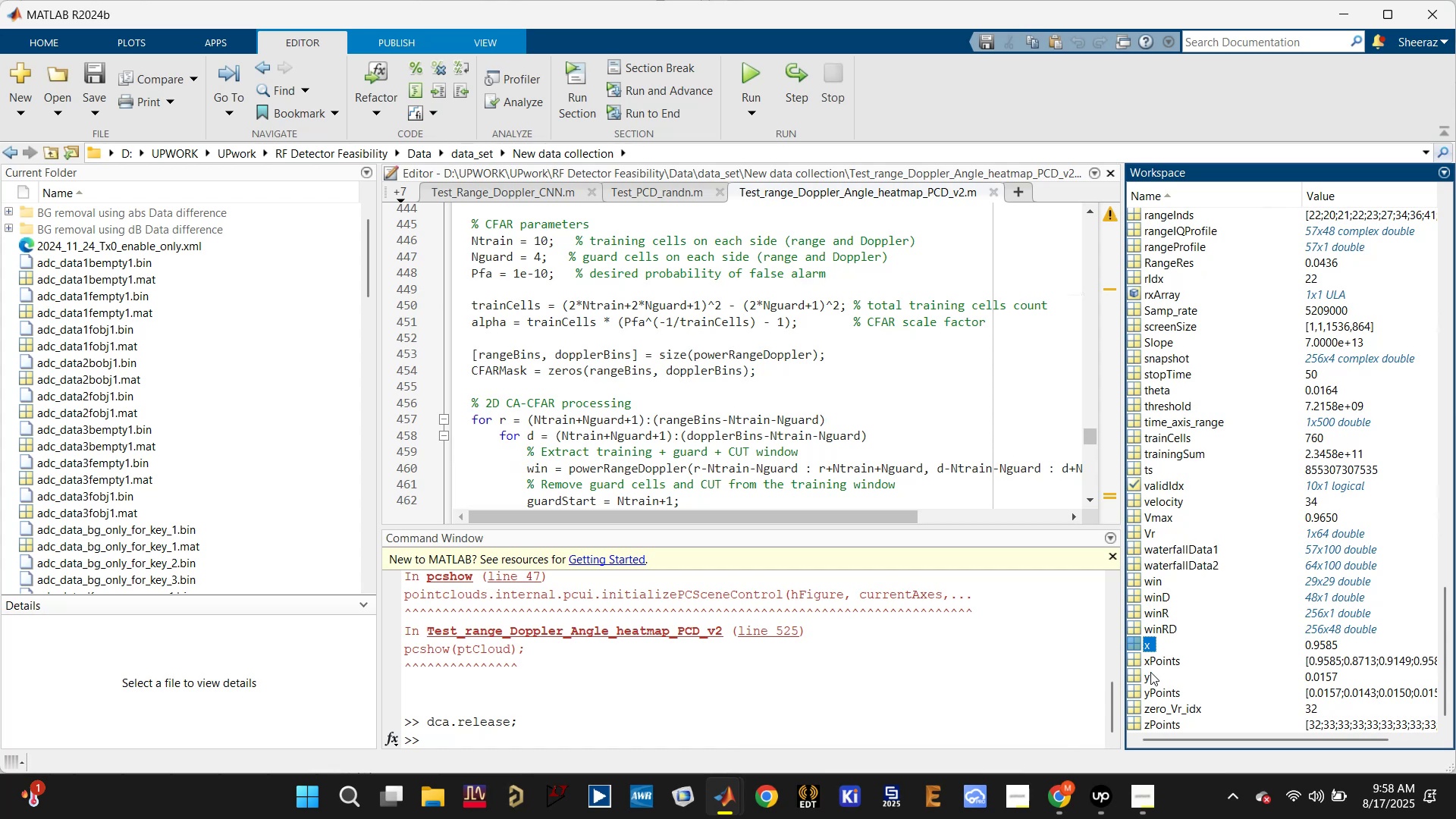 
left_click([1147, 679])
 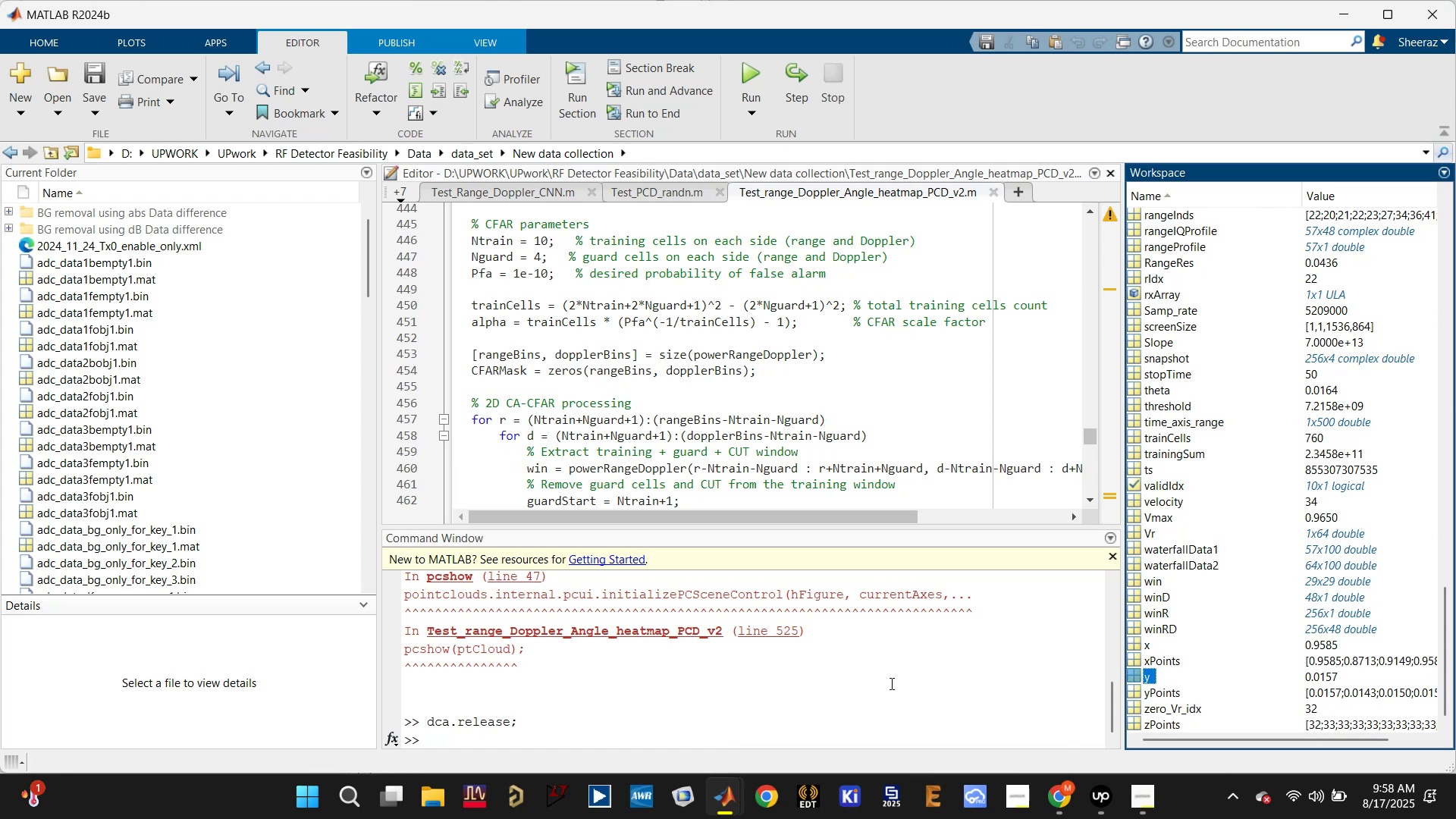 
left_click([888, 682])
 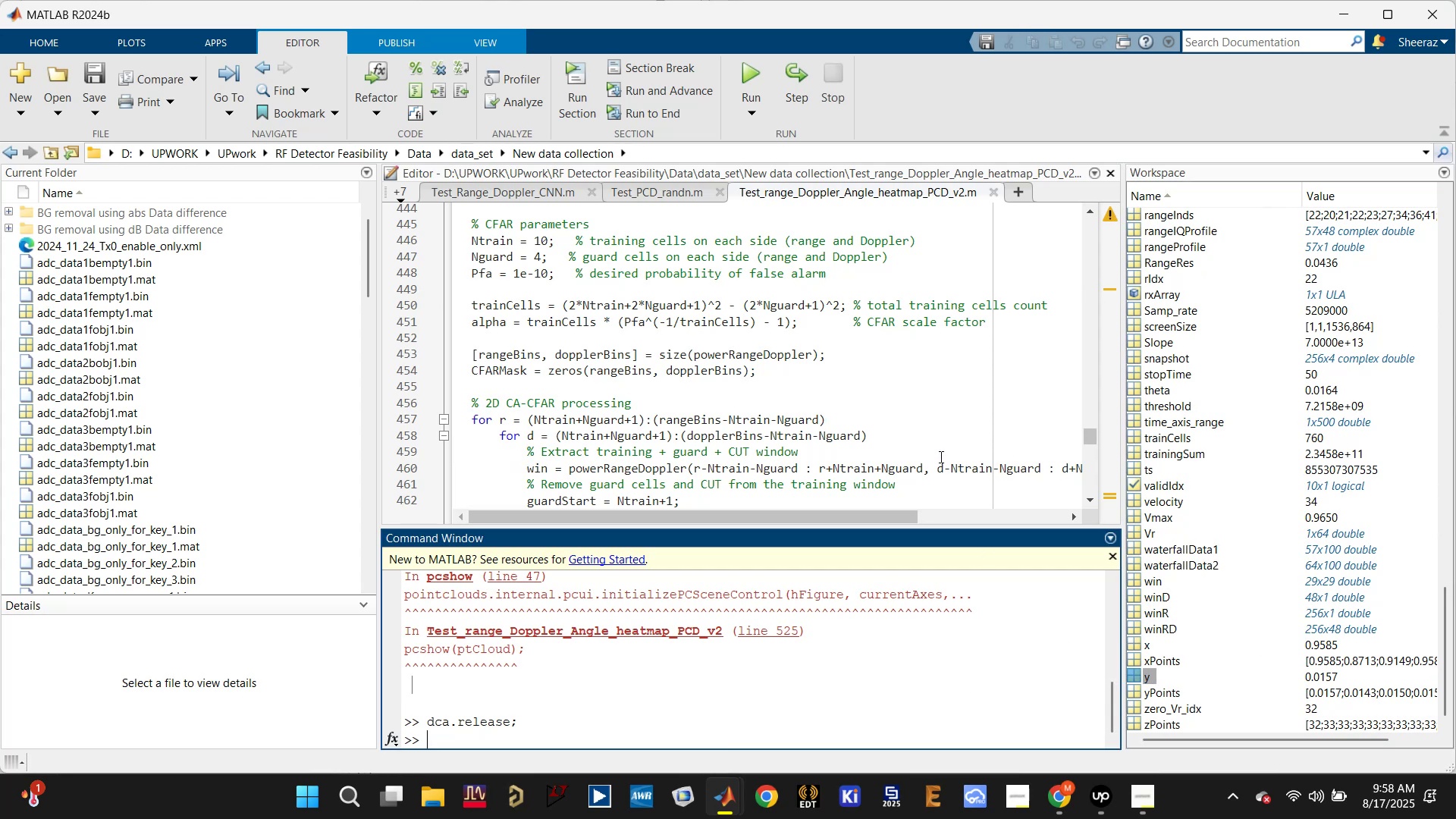 
left_click([999, 381])
 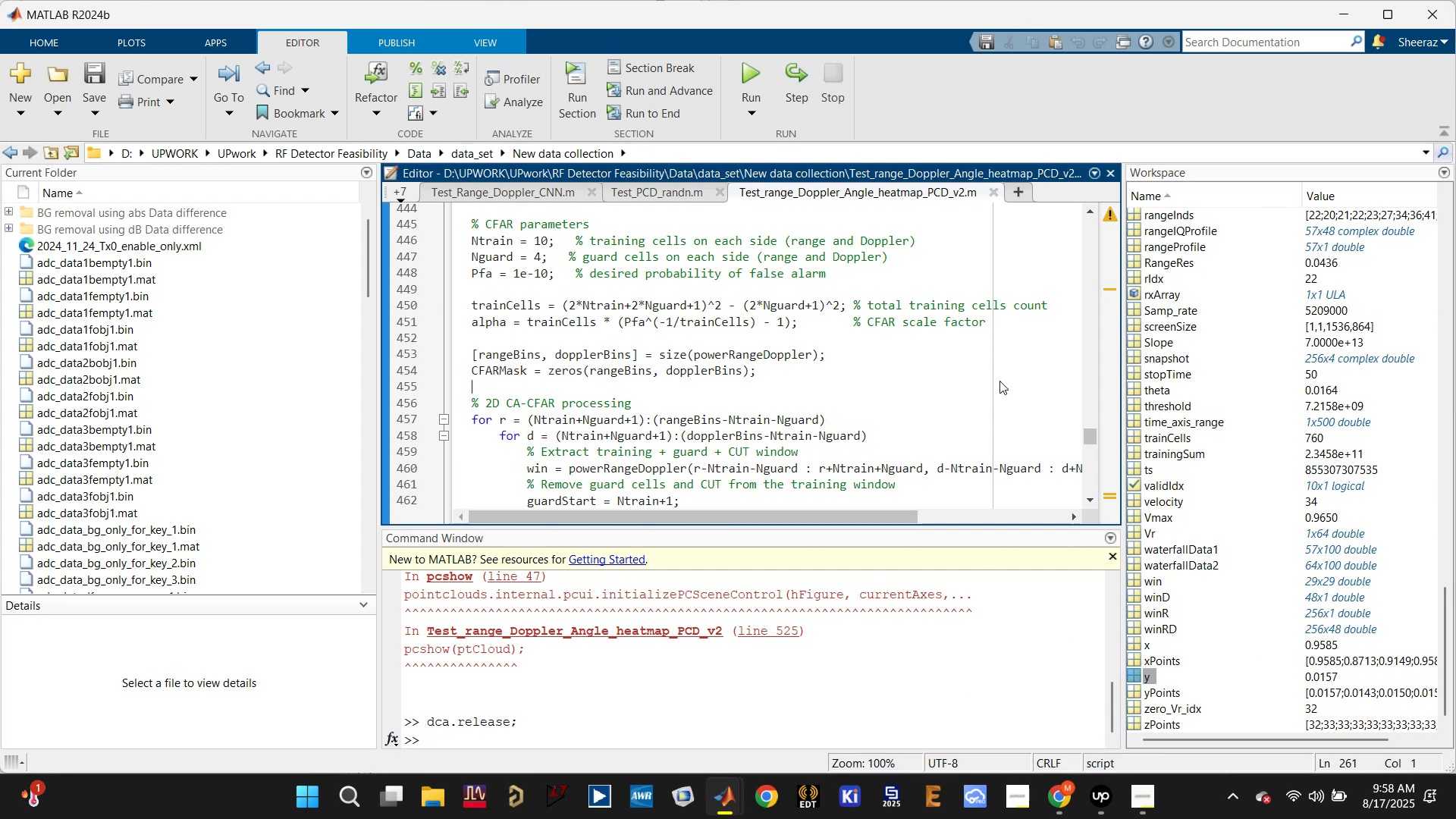 
key(Control+A)
 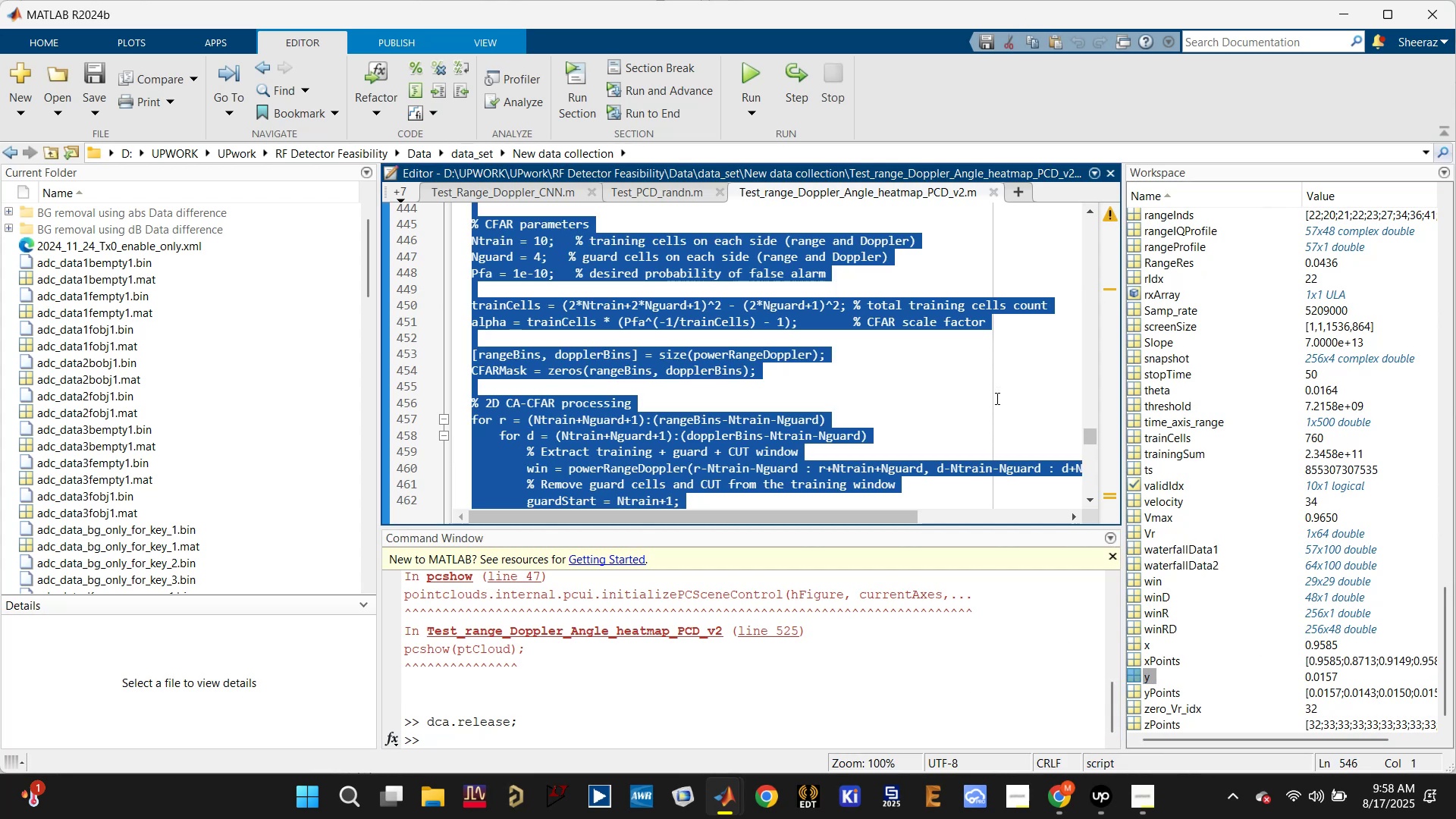 
key(Control+C)
 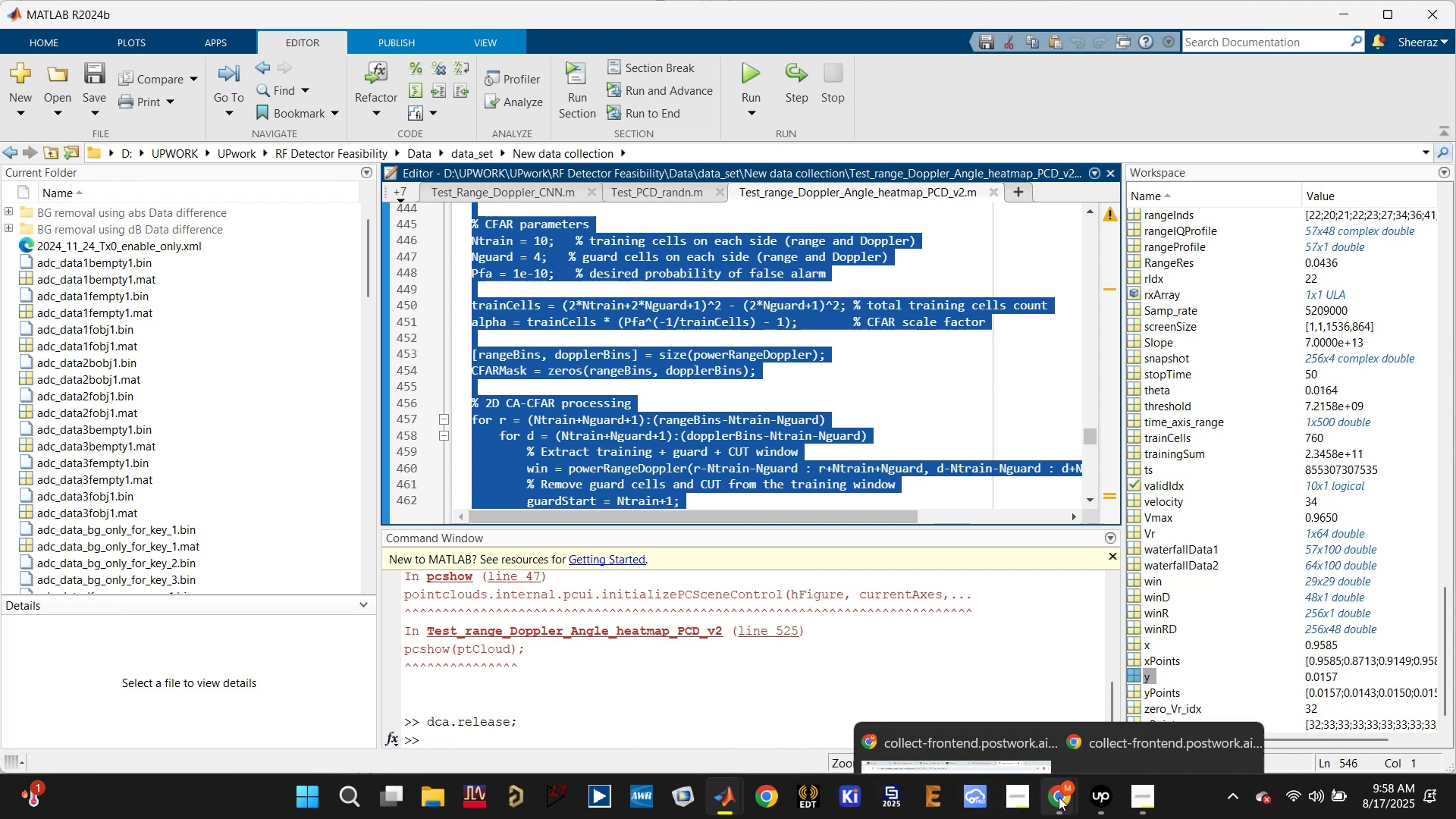 
left_click([915, 668])
 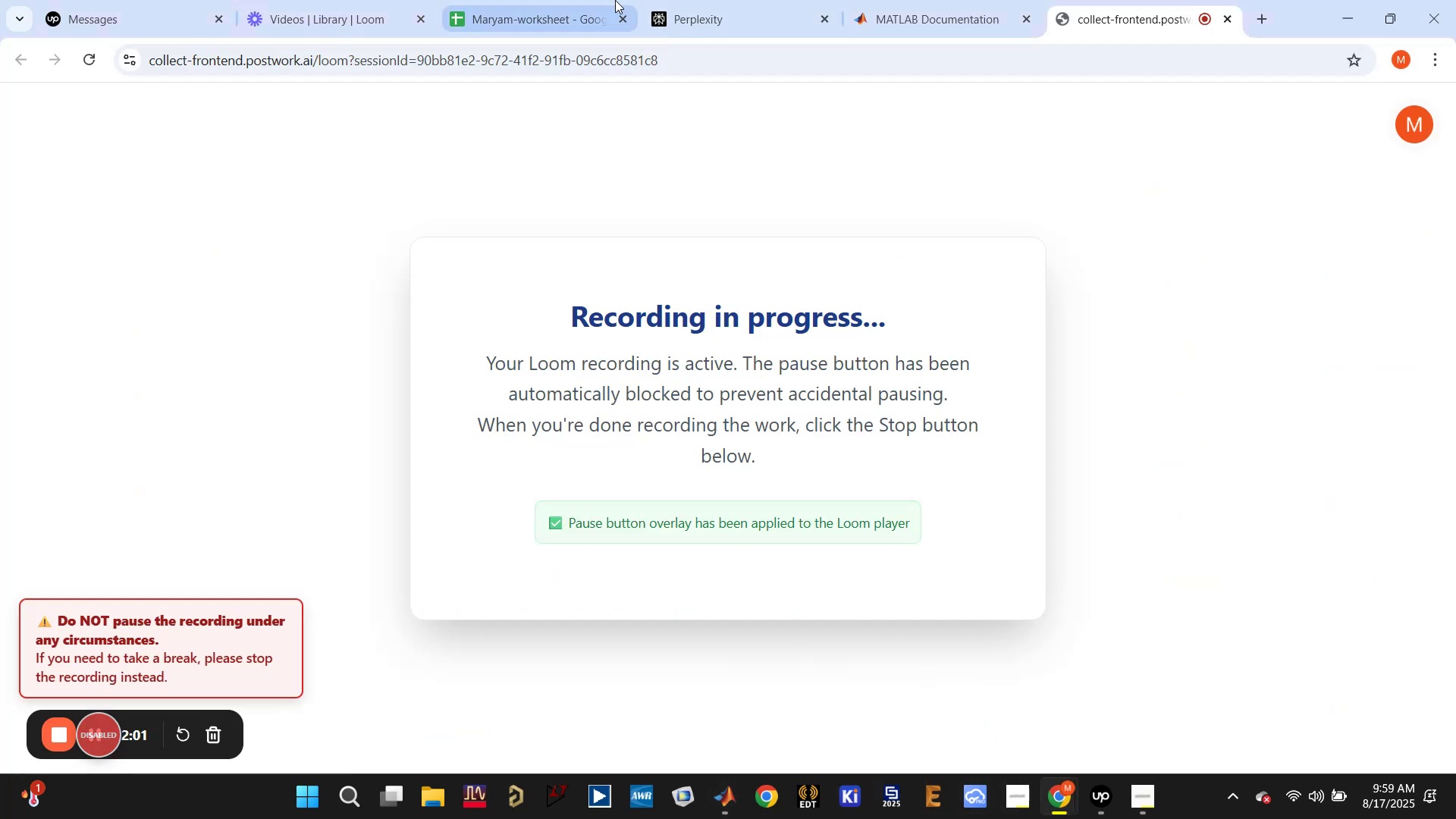 
left_click([716, 0])
 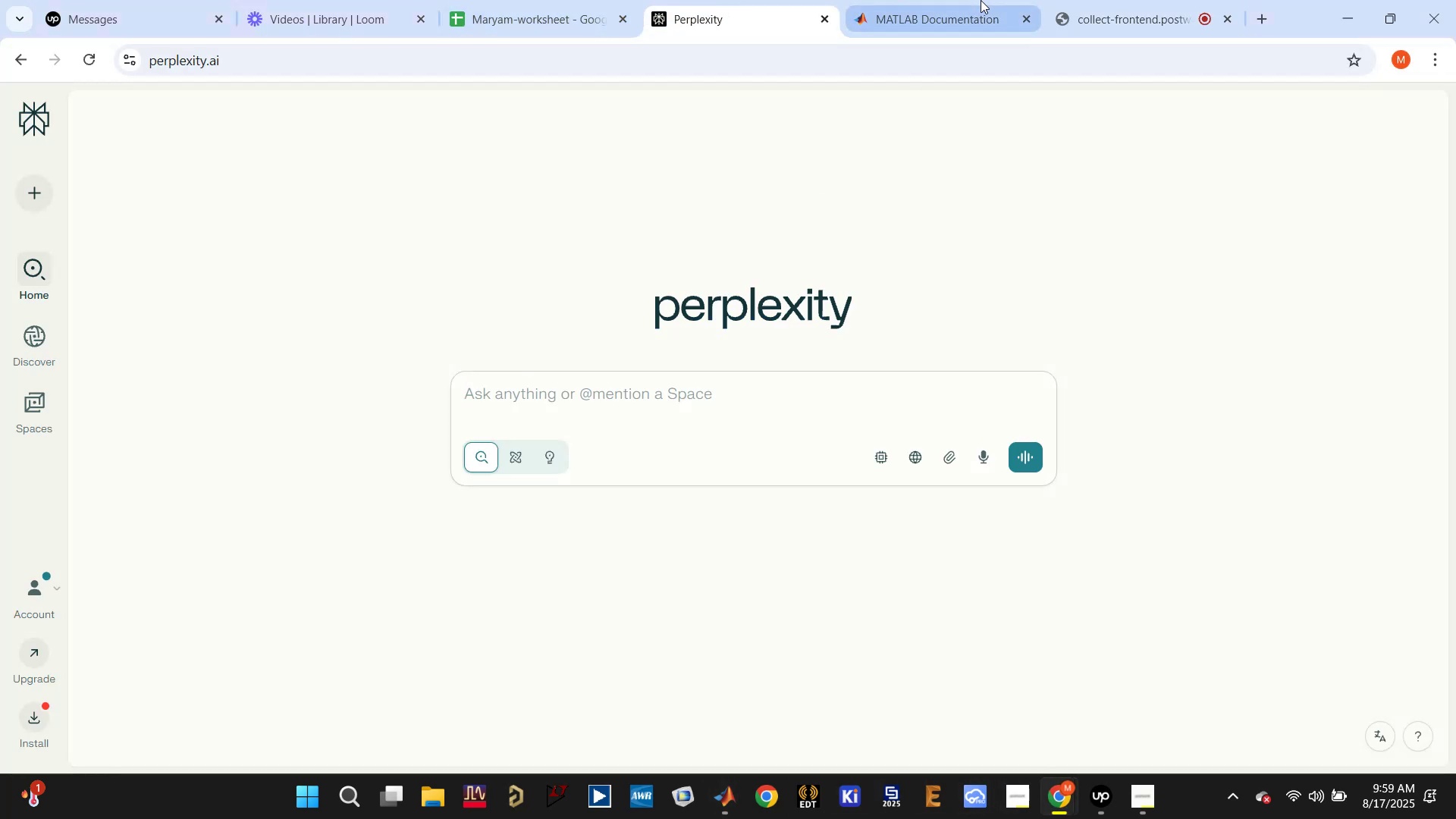 
left_click([1090, 0])
 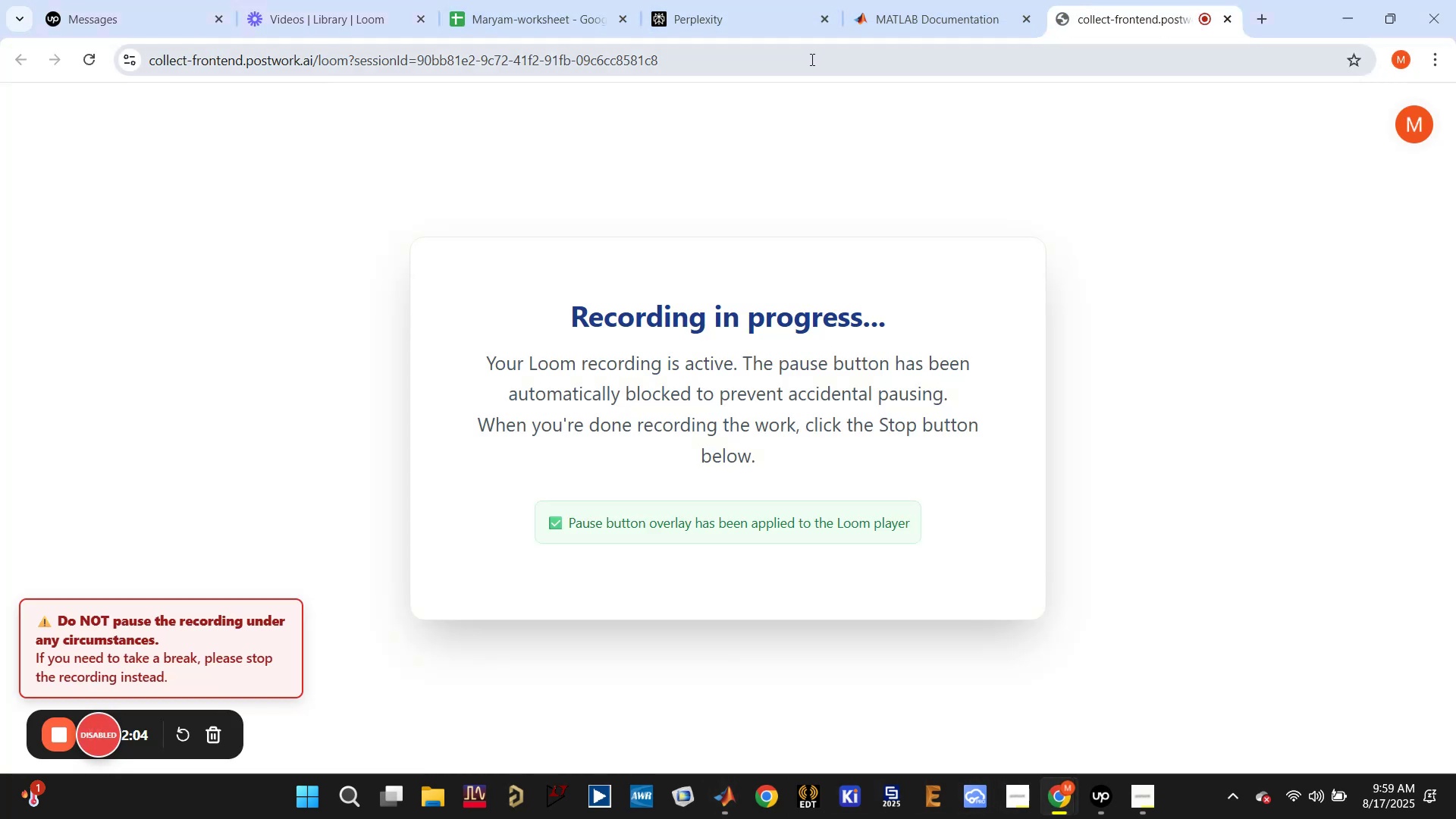 
left_click([752, 9])
 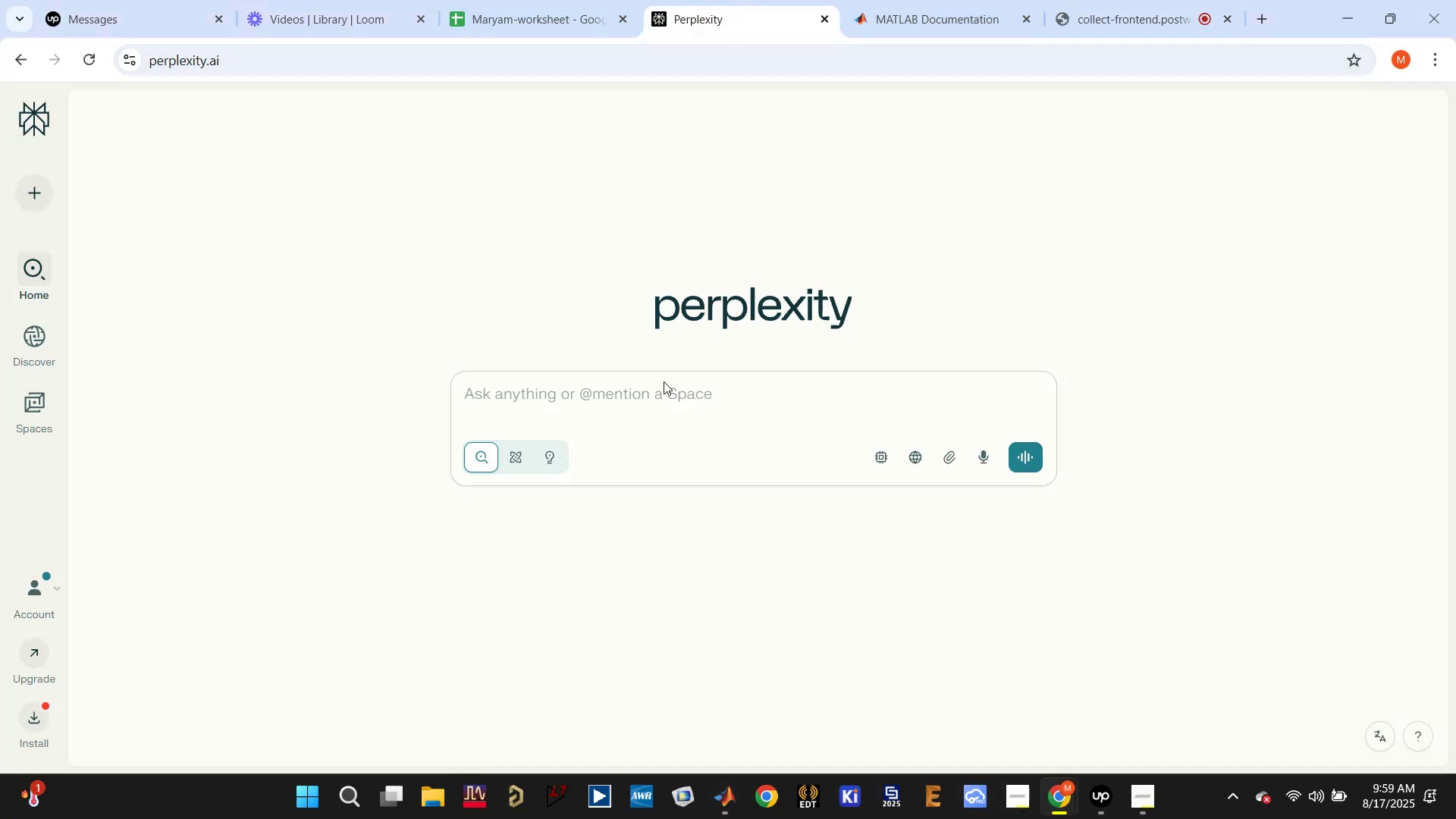 
left_click([626, 406])
 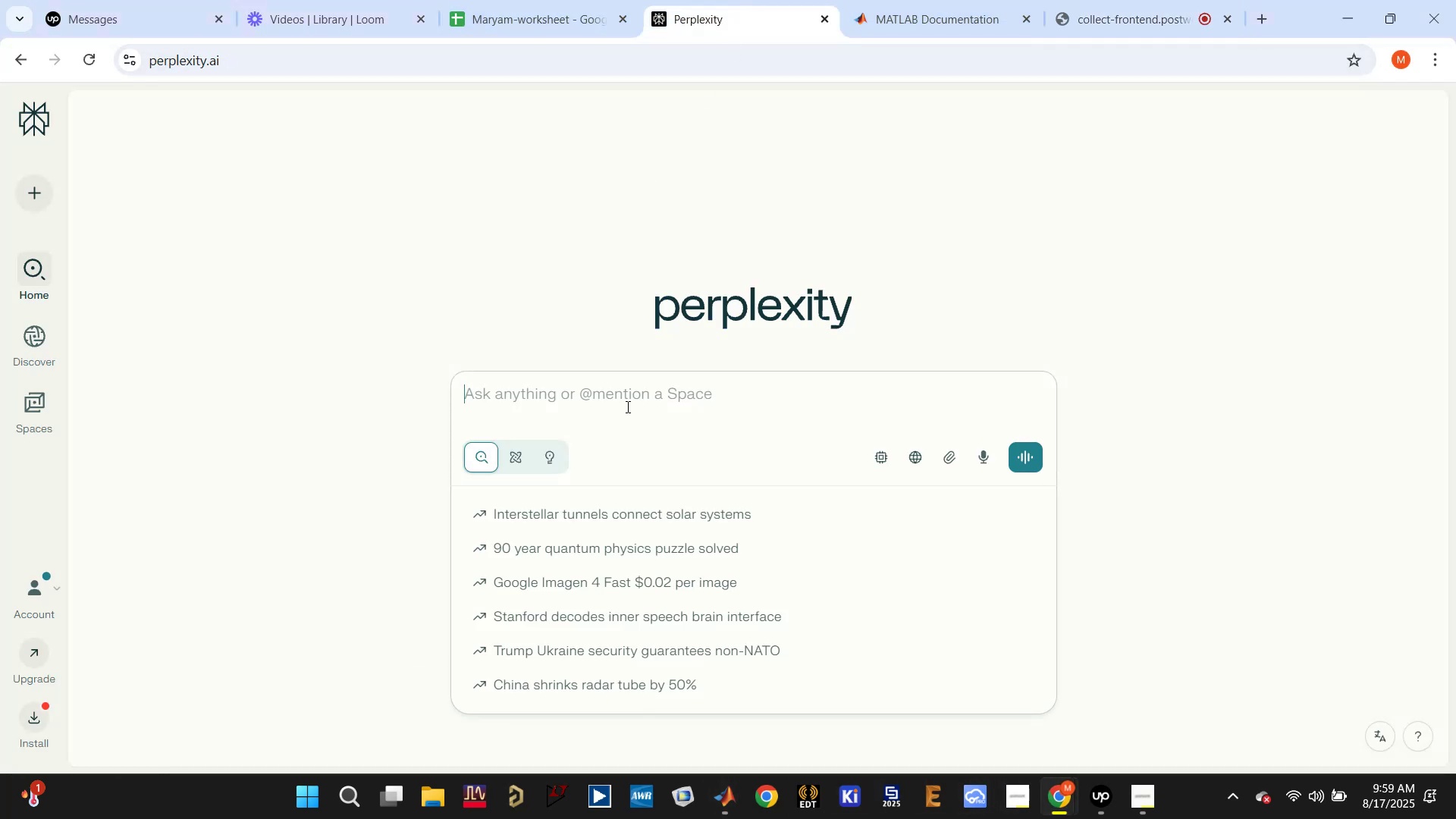 
type(whay)
key(Backspace)
key(Backspace)
type(y does the ypoints values are less then )
key(Backspace)
key(Backspace)
key(Backspace)
type(an 0.1m in th cod)
key(Backspace)
key(Backspace)
key(Backspace)
key(Backspace)
type(e code below: and th)
key(Backspace)
key(Backspace)
key(Backspace)
key(Backspace)
key(Backspace)
key(Backspace)
key(Backspace)
key(Backspace)
key(Backspace)
key(Backspace)
key(Backspace)
key(Backspace)
type(opt)
key(Backspace)
key(Backspace)
type(btained and the point cloud )
 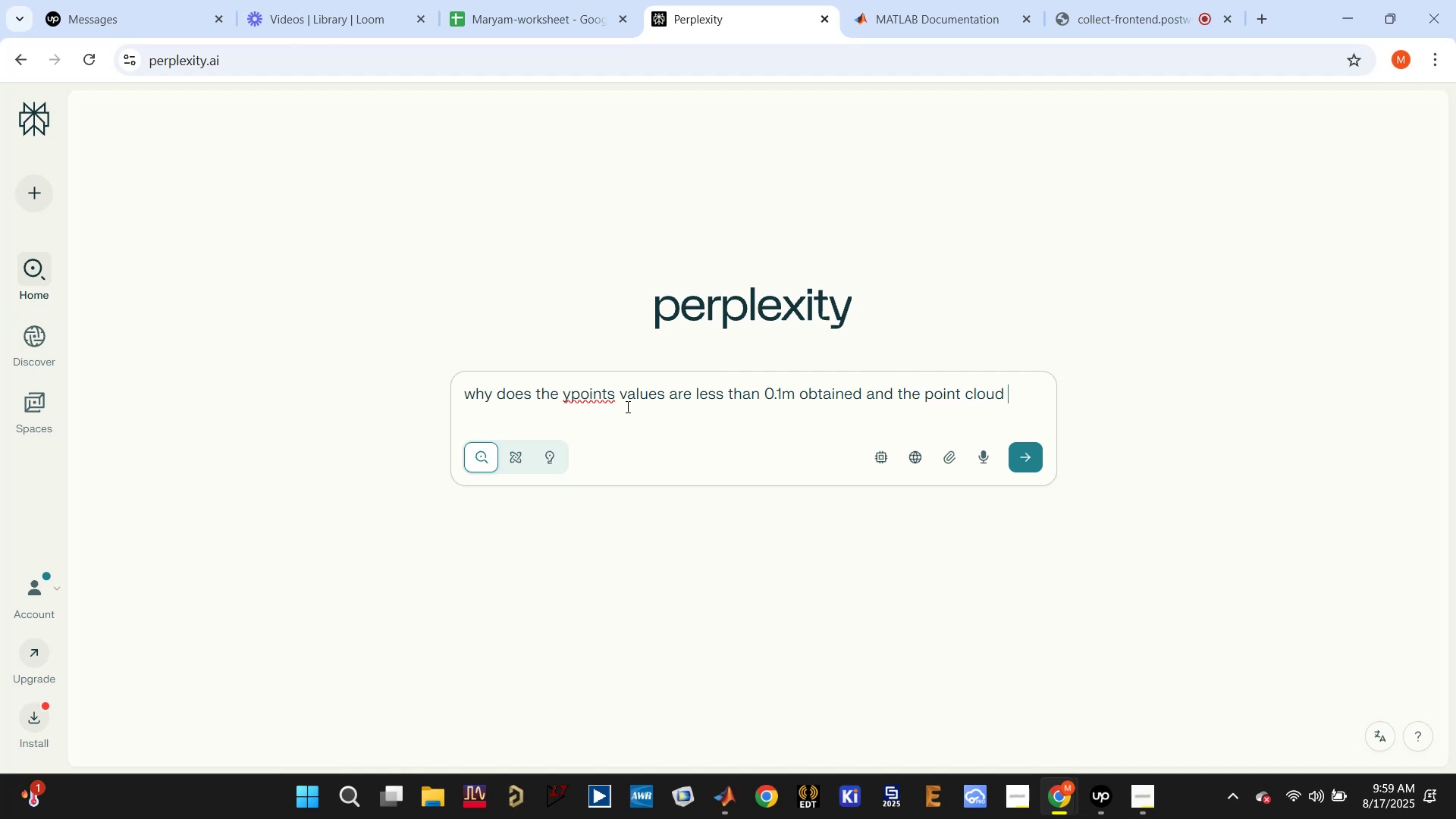 
wait(11.0)
 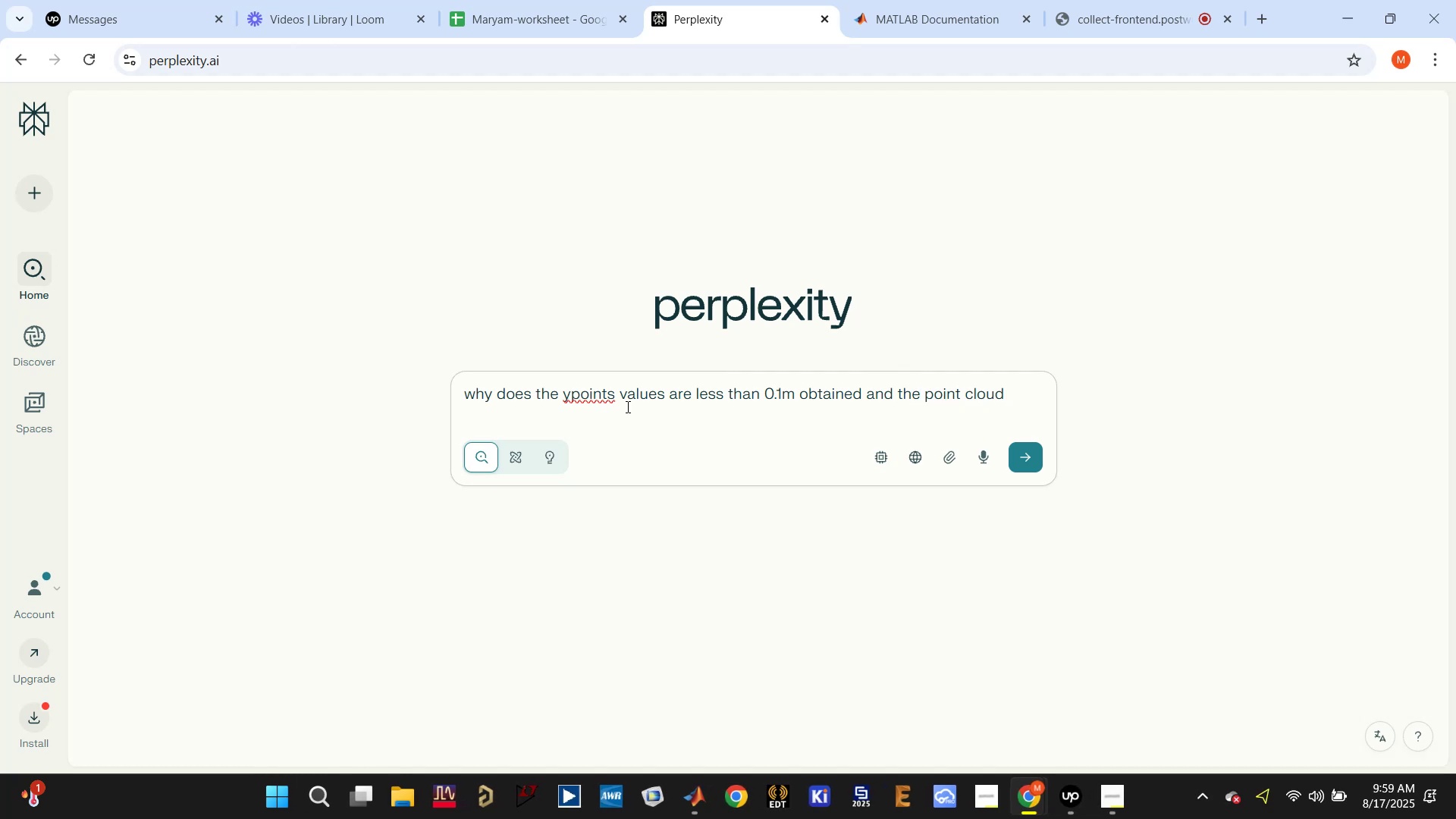 
type(a)
key(Backspace)
type(y aixs )
key(Backspace)
key(Backspace)
key(Backspace)
key(Backspace)
type(xis is alomt )
key(Backspace)
key(Backspace)
key(Backspace)
key(Backspace)
type(most )
 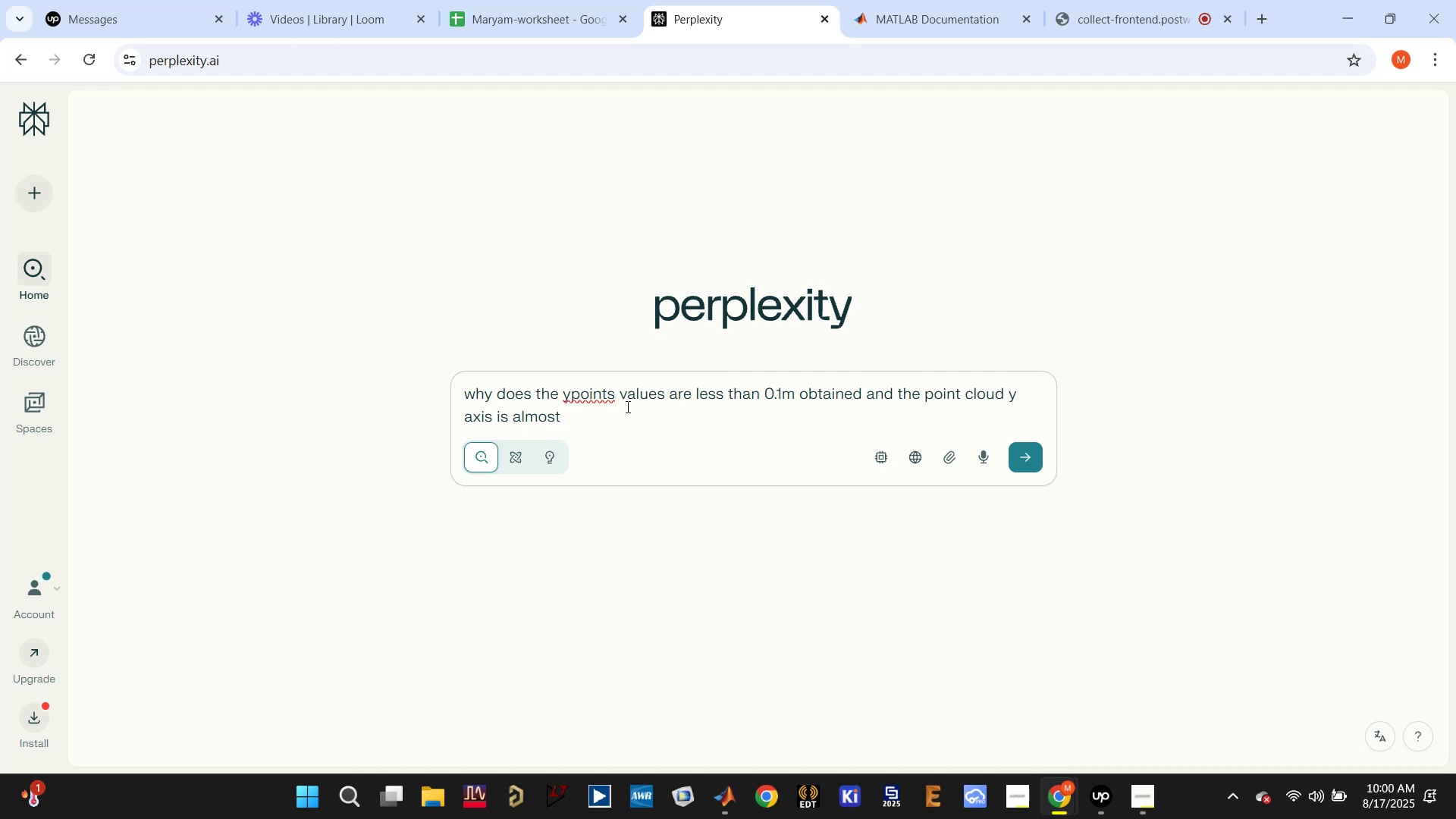 
type(negligible , )
key(Backspace)
key(Backspace)
type(: )
 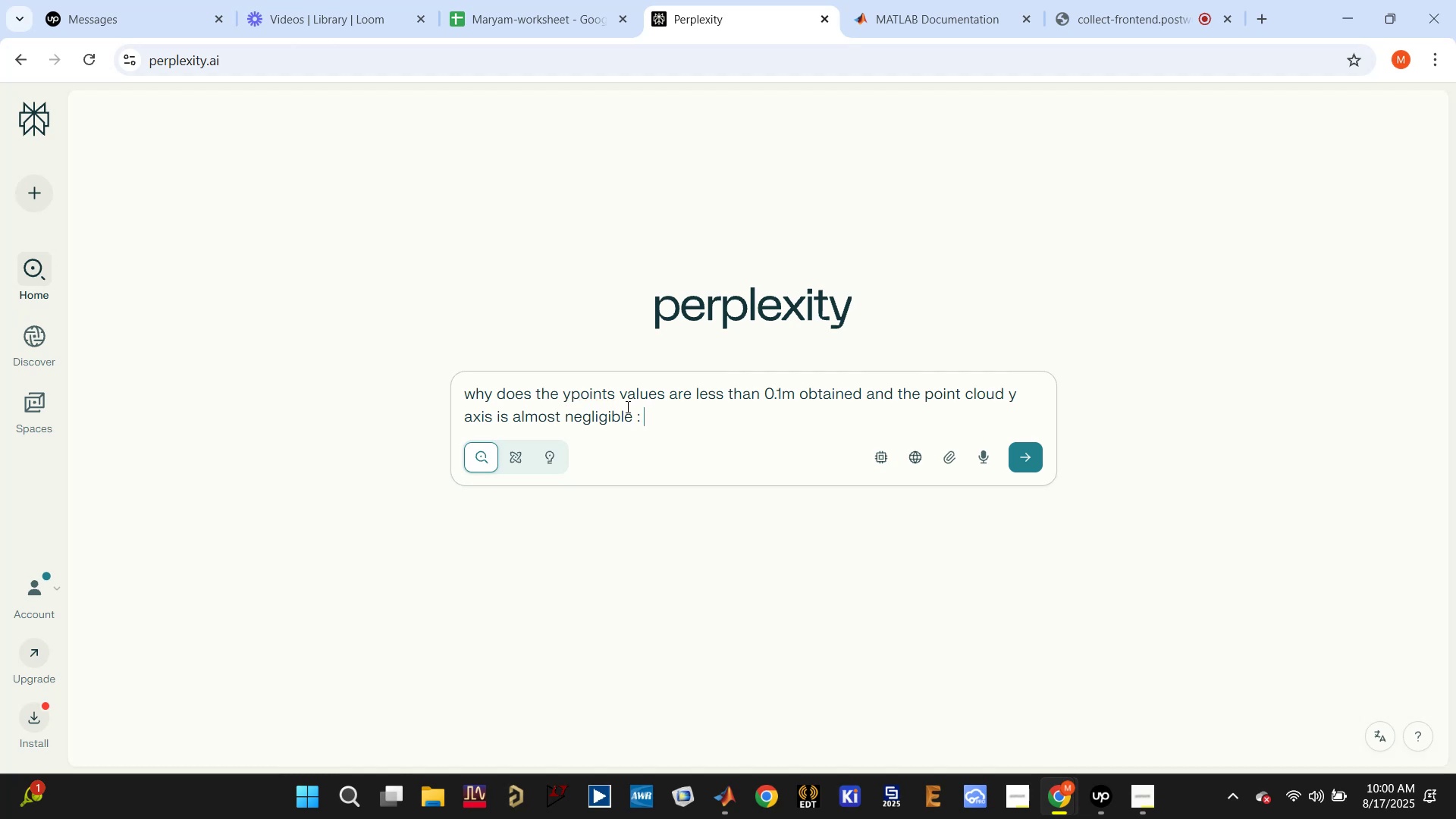 
key(Control+V)
 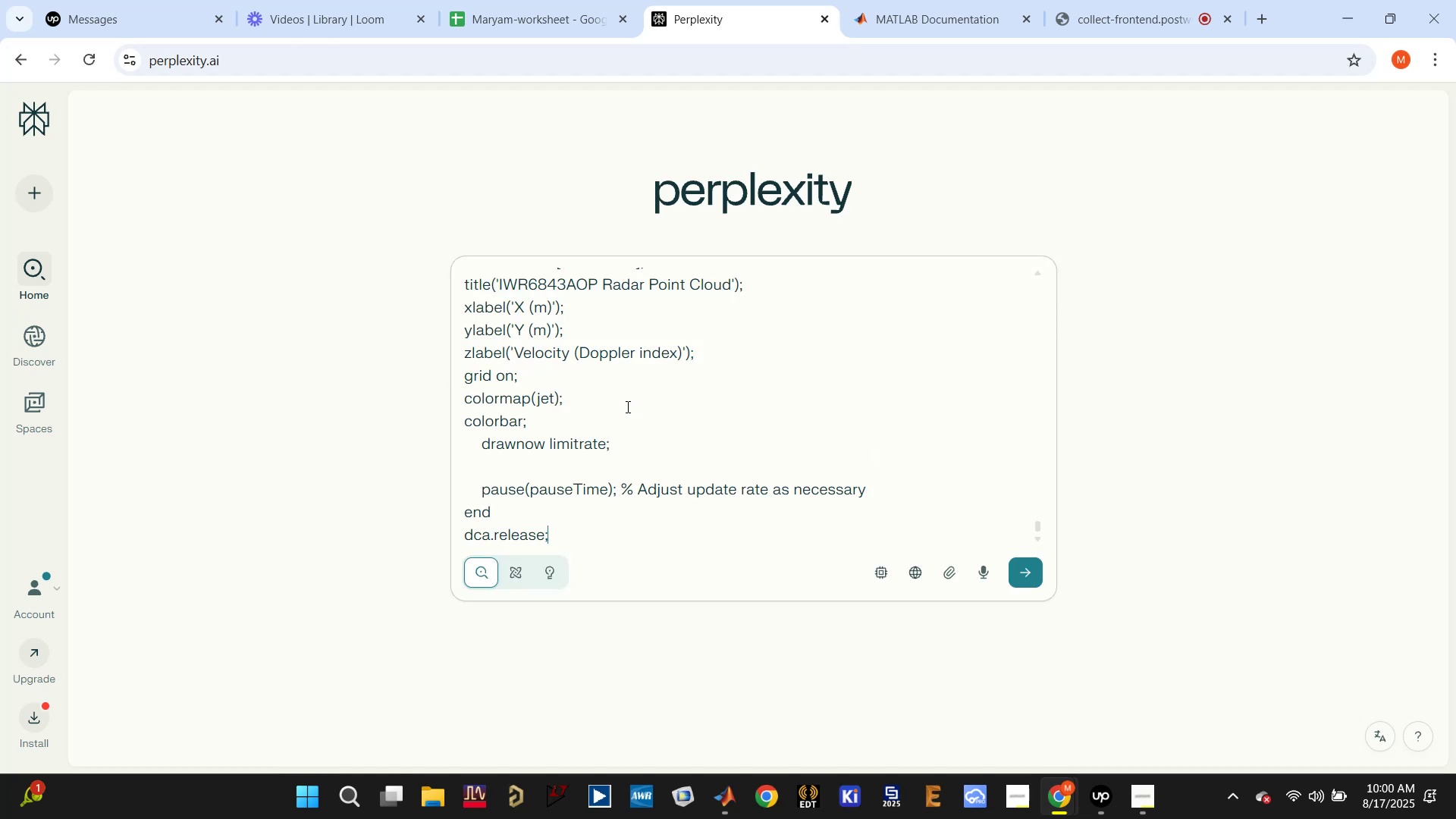 
key(Enter)
 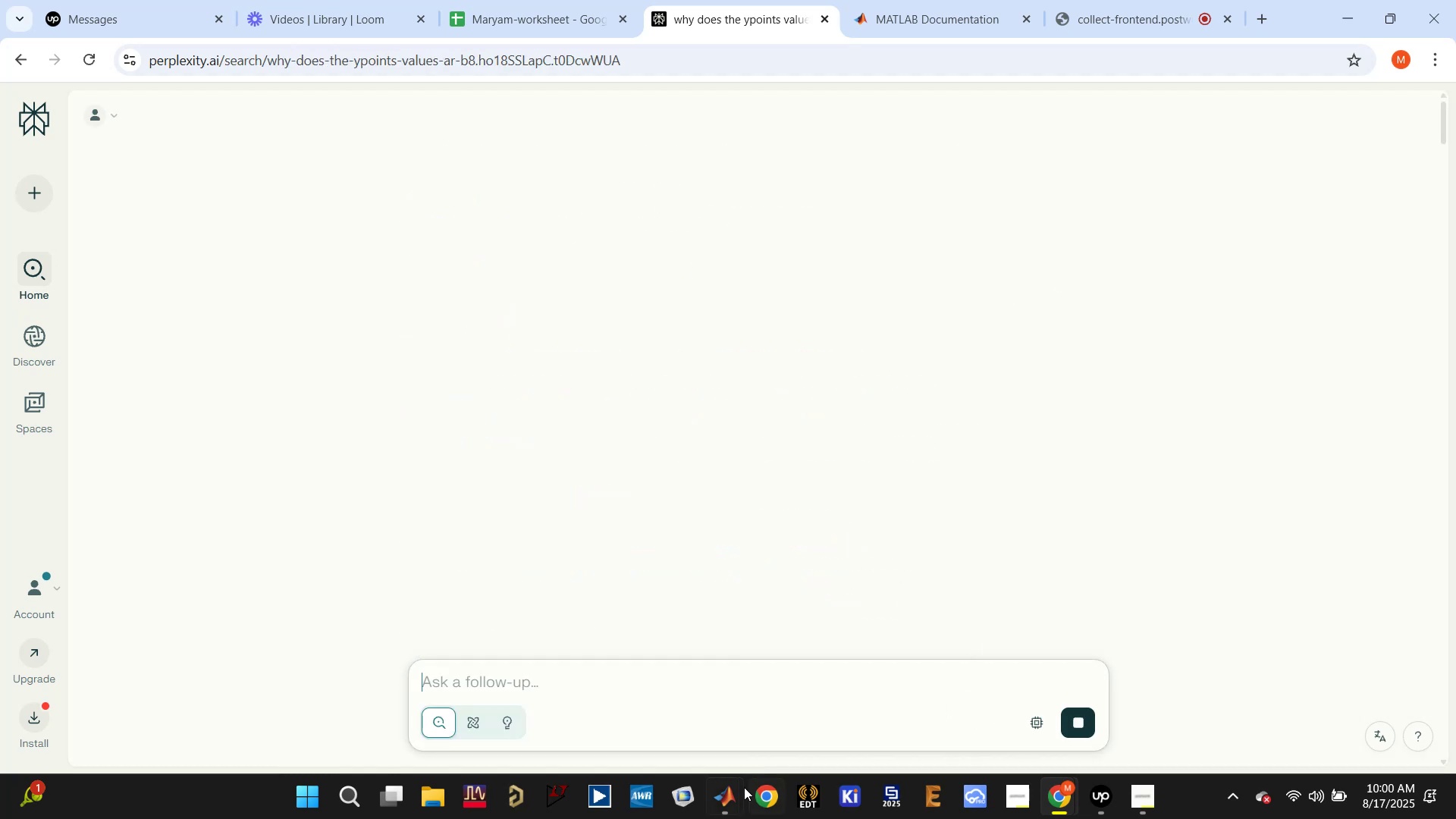 
left_click([698, 710])
 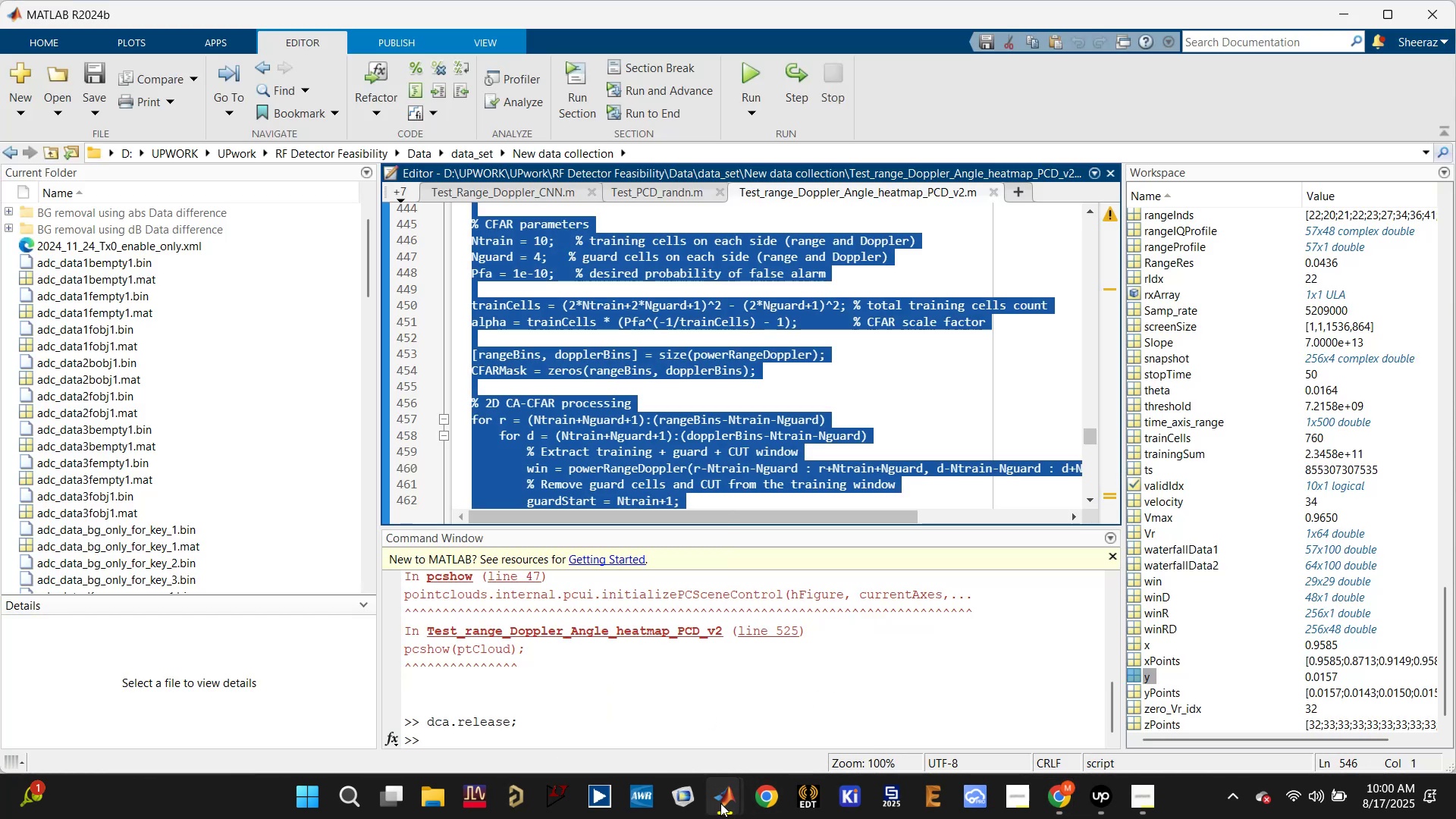 
left_click([848, 688])
 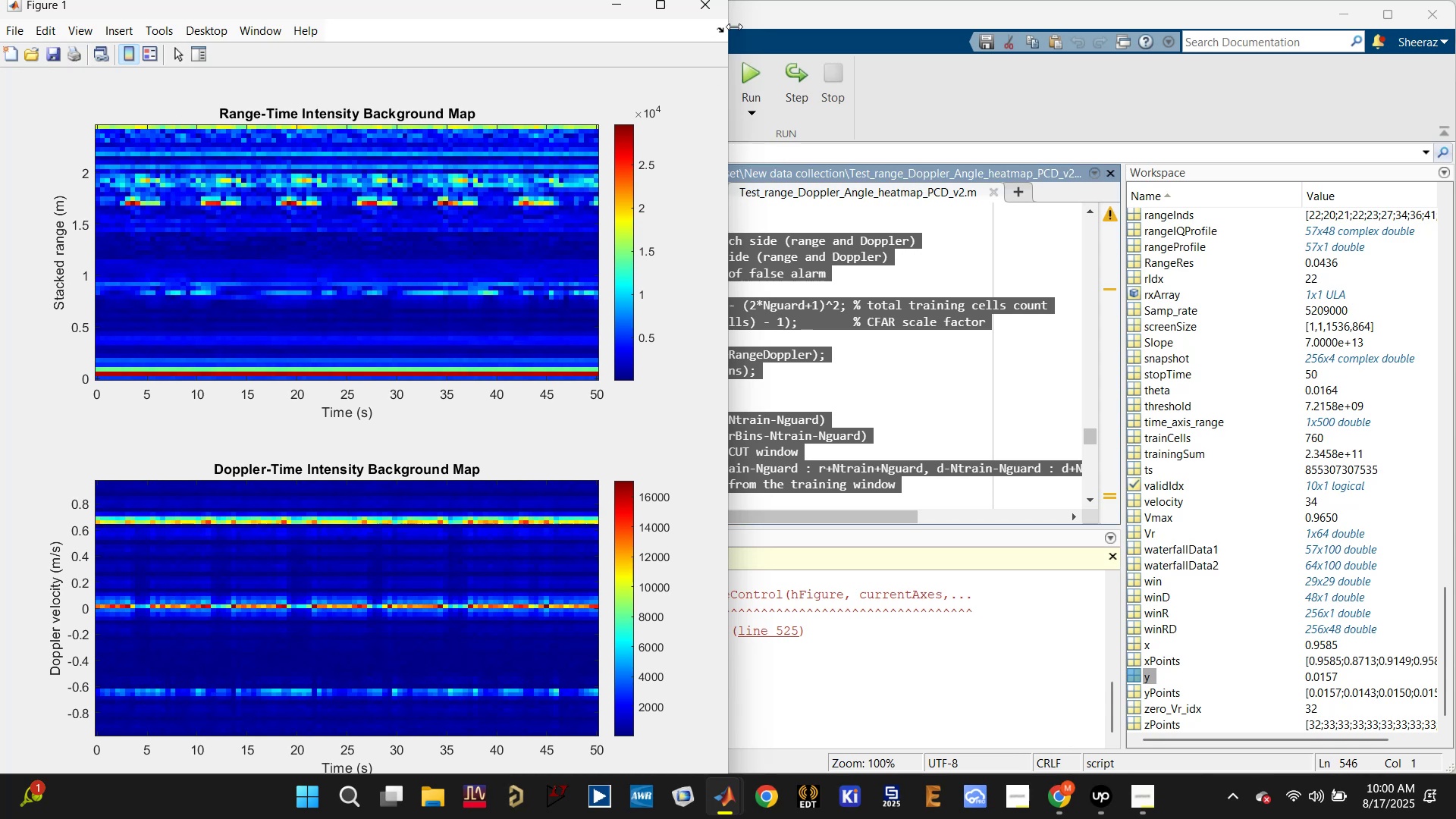 
left_click([710, 0])
 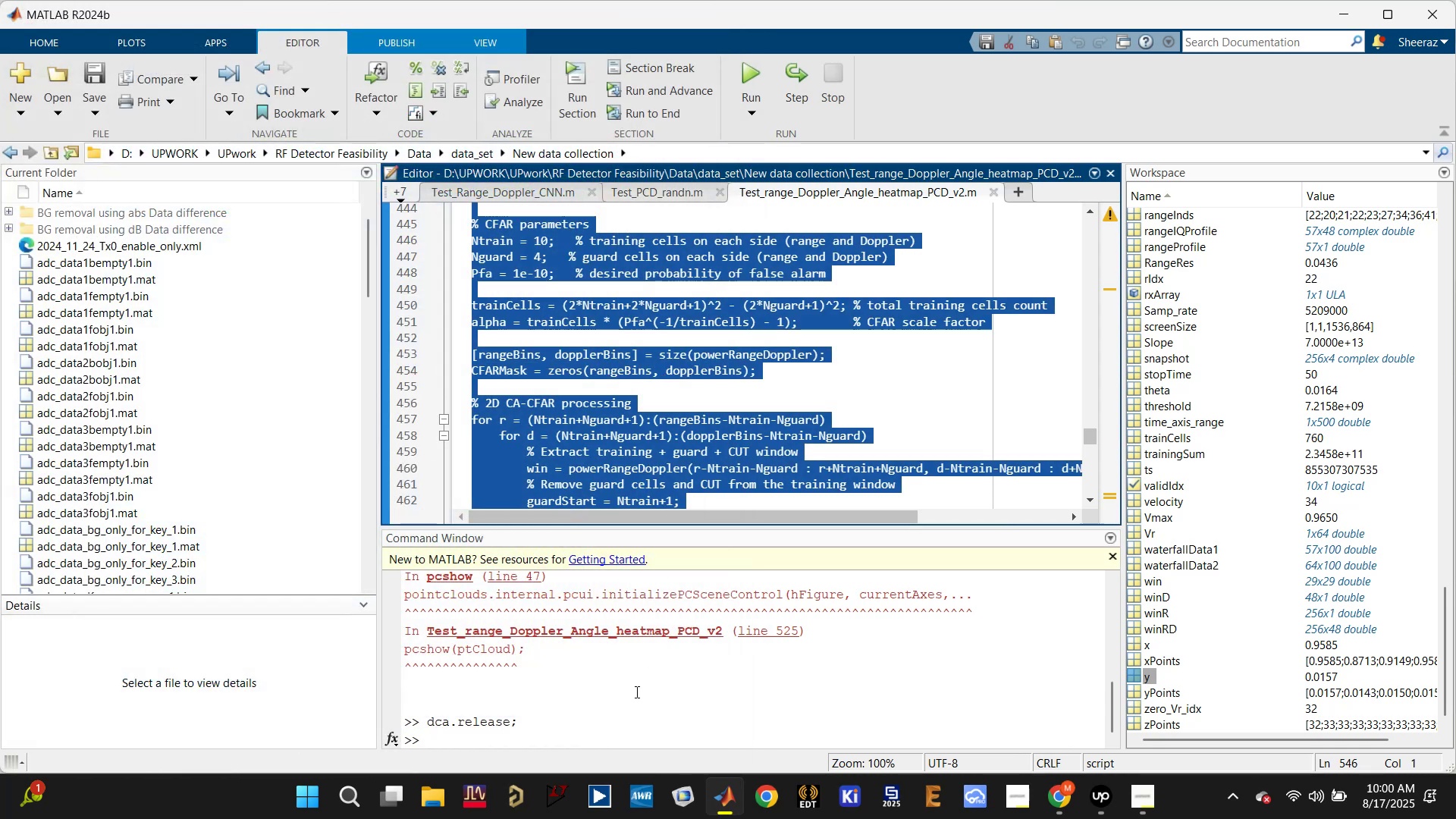 
left_click([624, 708])
 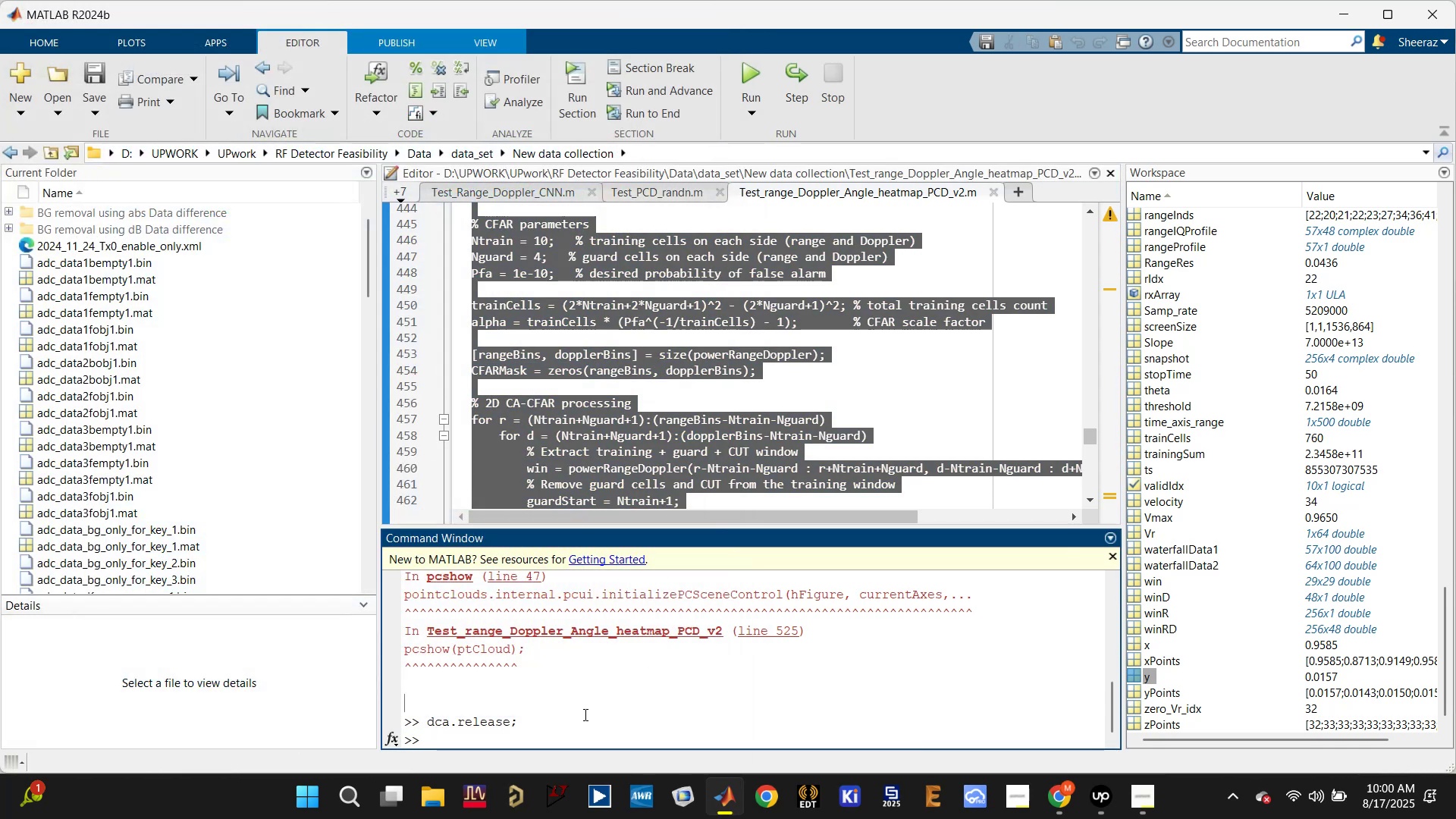 
type(clc)
 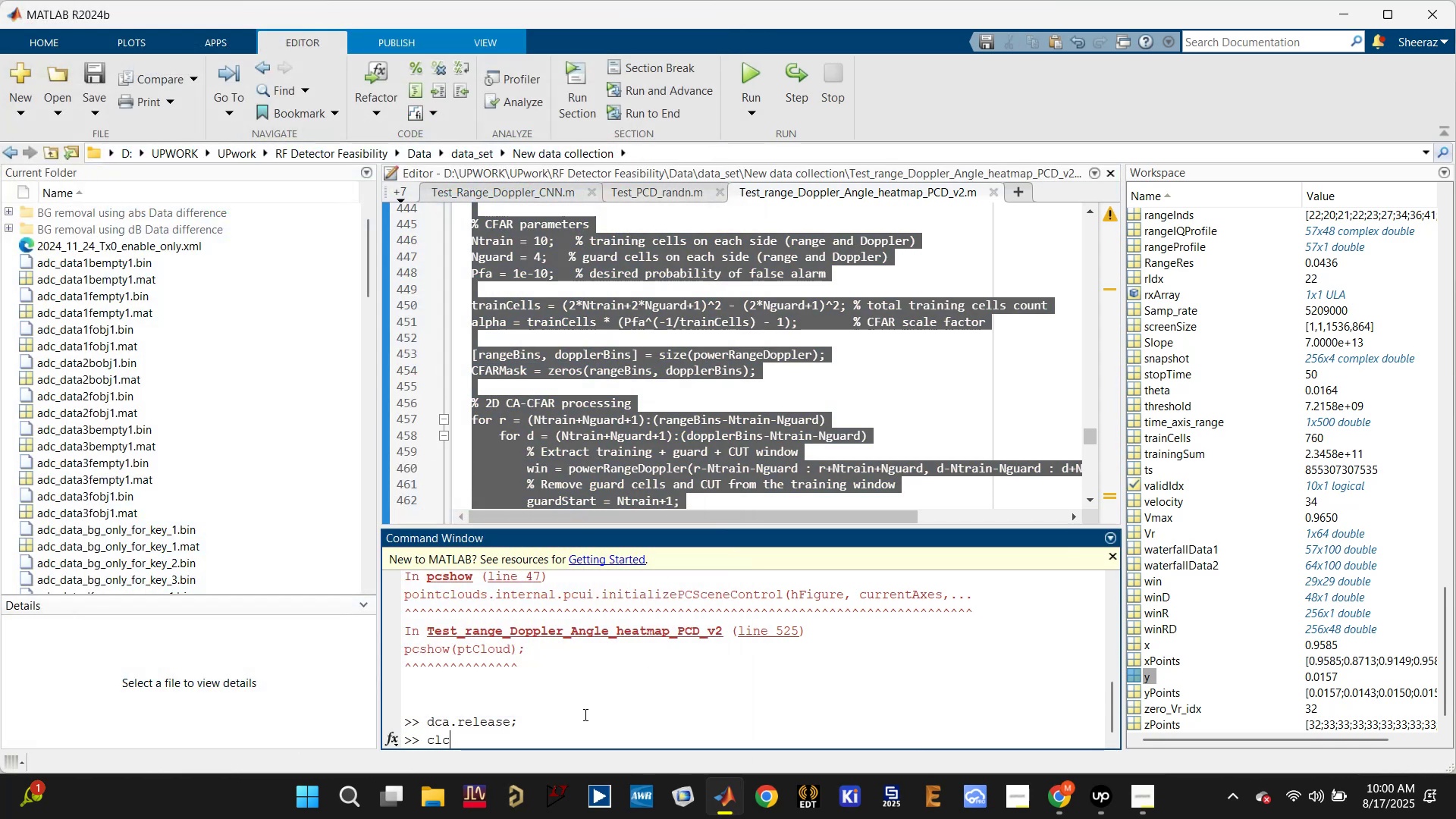 
key(Enter)
 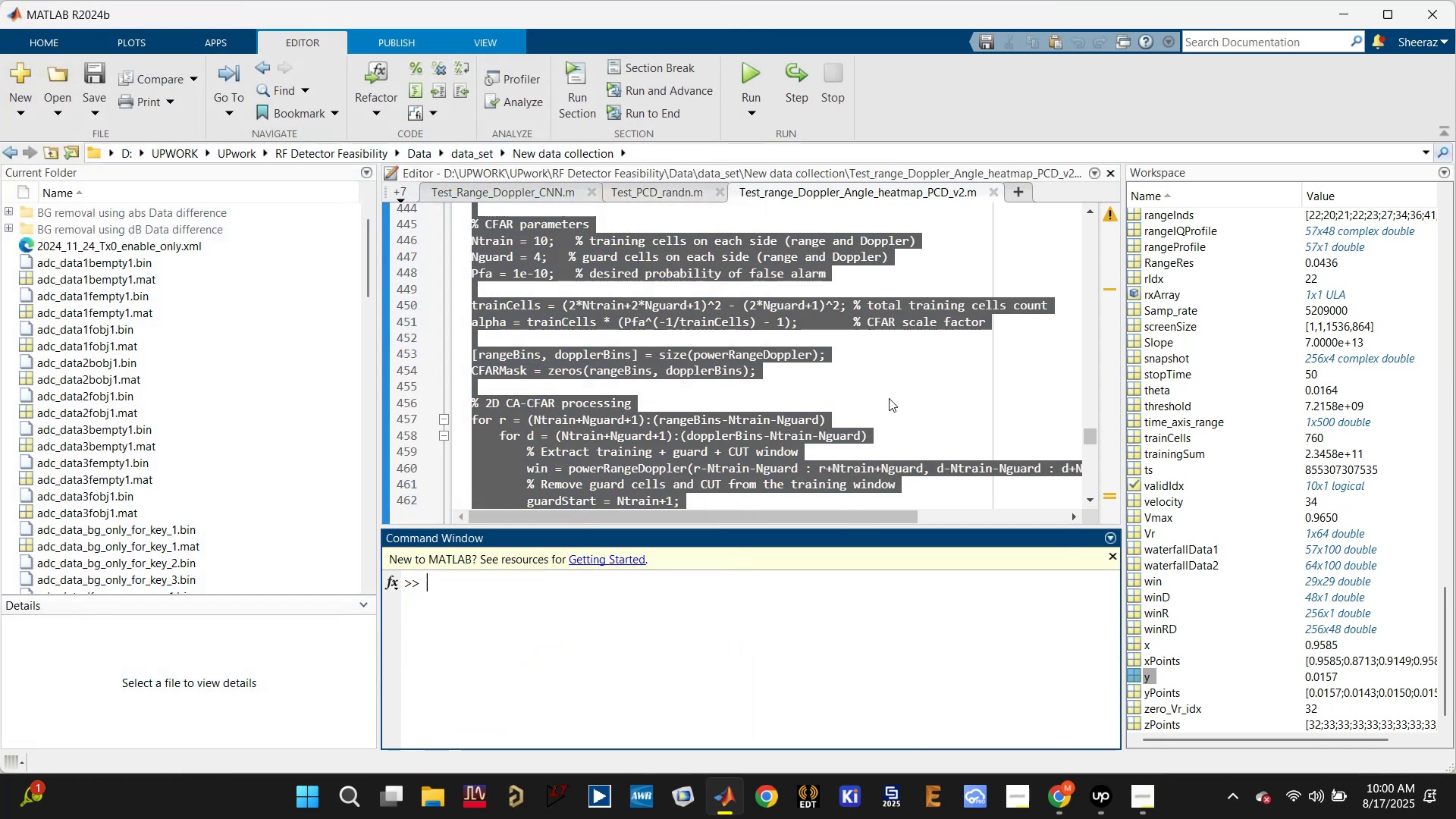 
scroll: coordinate [1212, 561], scroll_direction: down, amount: 6.0
 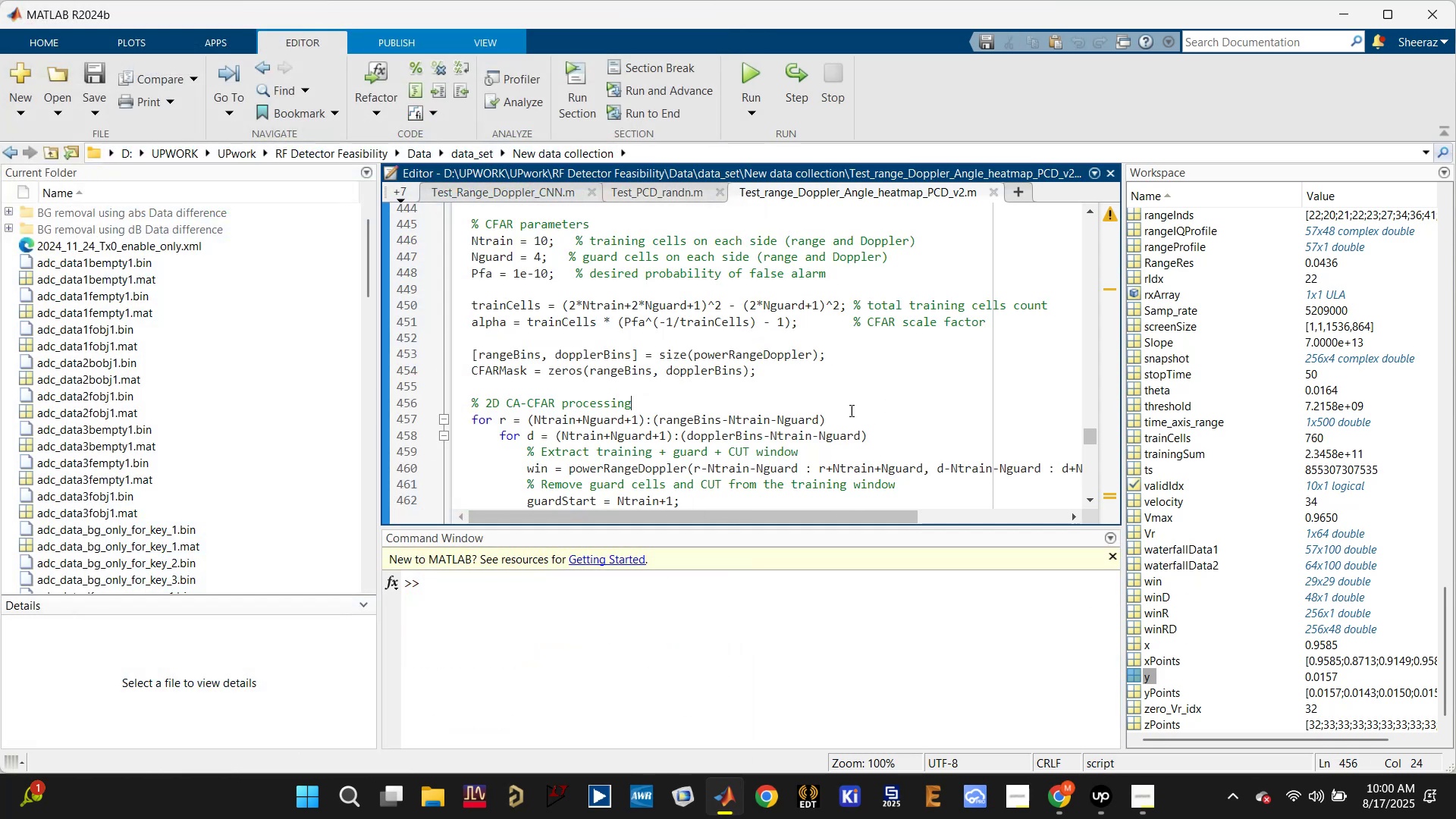 
left_click([843, 356])
 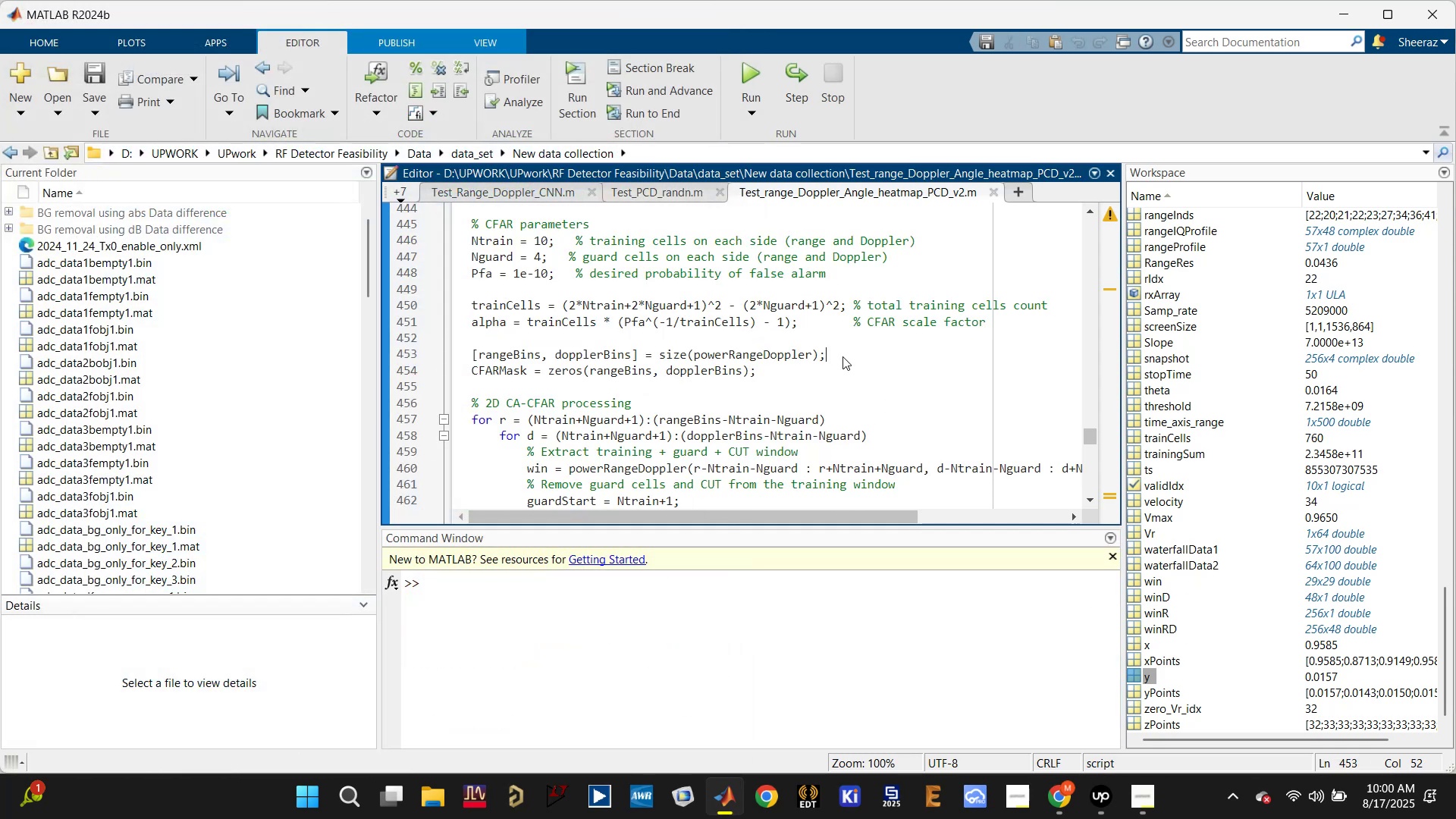 
scroll: coordinate [816, 372], scroll_direction: down, amount: 36.0
 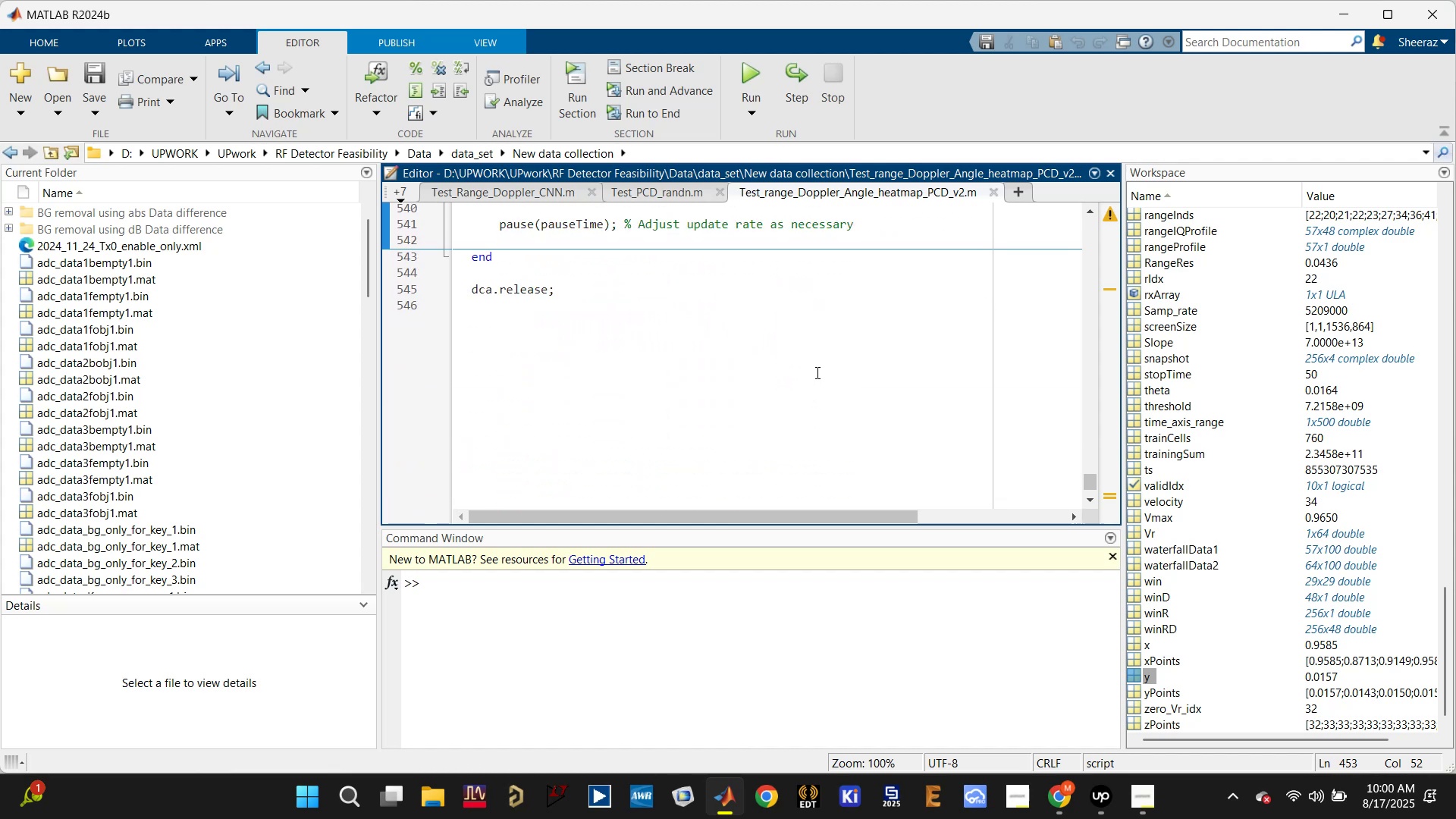 
scroll: coordinate [816, 372], scroll_direction: up, amount: 2.0
 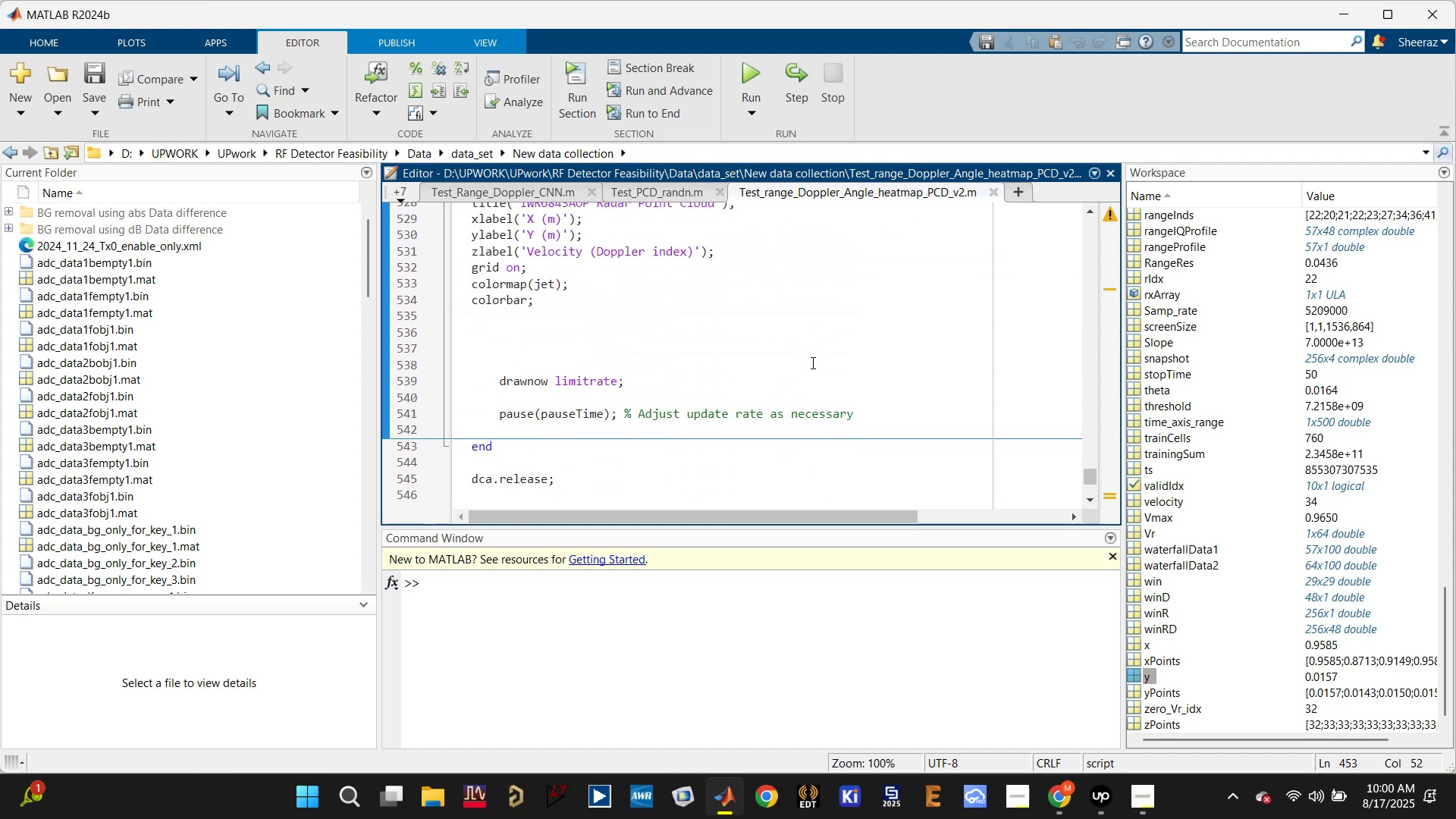 
scroll: coordinate [811, 362], scroll_direction: down, amount: 1.0
 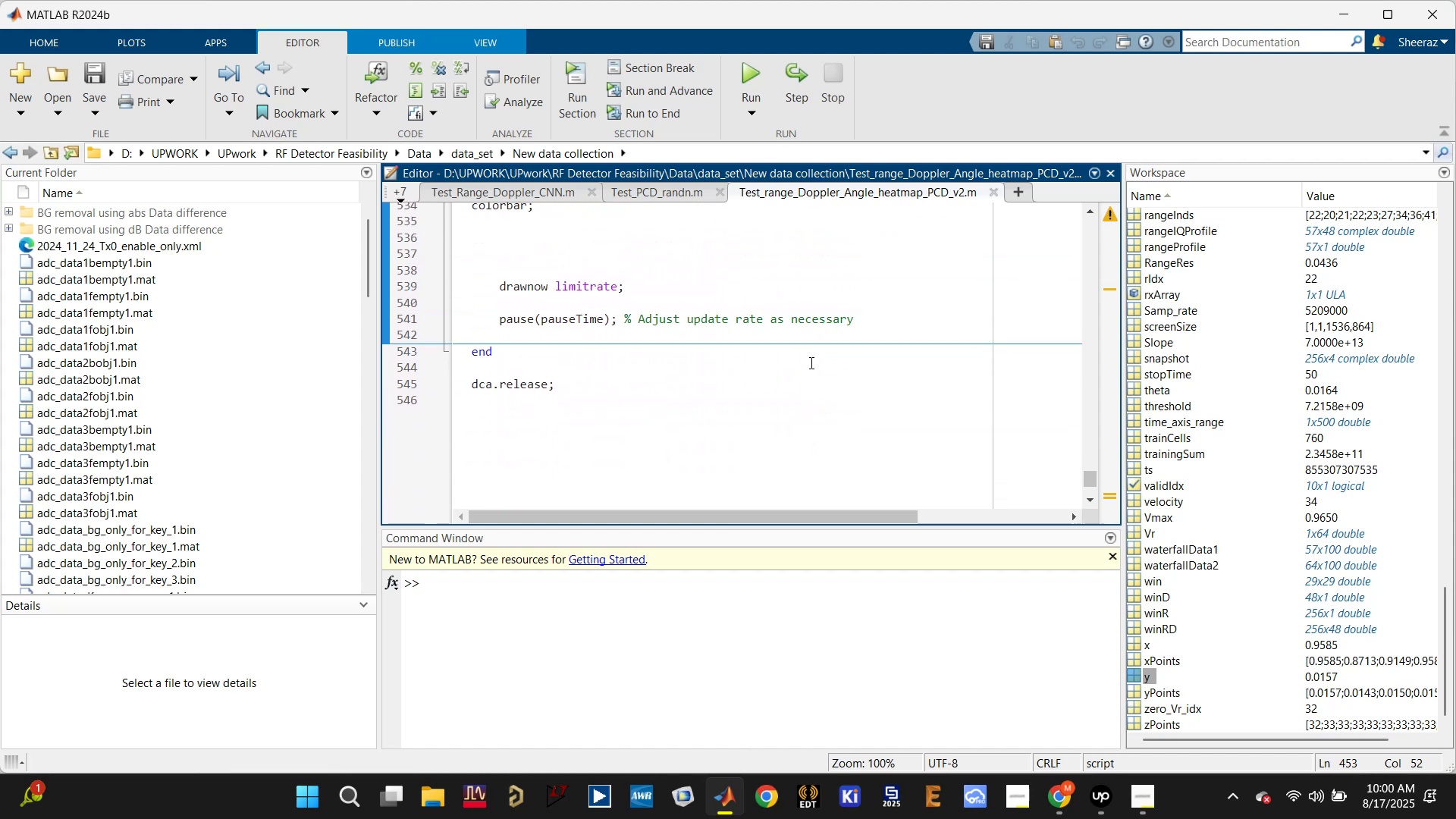 
wait(8.05)
 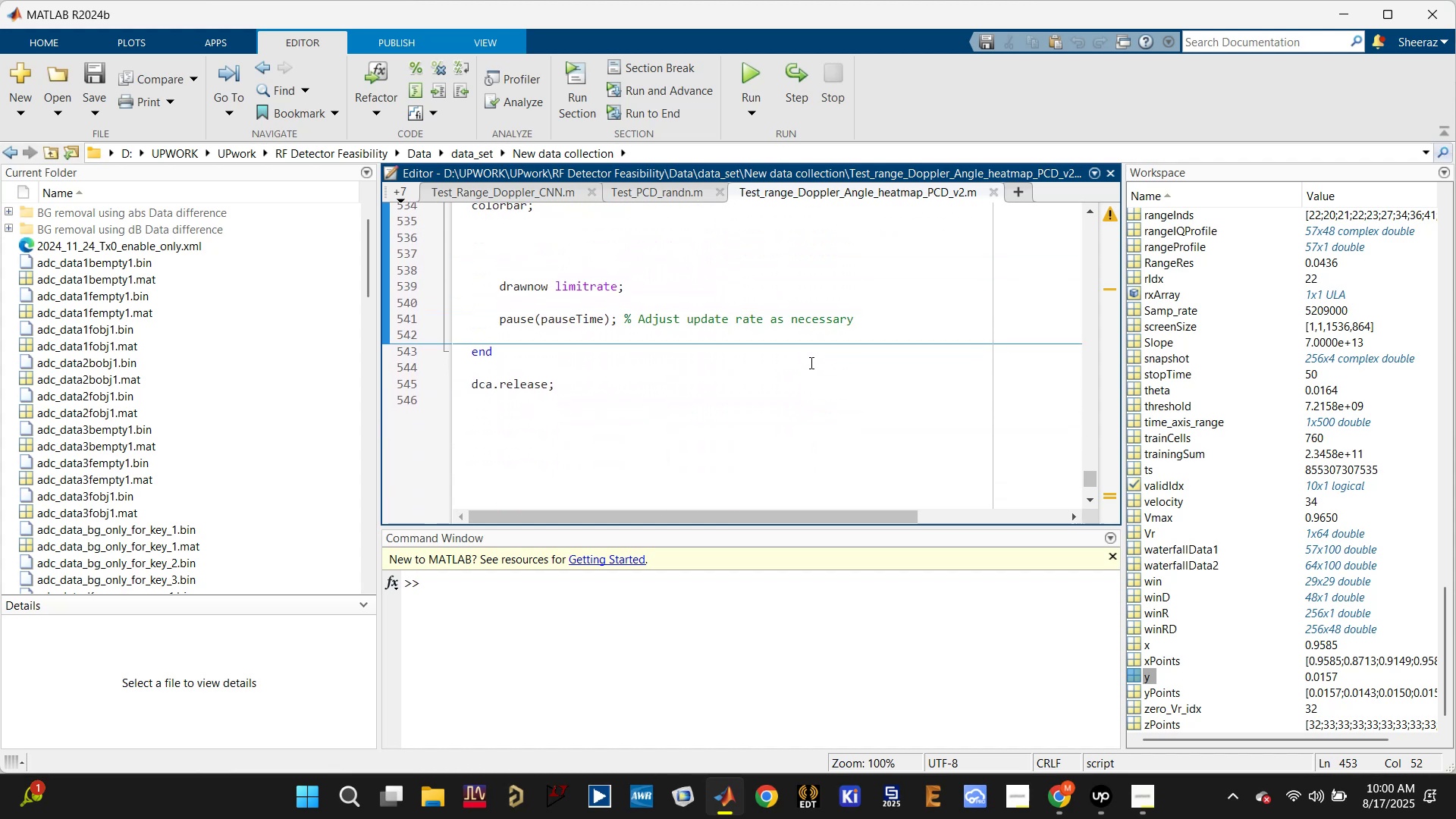 
scroll: coordinate [809, 357], scroll_direction: up, amount: 3.0
 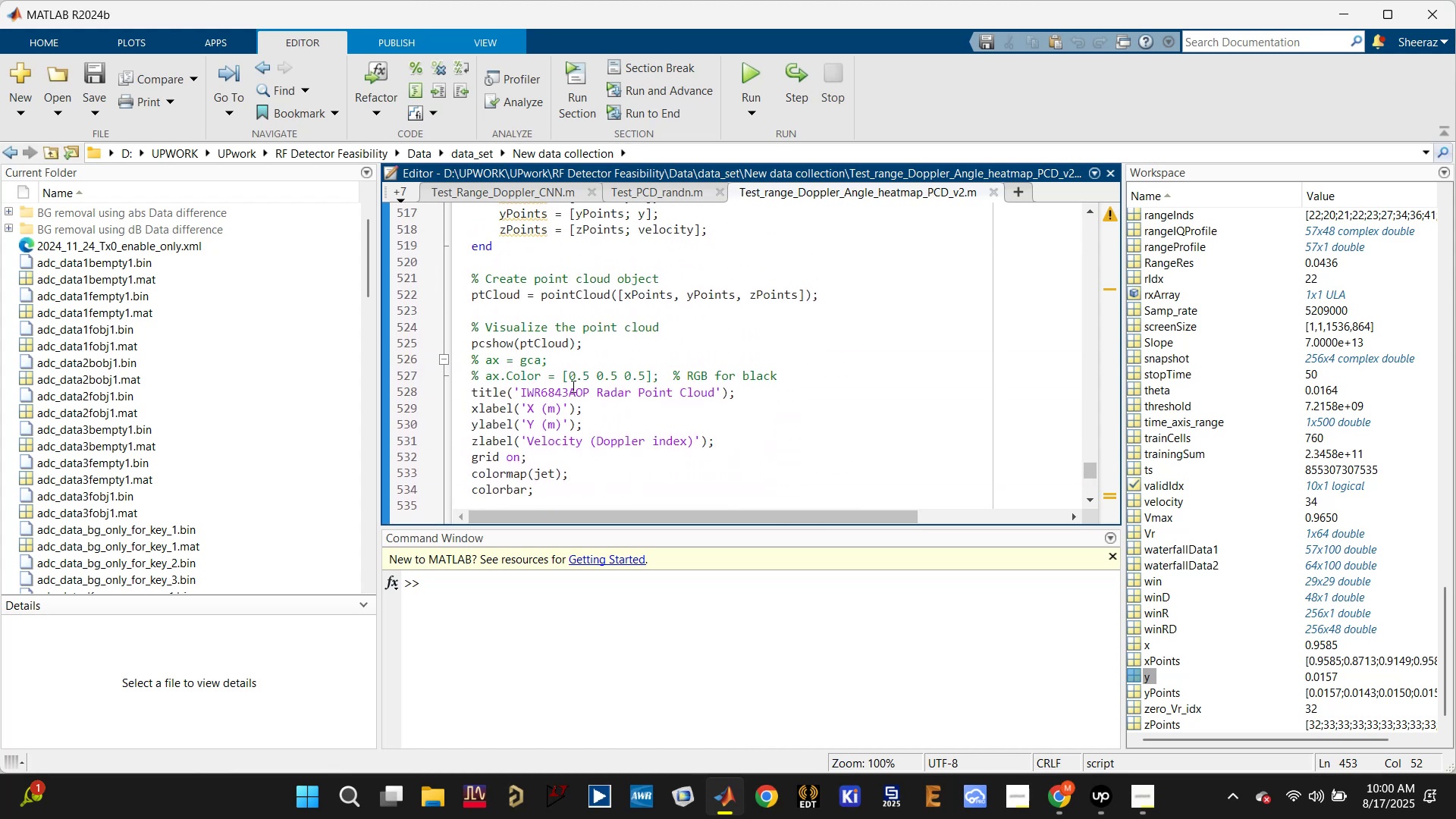 
left_click([498, 400])
 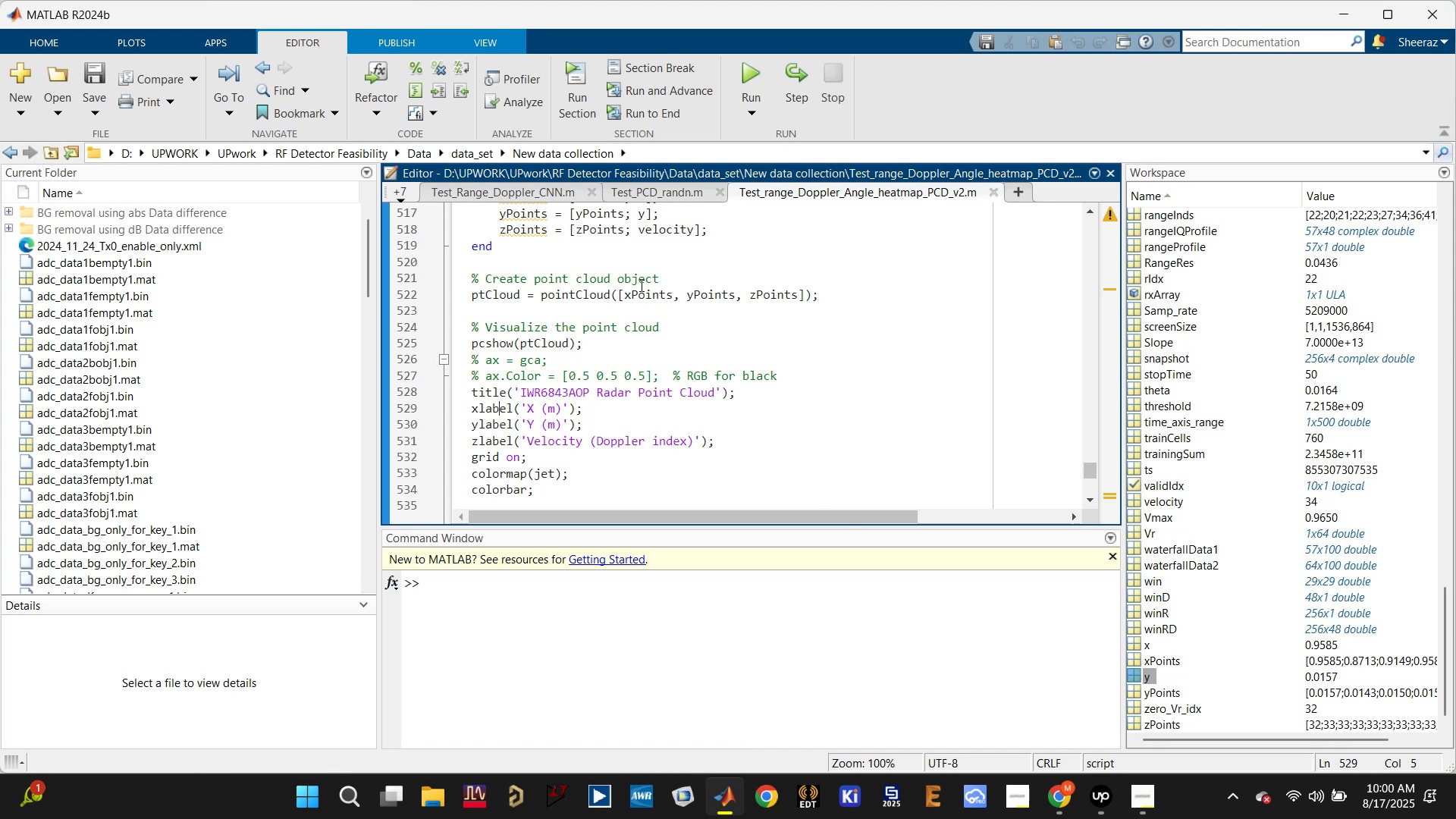 
double_click([611, 302])
 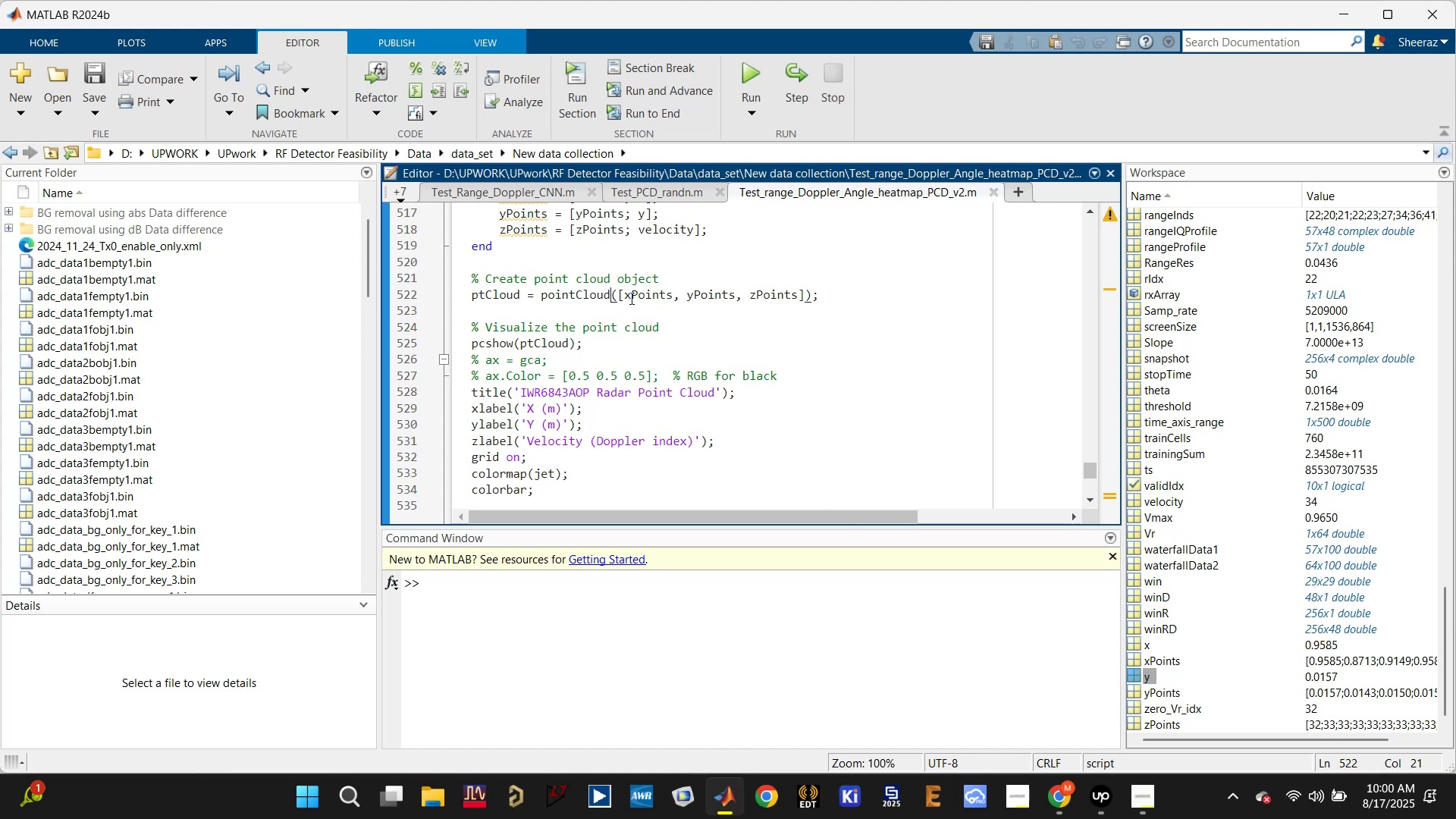 
left_click([639, 295])
 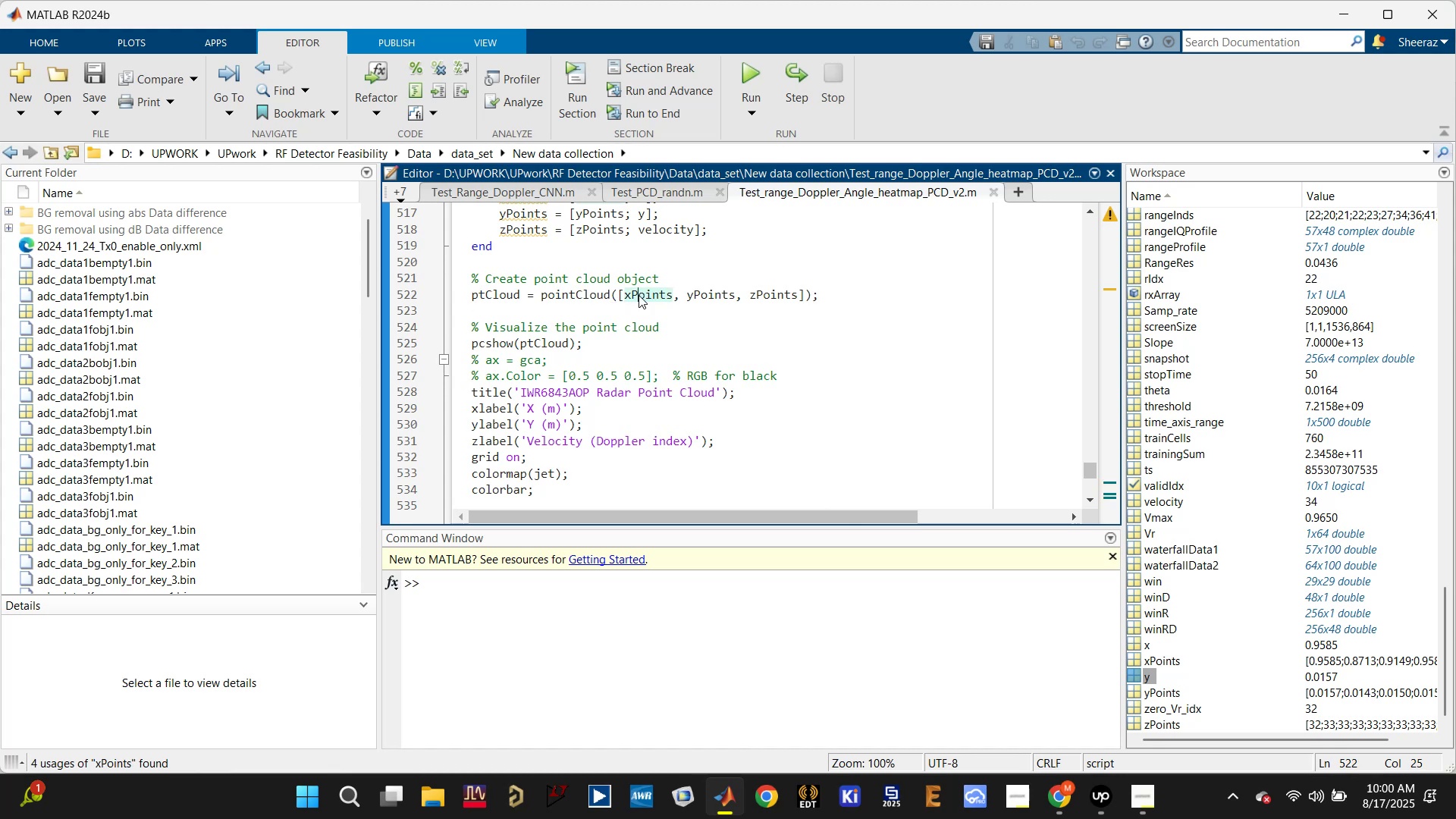 
scroll: coordinate [637, 295], scroll_direction: up, amount: 1.0
 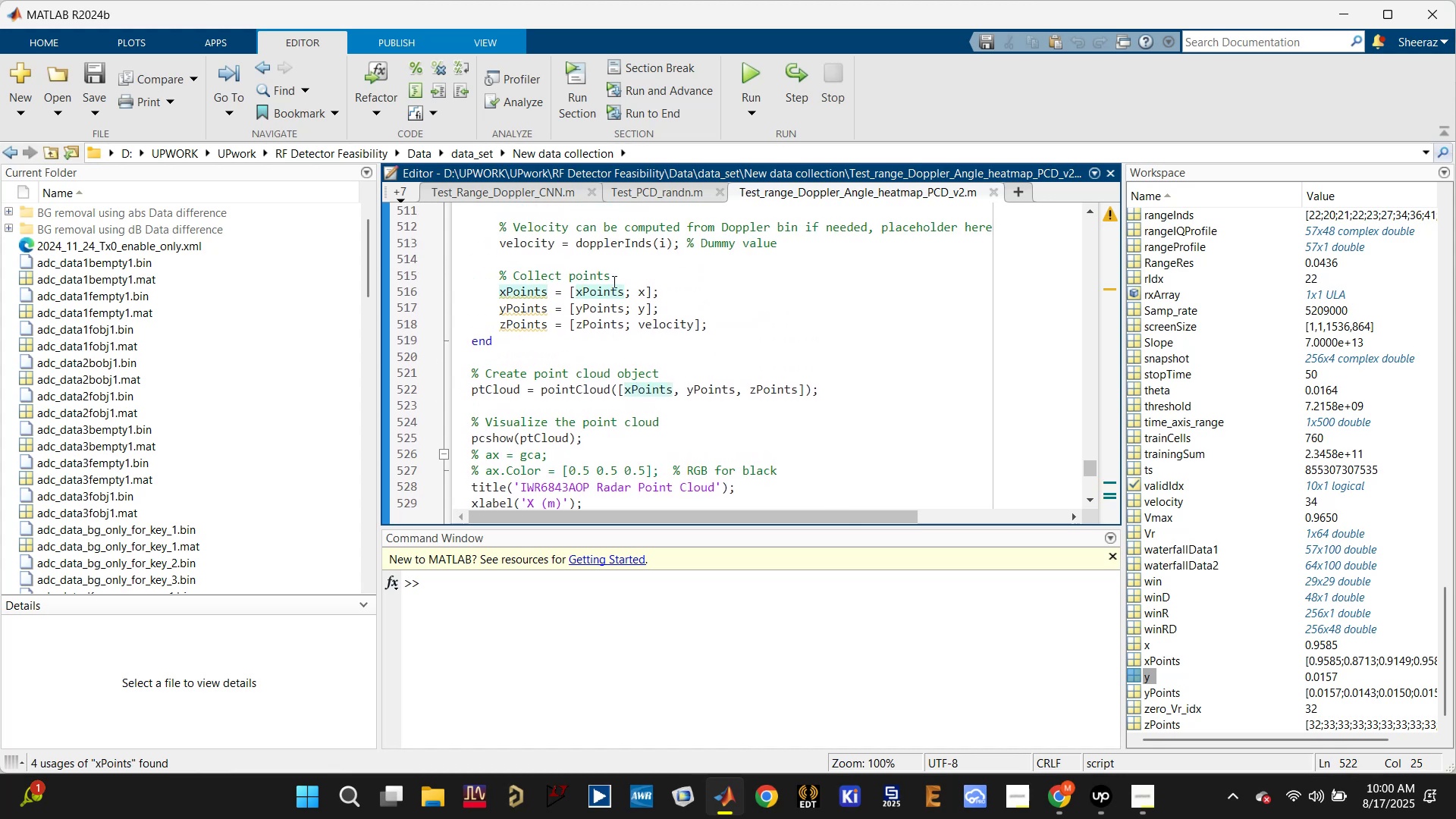 
left_click([540, 246])
 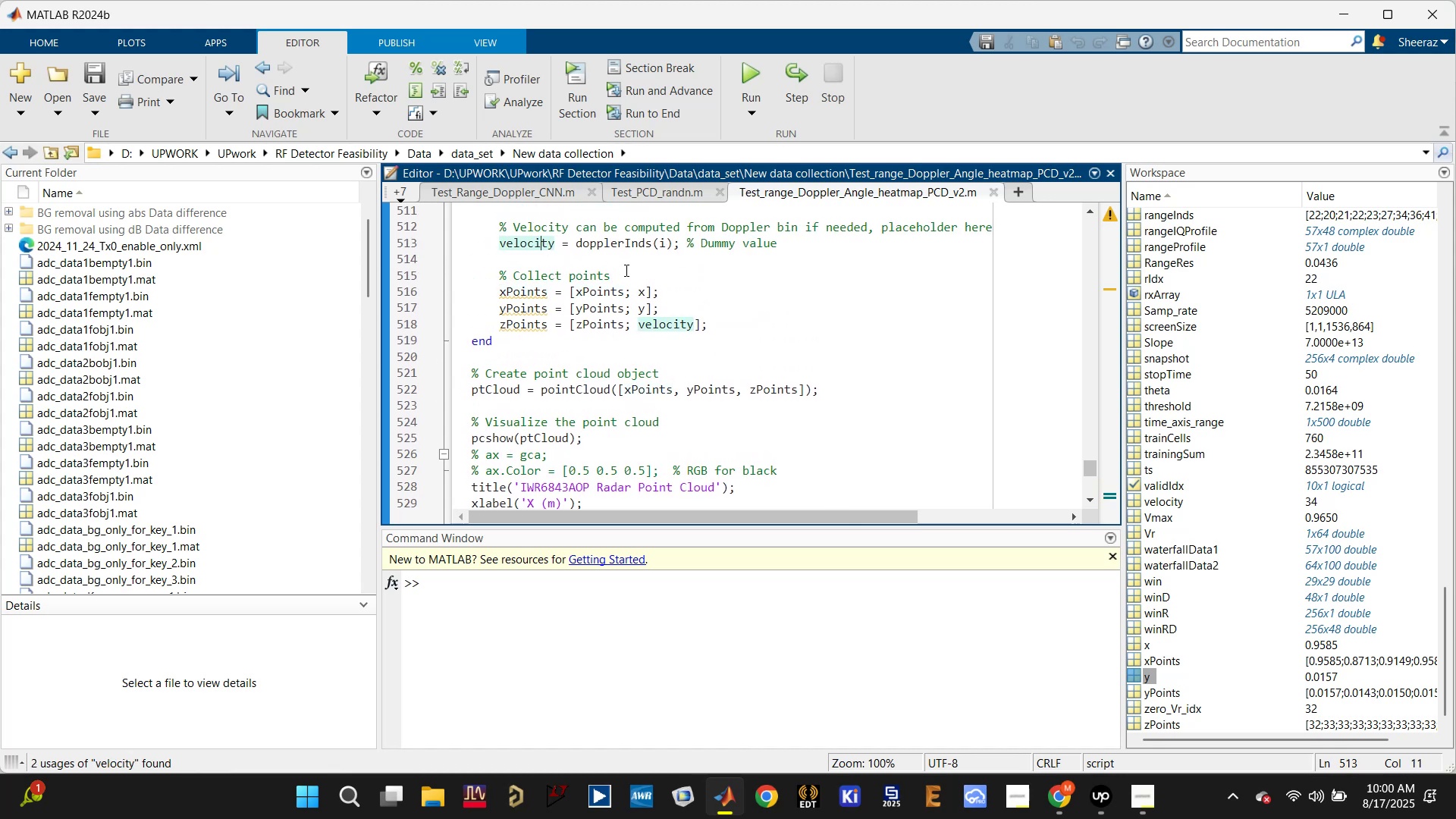 
scroll: coordinate [802, 327], scroll_direction: up, amount: 2.0
 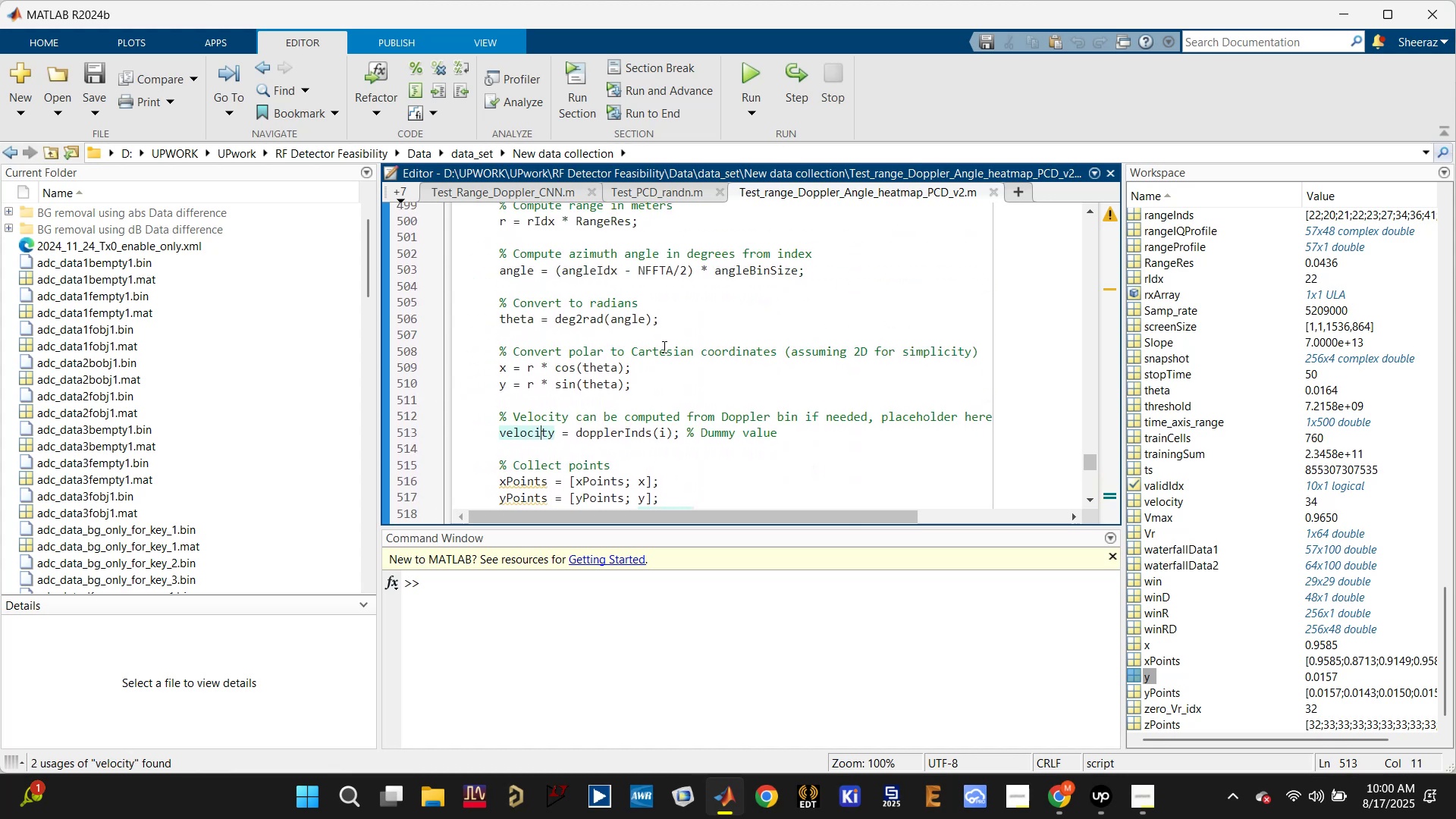 
left_click([635, 366])
 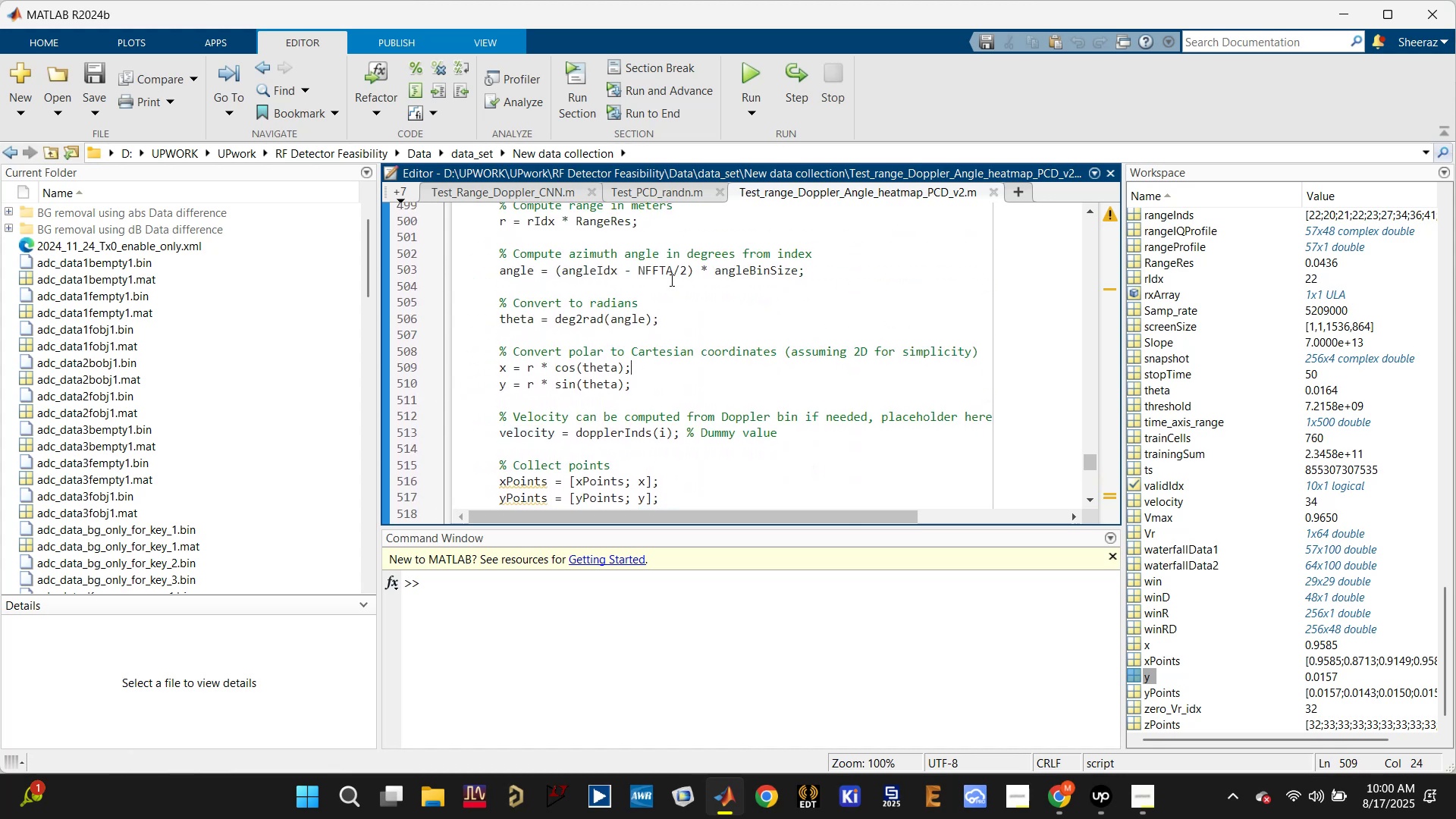 
left_click([670, 276])
 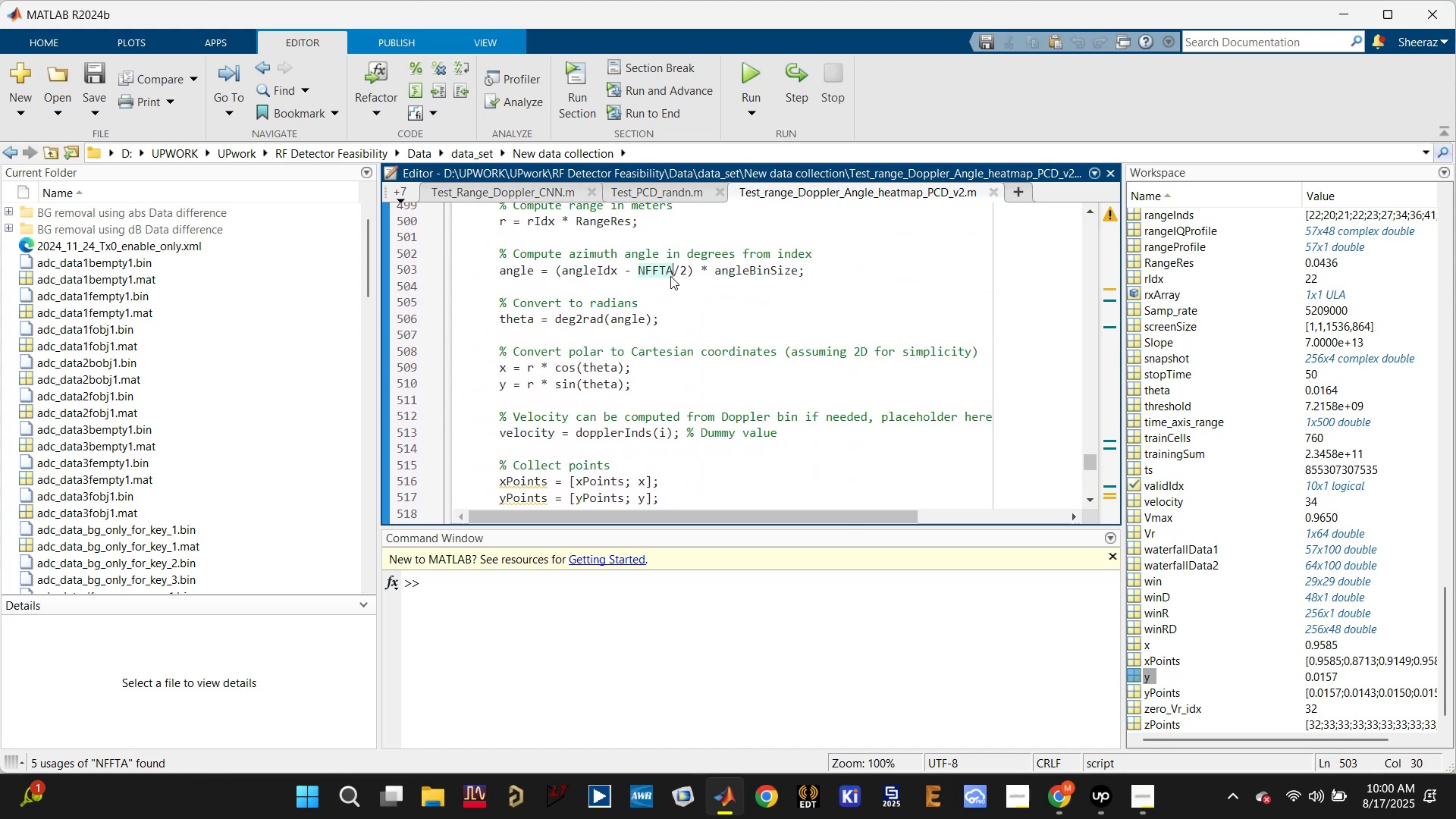 
scroll: coordinate [645, 306], scroll_direction: up, amount: 2.0
 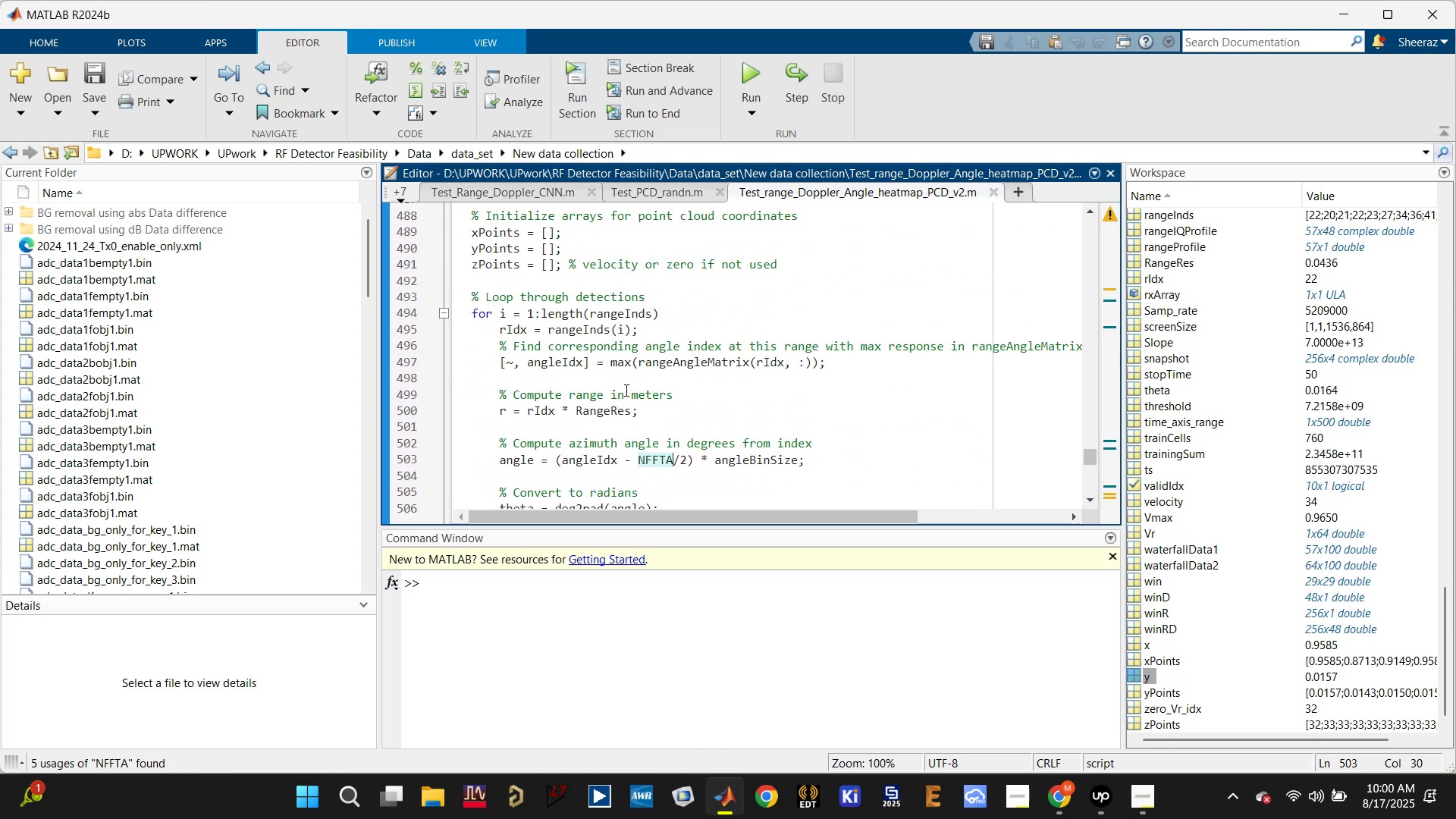 
left_click([584, 419])
 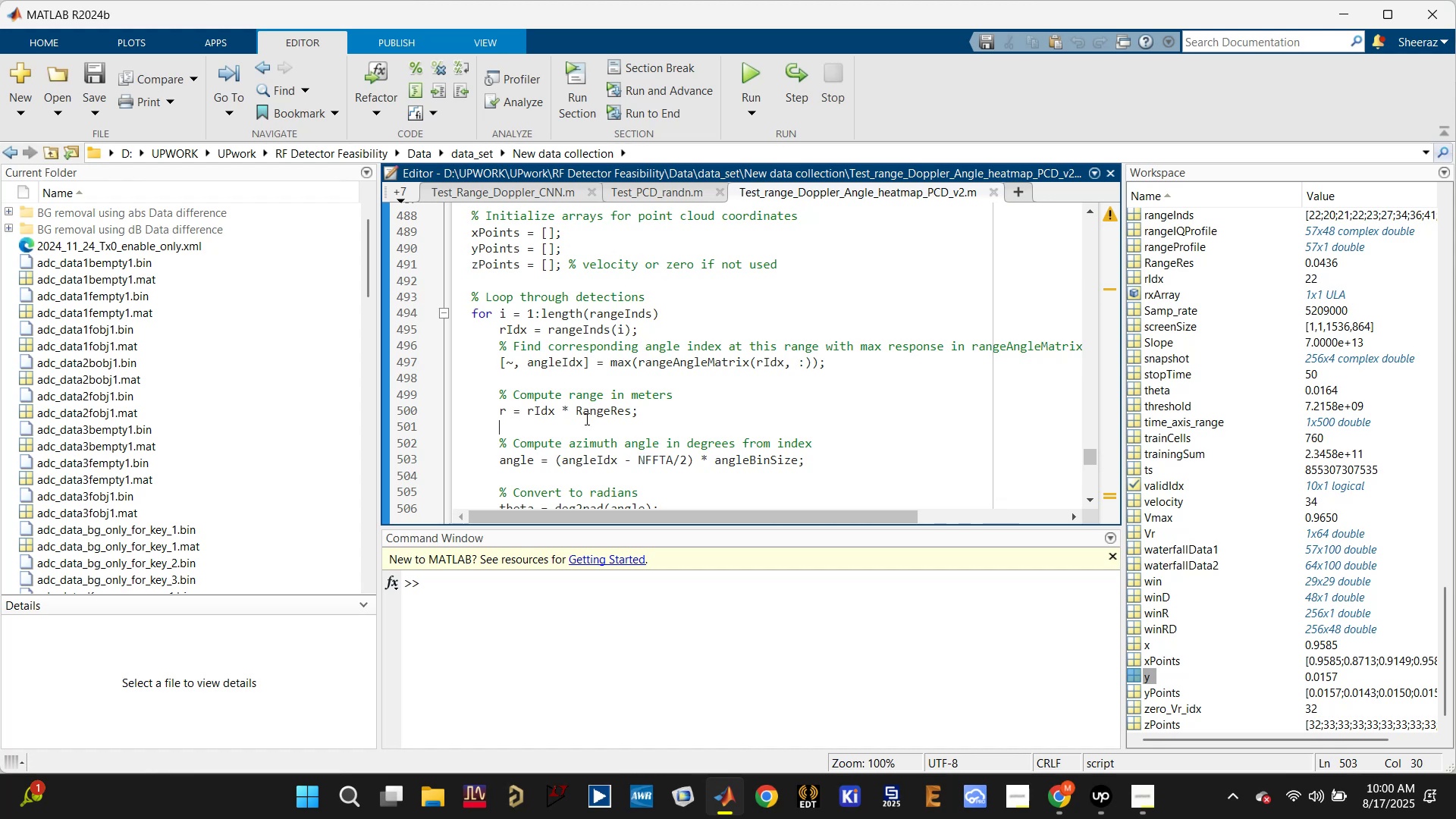 
scroll: coordinate [588, 353], scroll_direction: up, amount: 6.0
 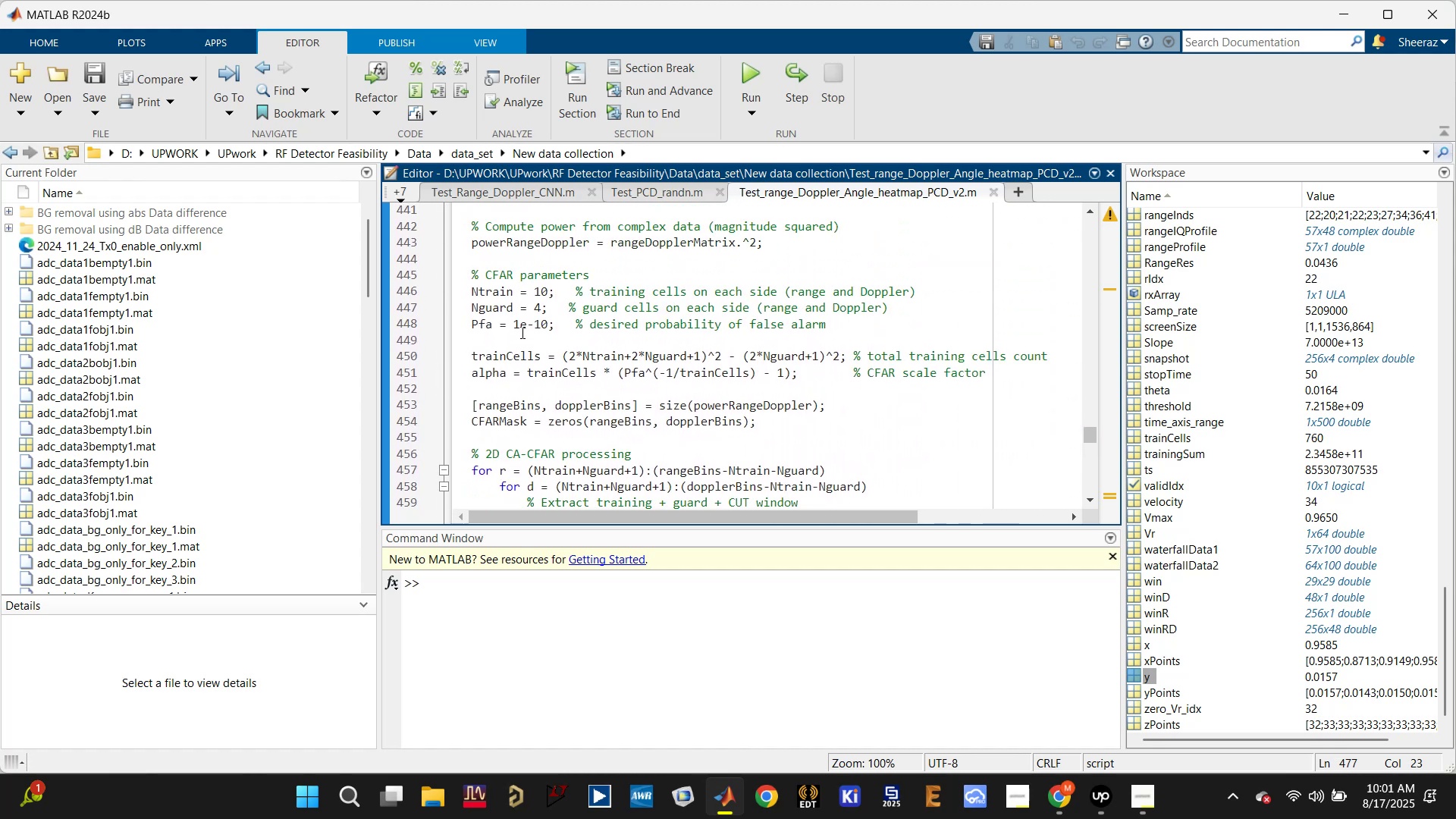 
left_click([490, 303])
 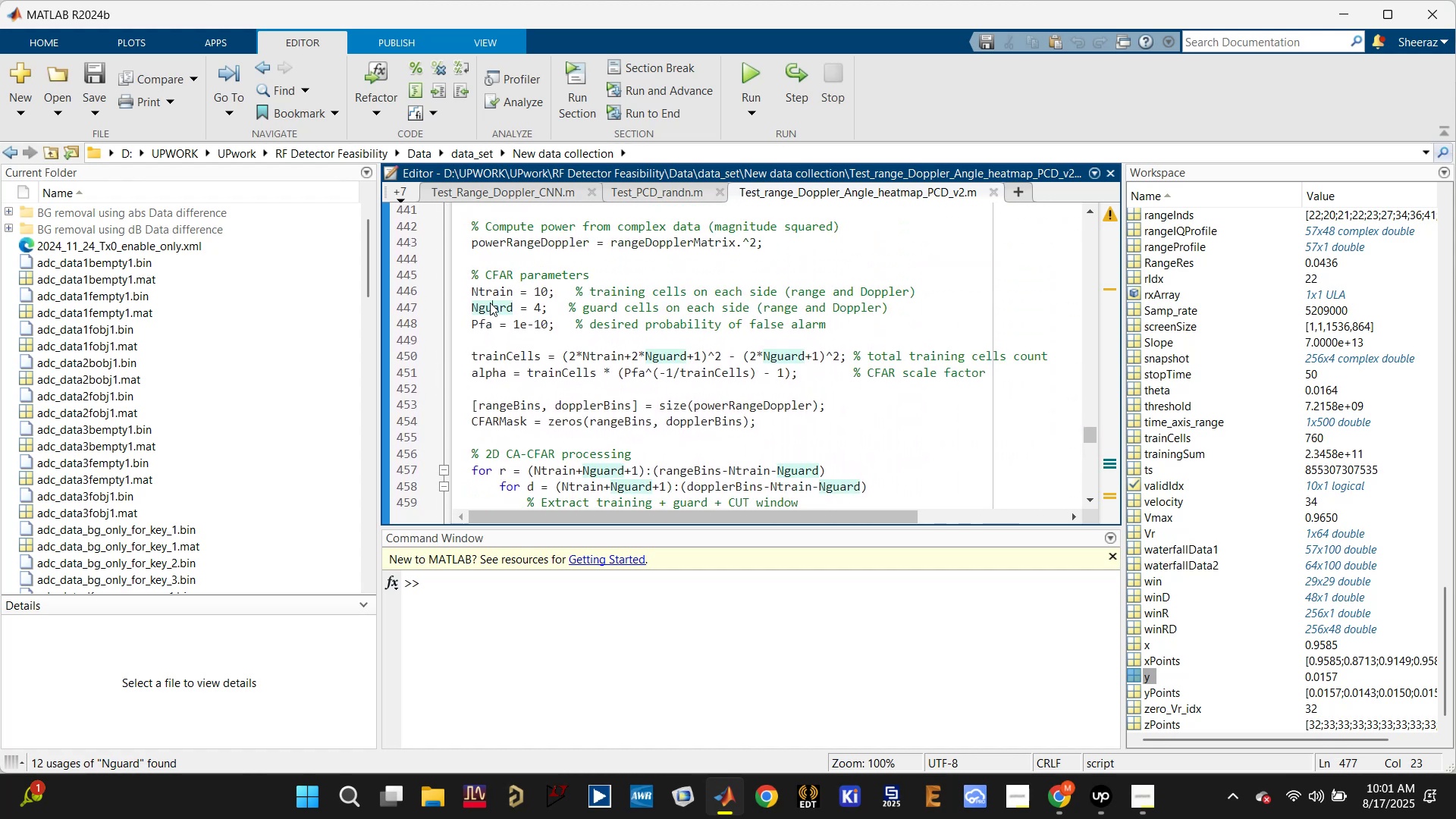 
scroll: coordinate [490, 303], scroll_direction: up, amount: 2.0
 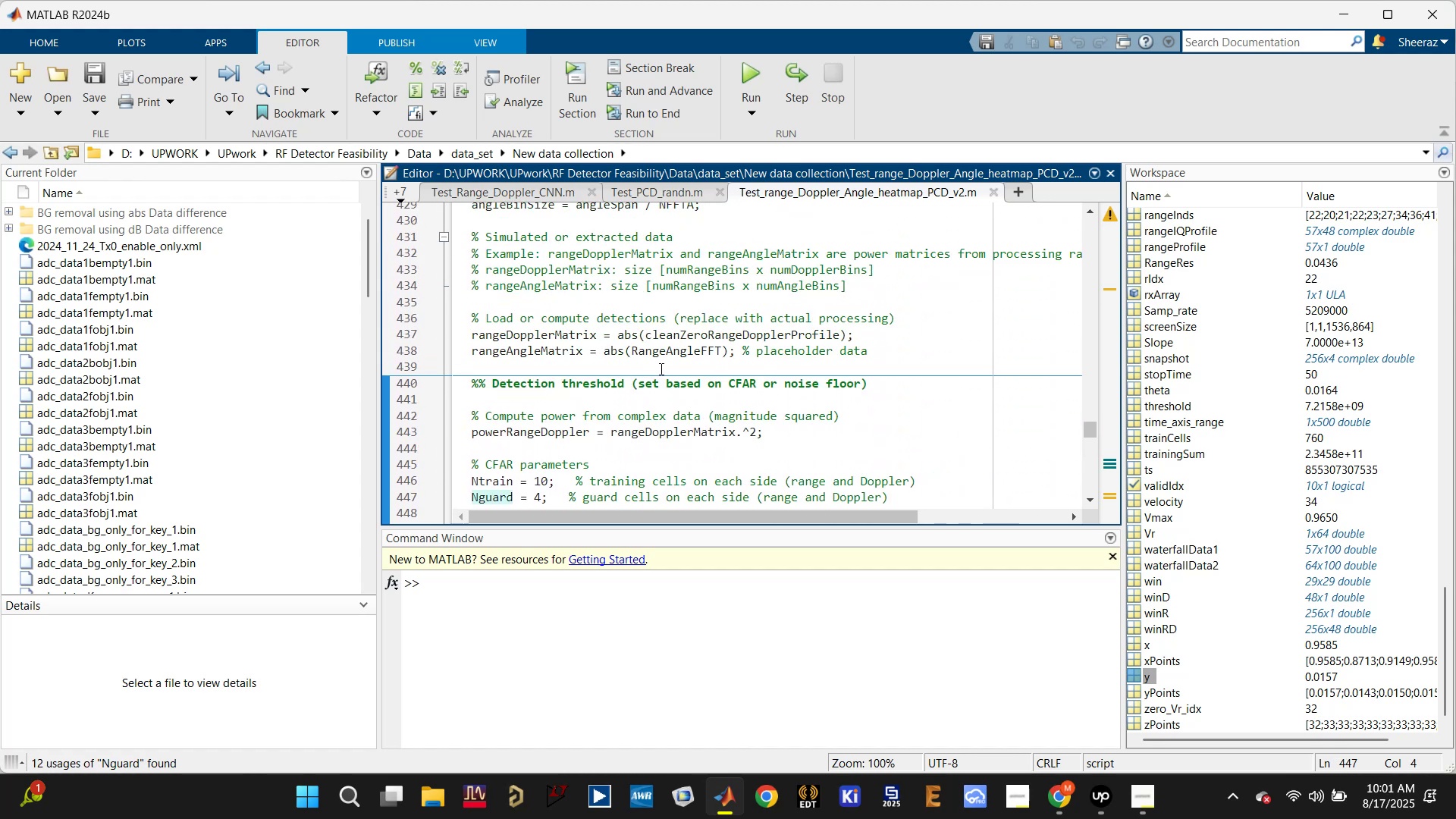 
scroll: coordinate [662, 369], scroll_direction: down, amount: 11.0
 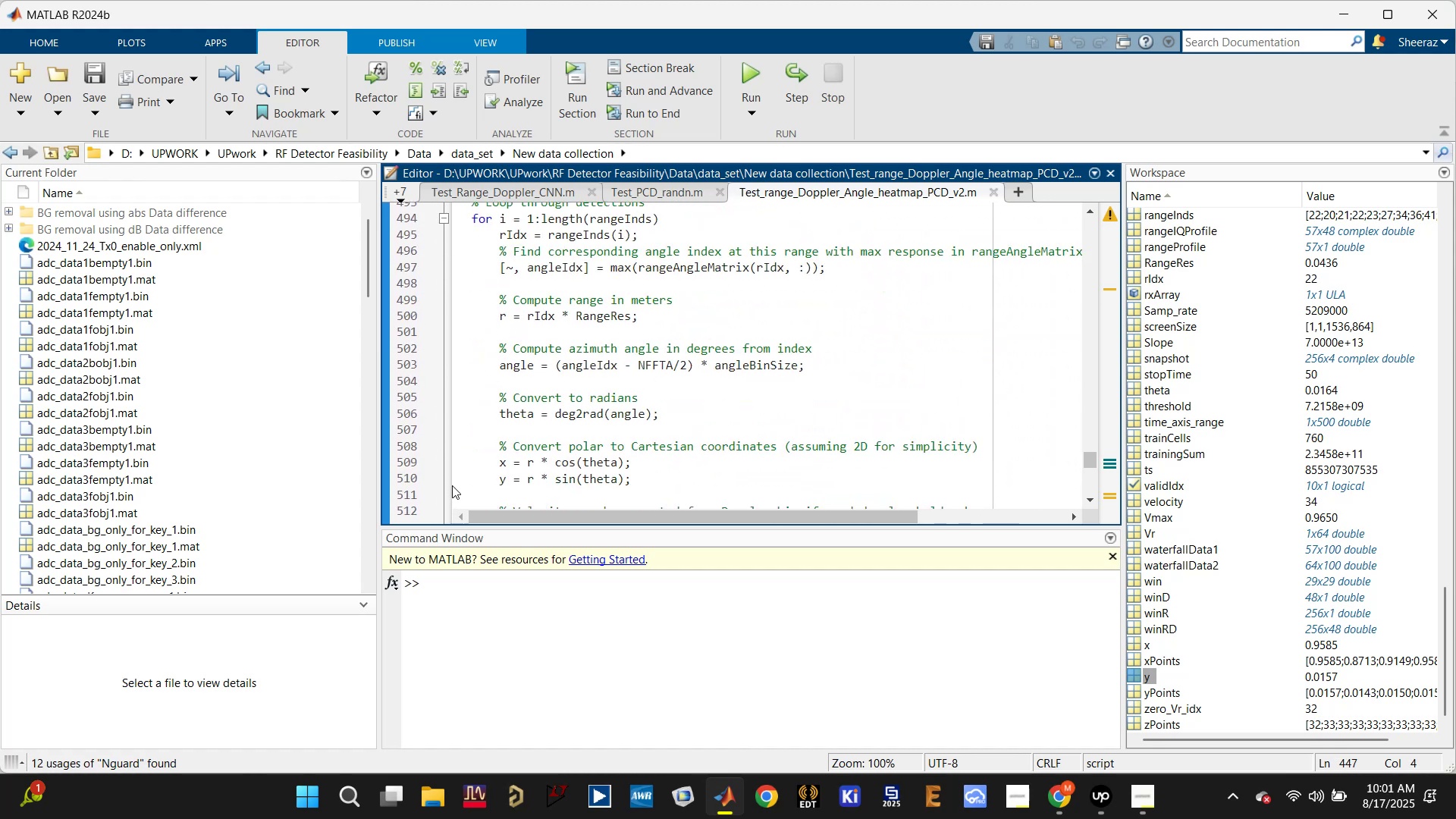 
left_click([504, 479])
 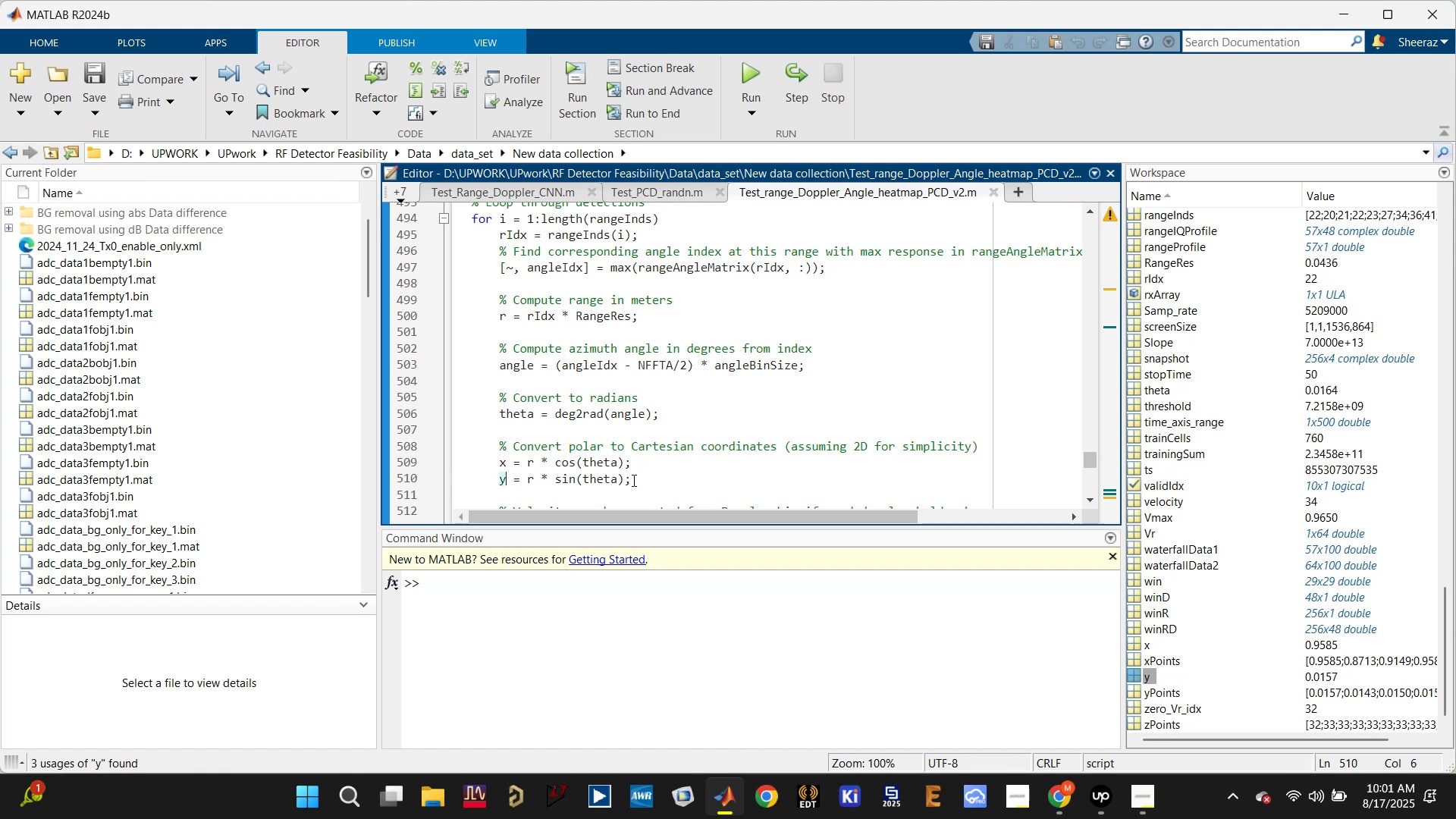 
left_click_drag(start_coordinate=[632, 480], to_coordinate=[485, 466])
 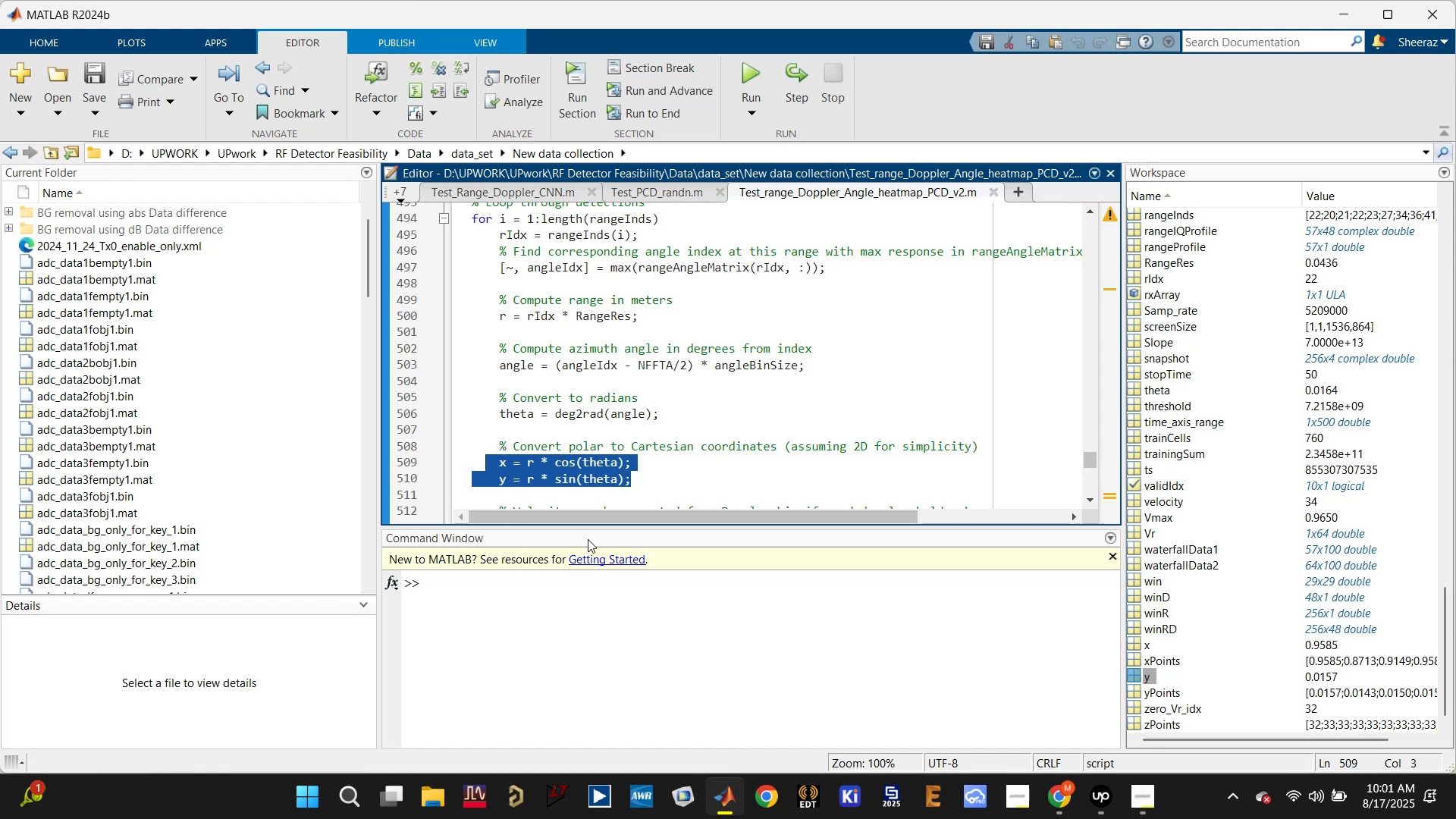 
key(Control+C)
 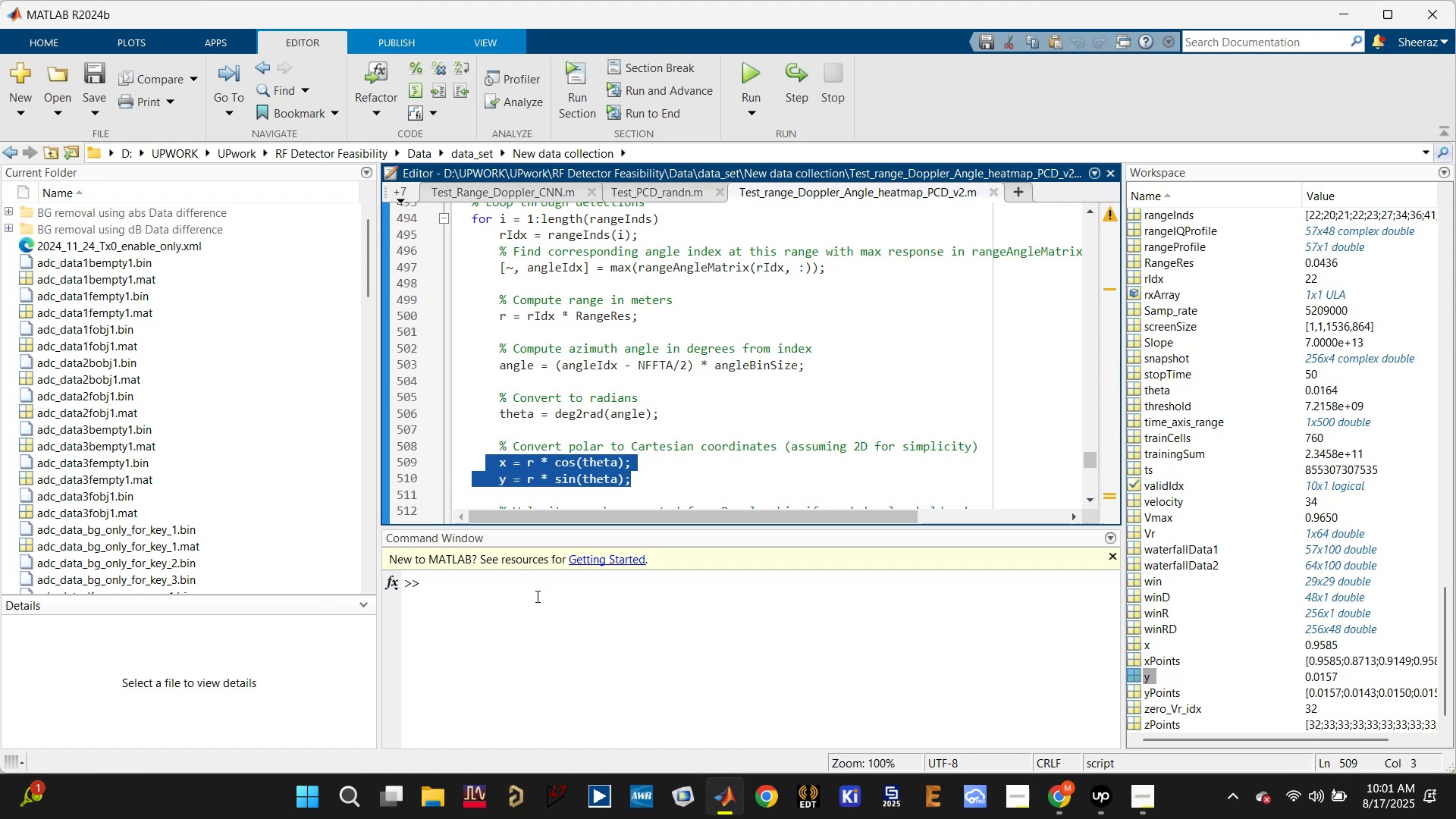 
left_click([542, 585])
 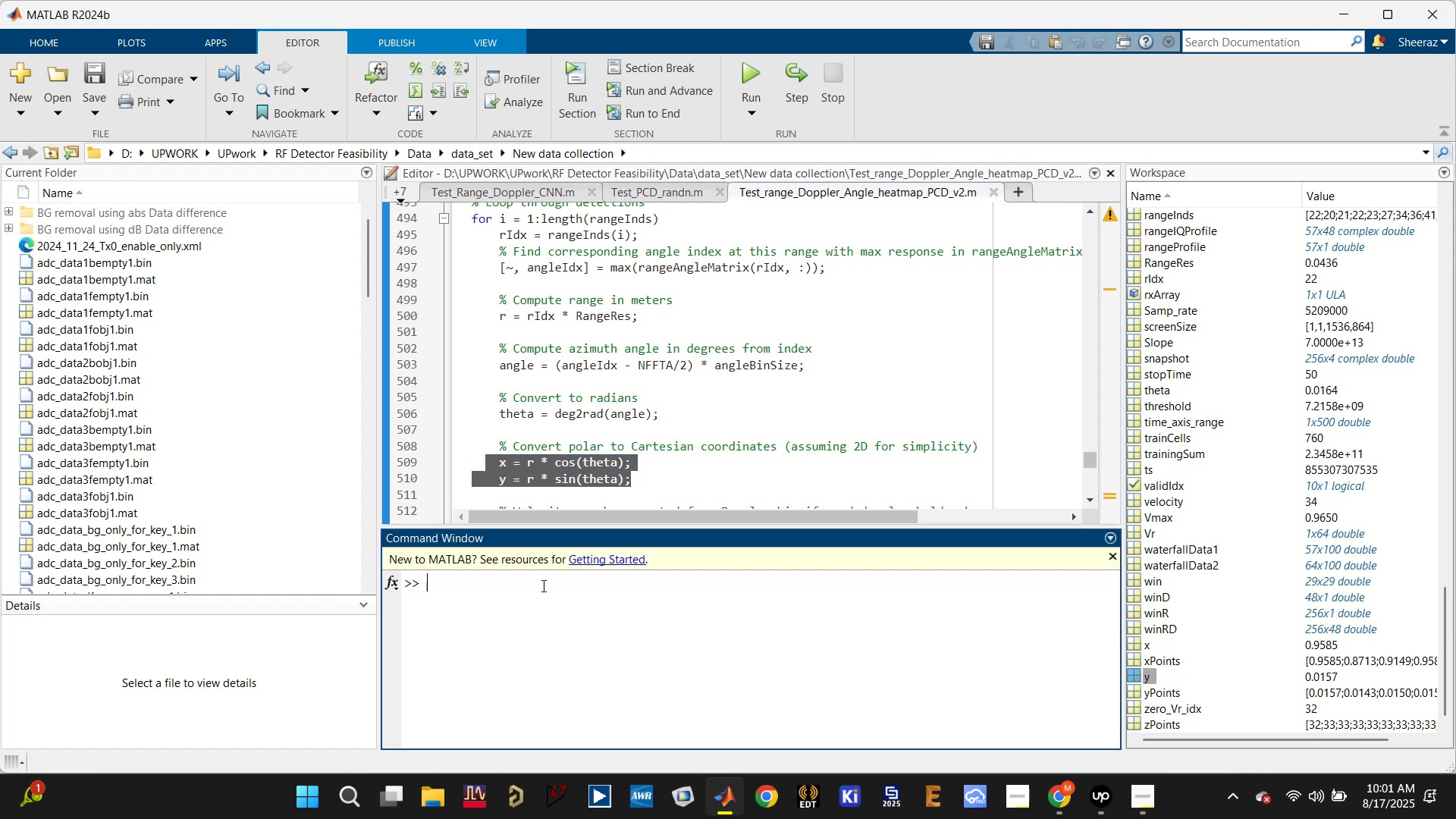 
key(Control+V)
 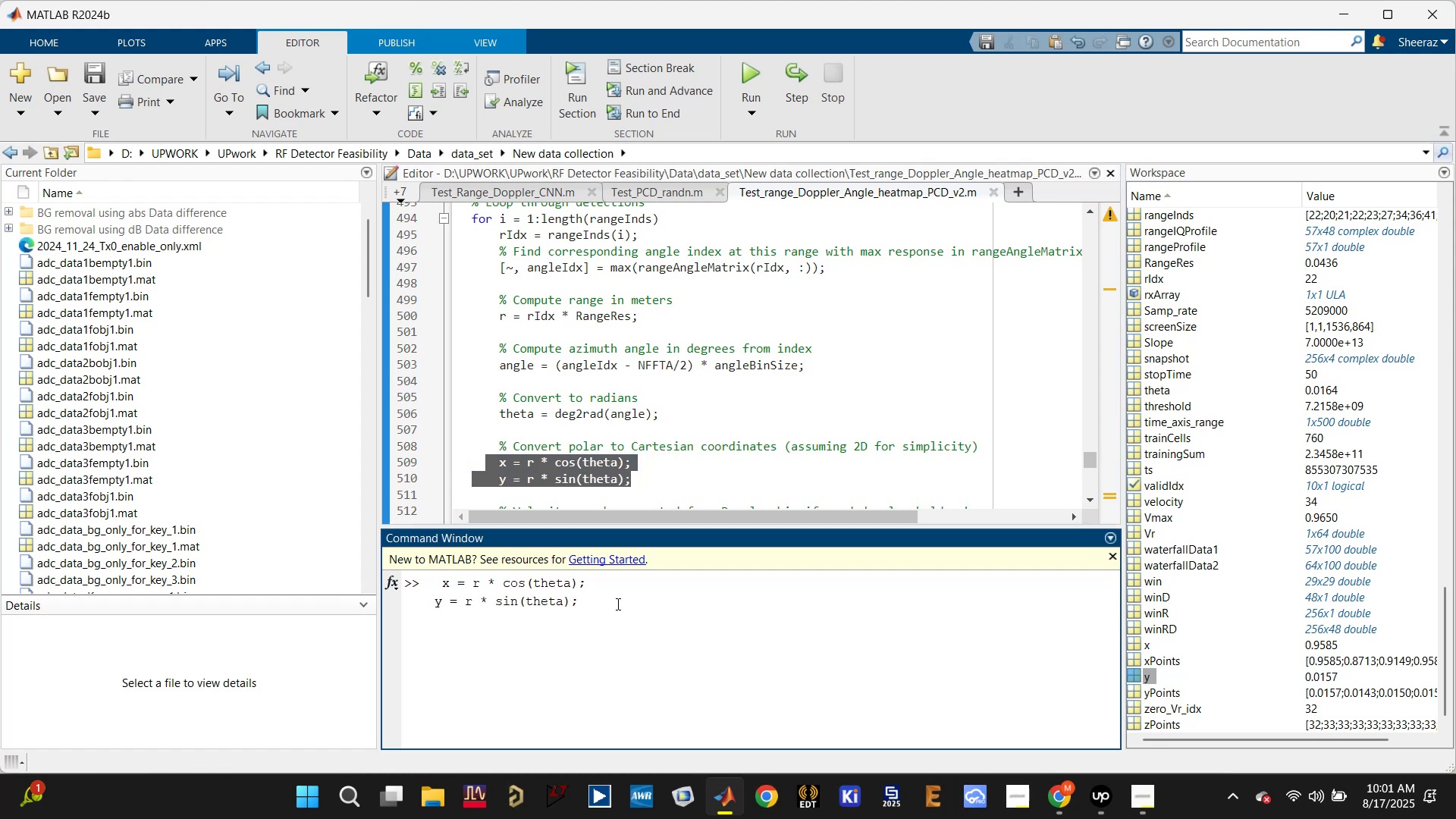 
key(Control+Z)
 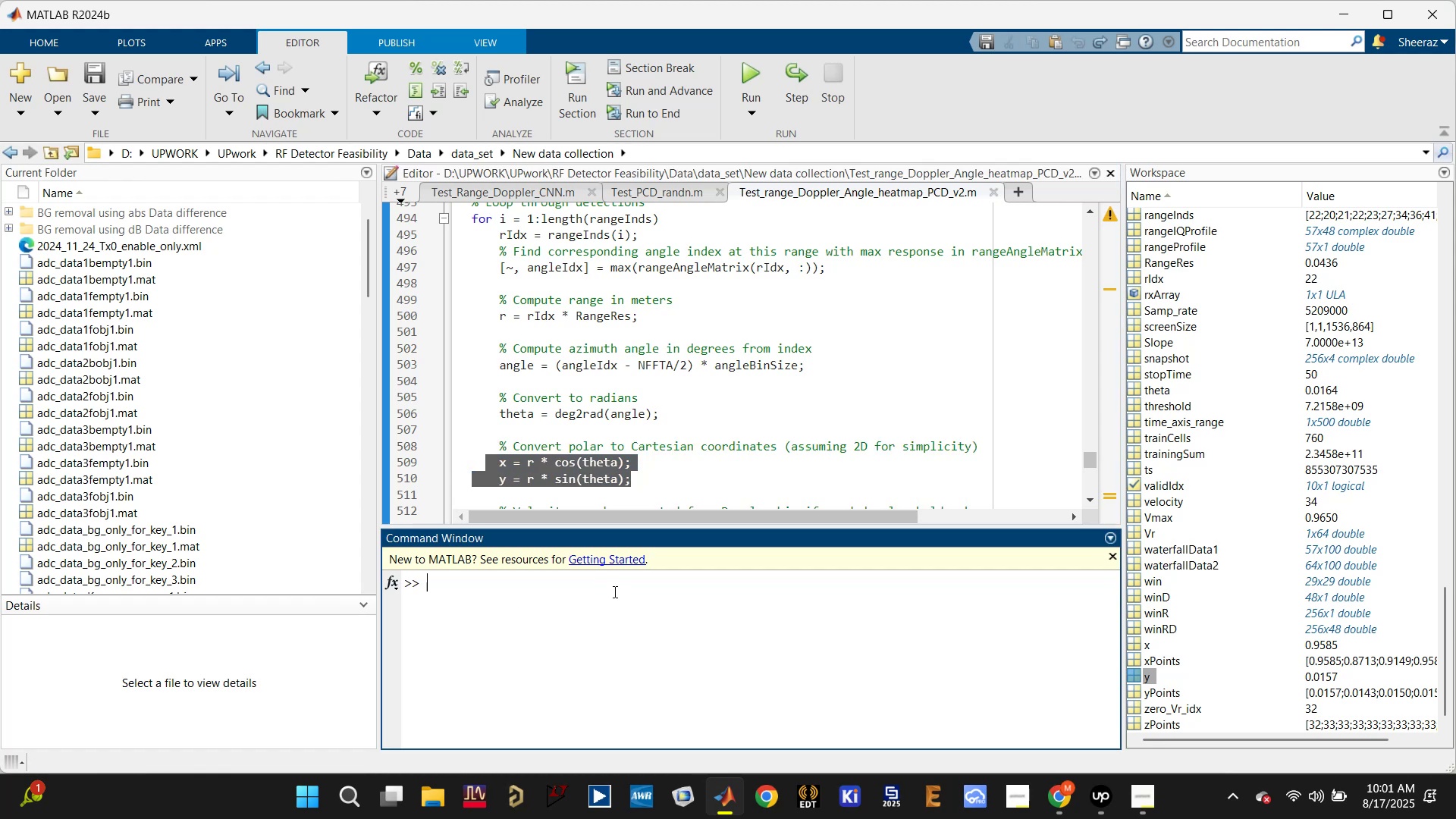 
hold_key(key=ControlLeft, duration=0.47)
 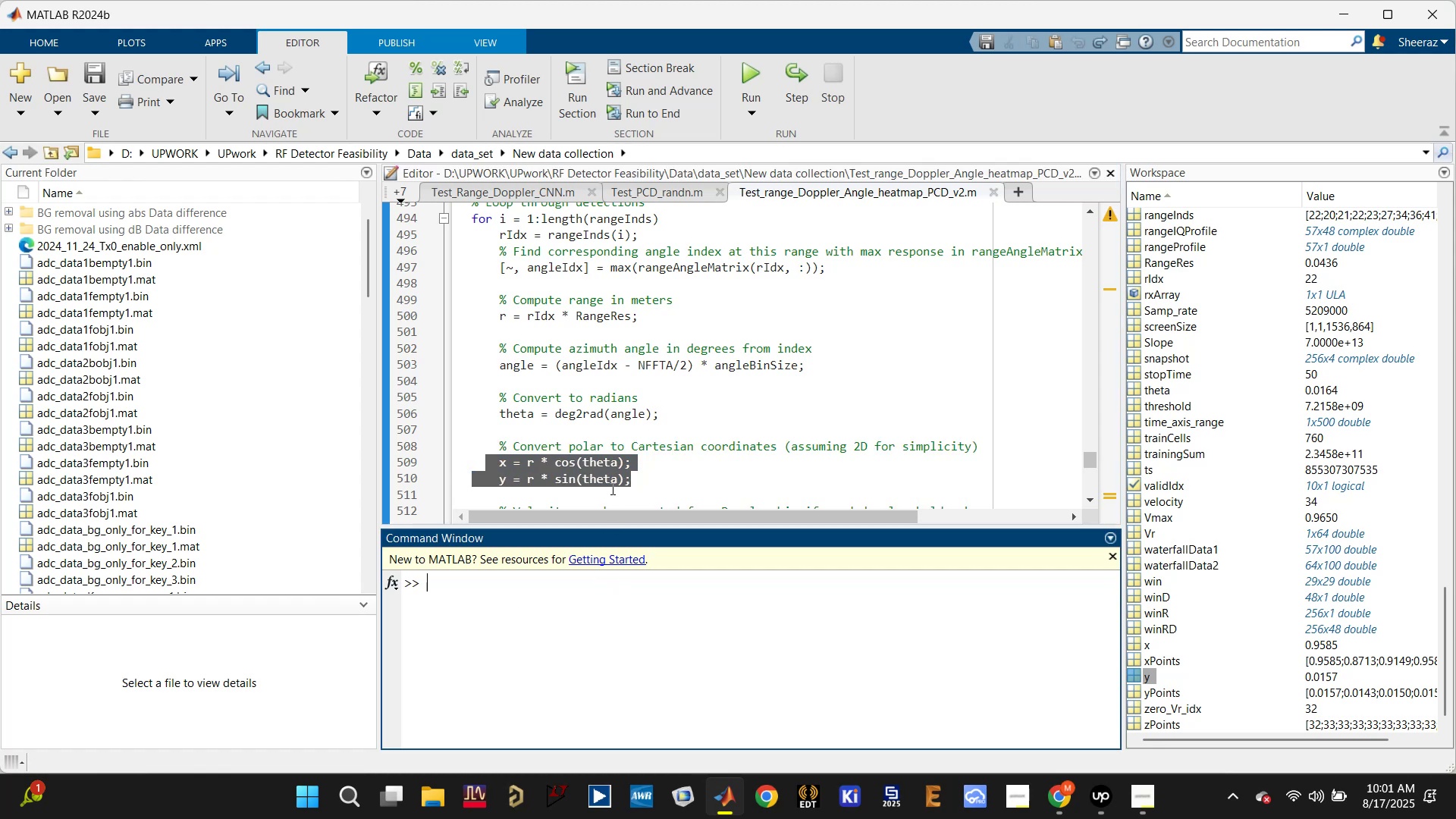 
left_click([616, 474])
 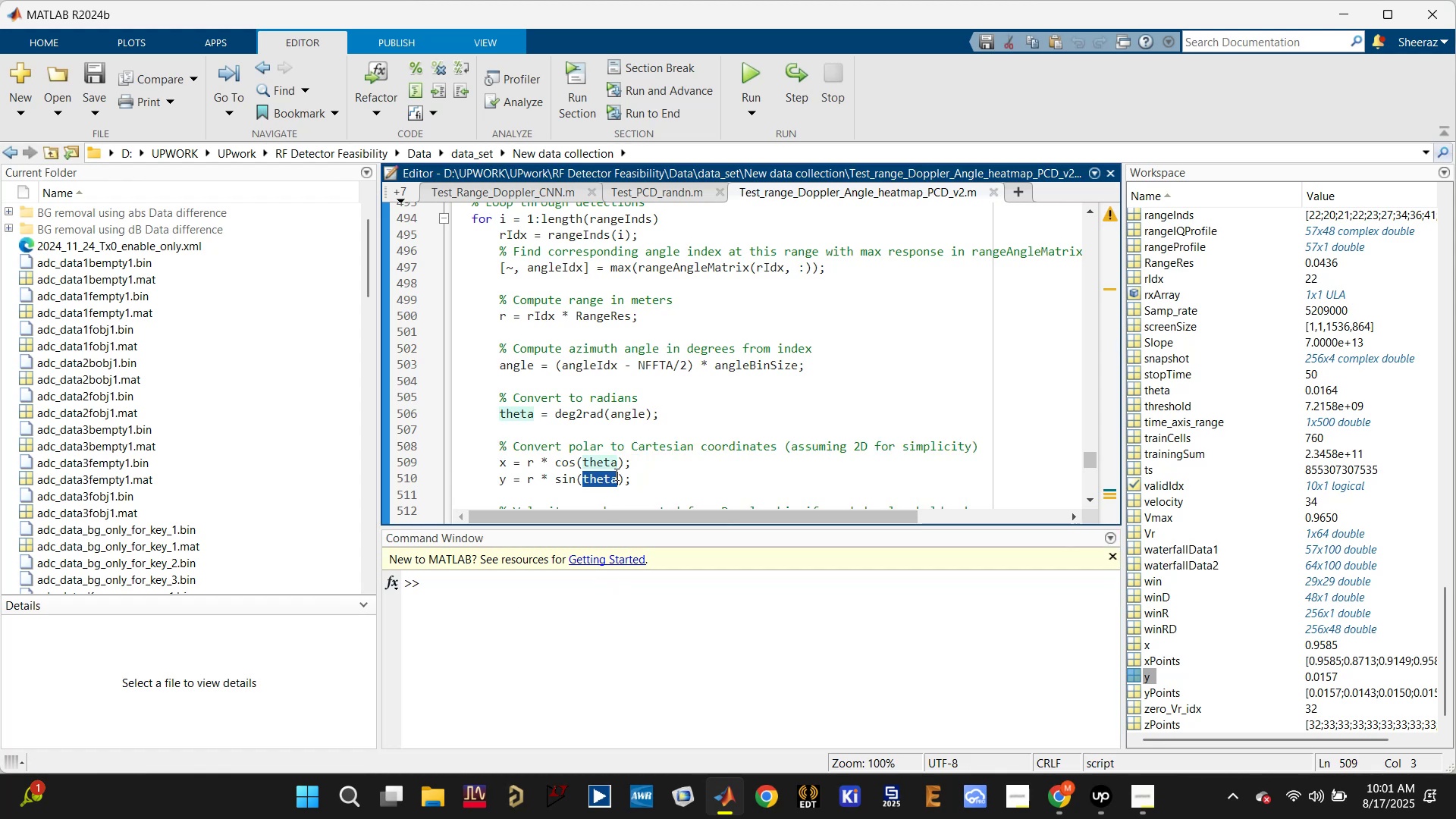 
triple_click([615, 474])
 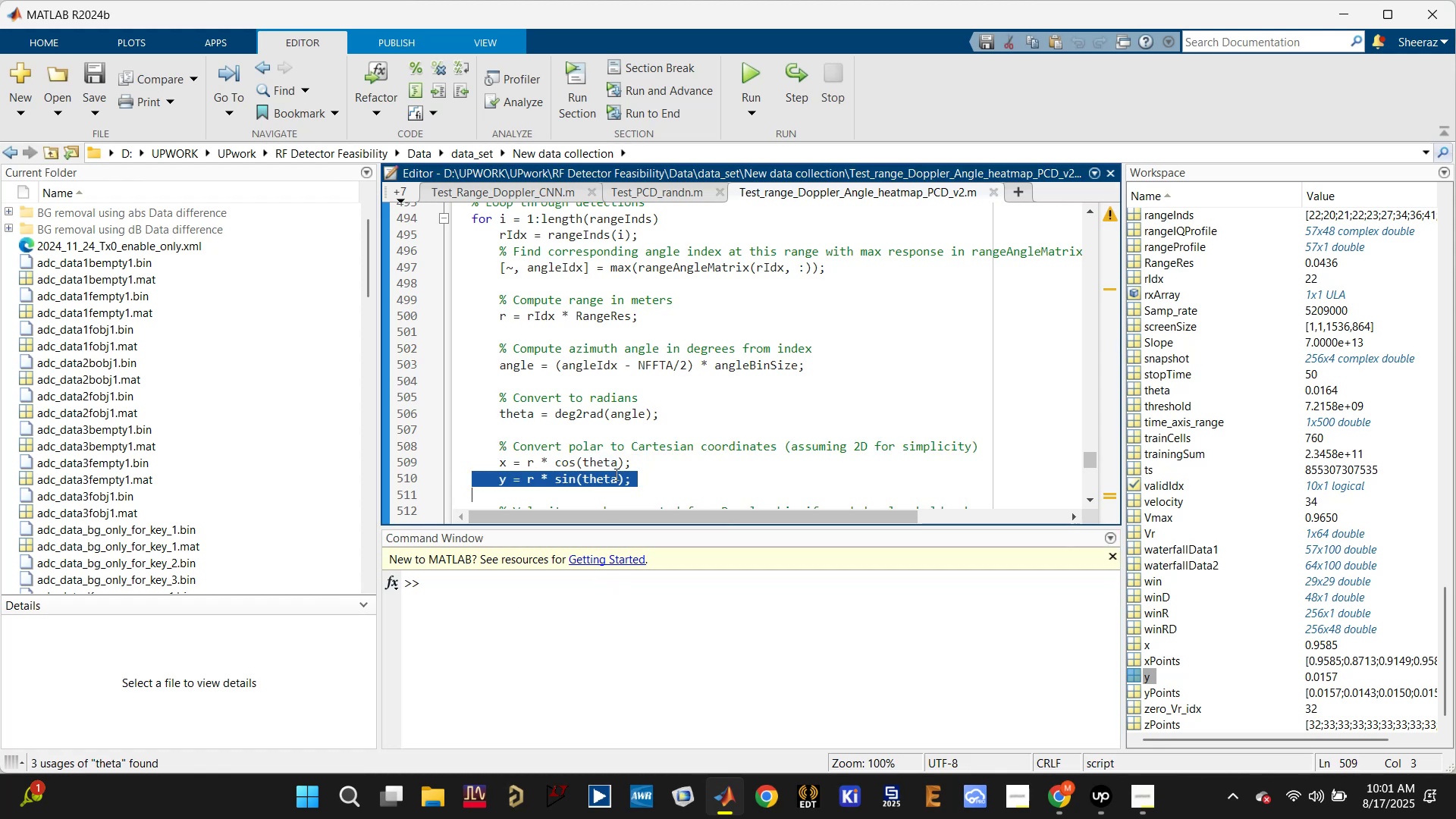 
key(Control+C)
 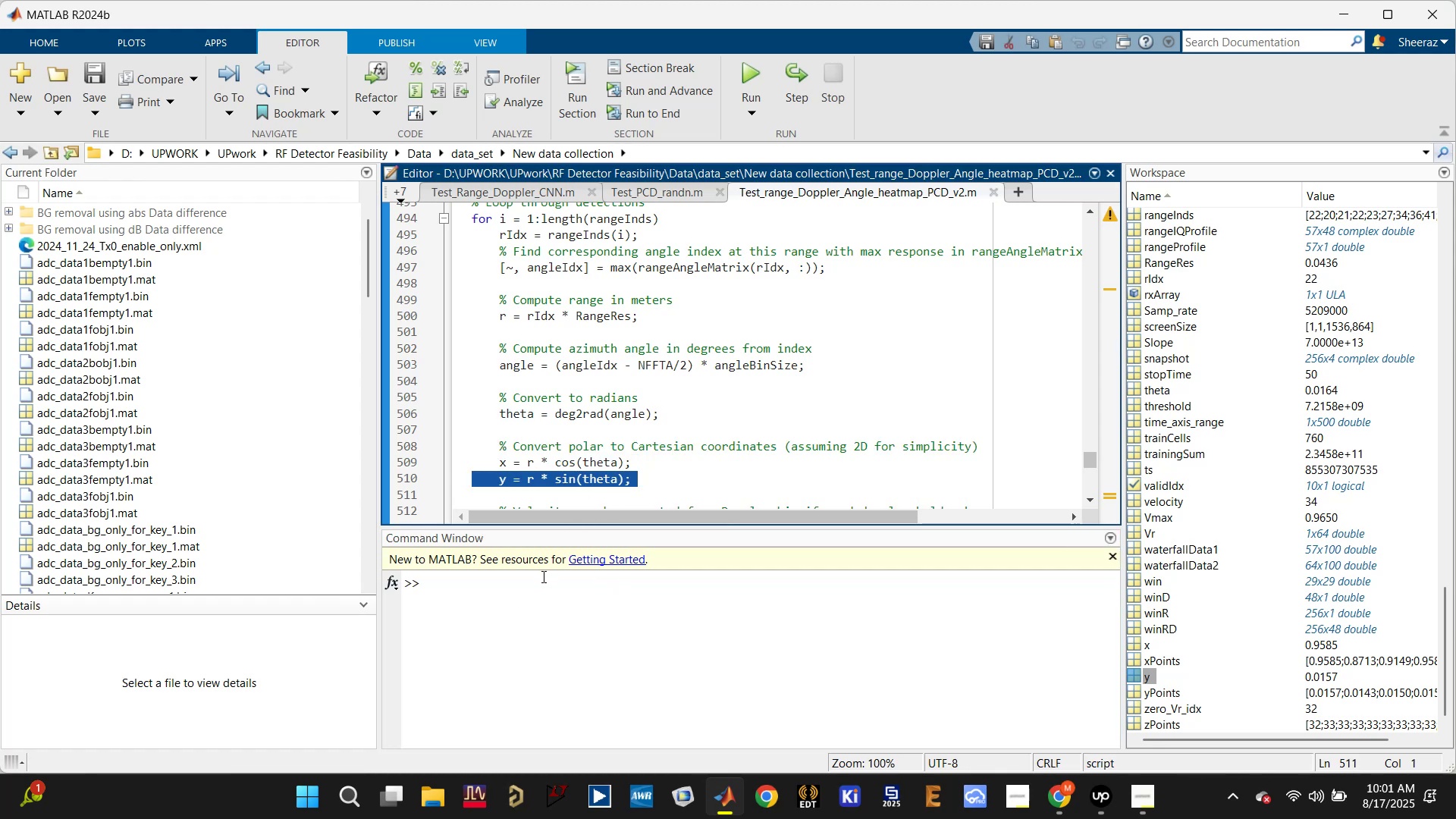 
key(Control+V)
 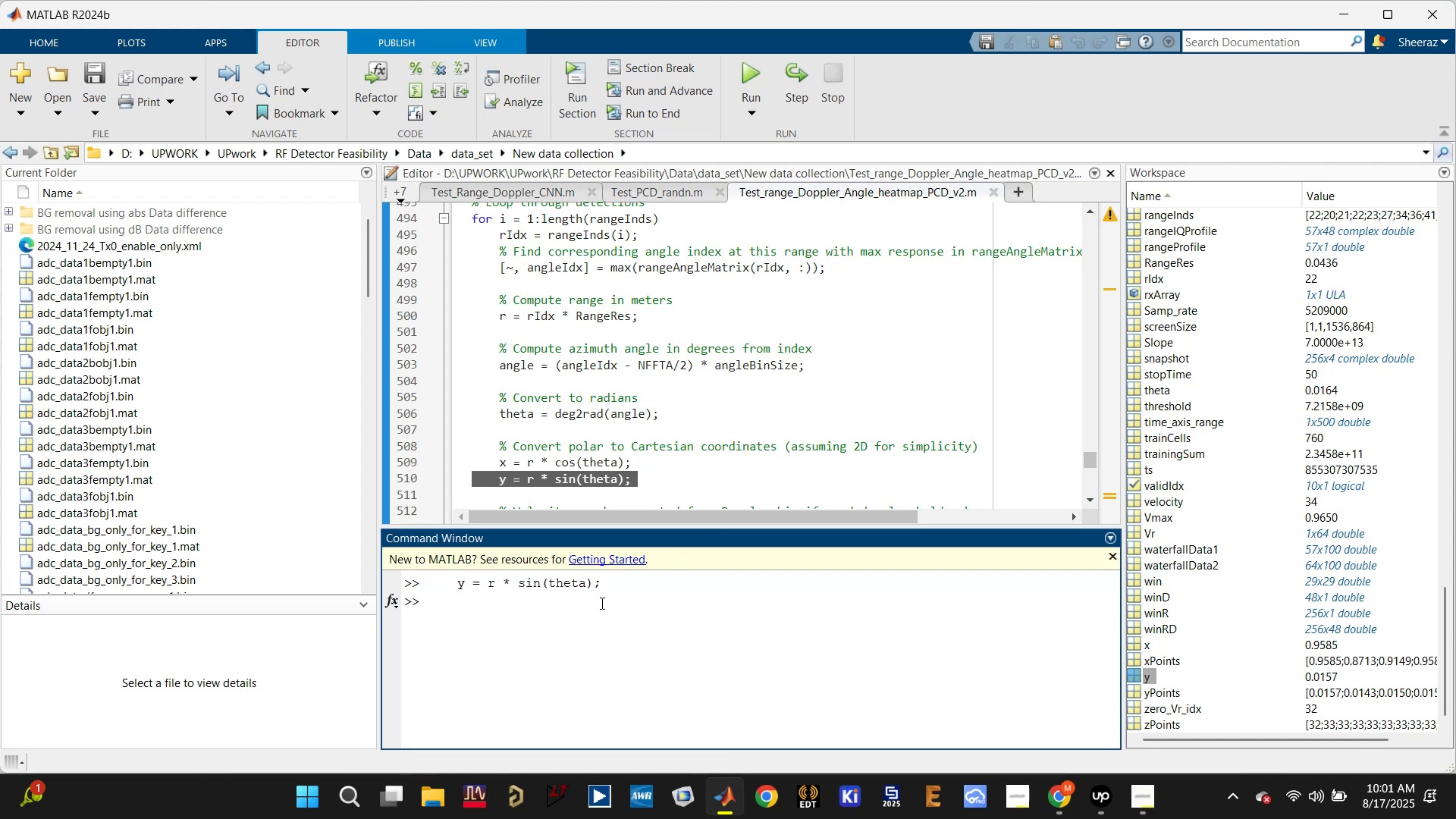 
key(ArrowUp)
 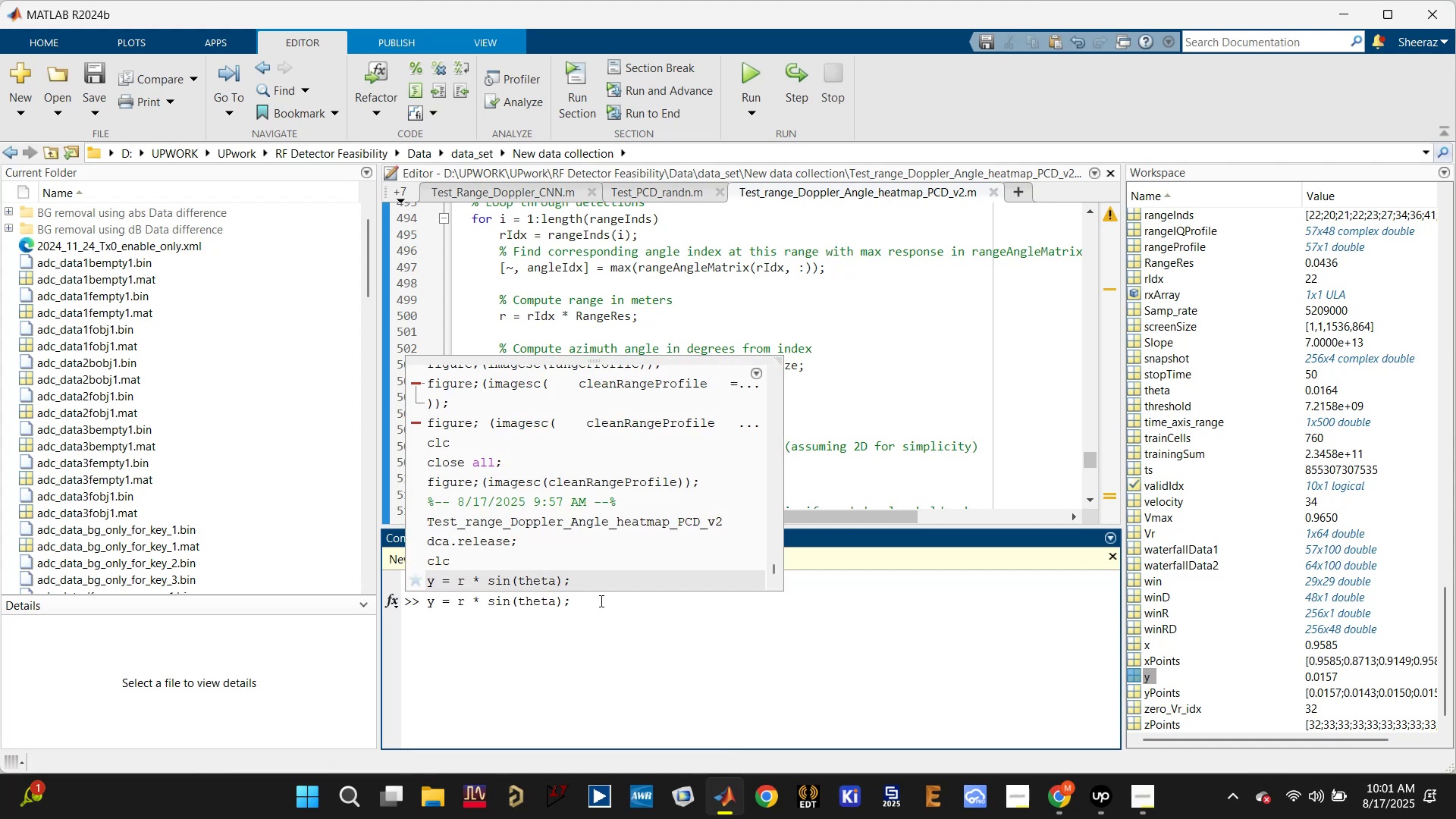 
key(Backspace)
 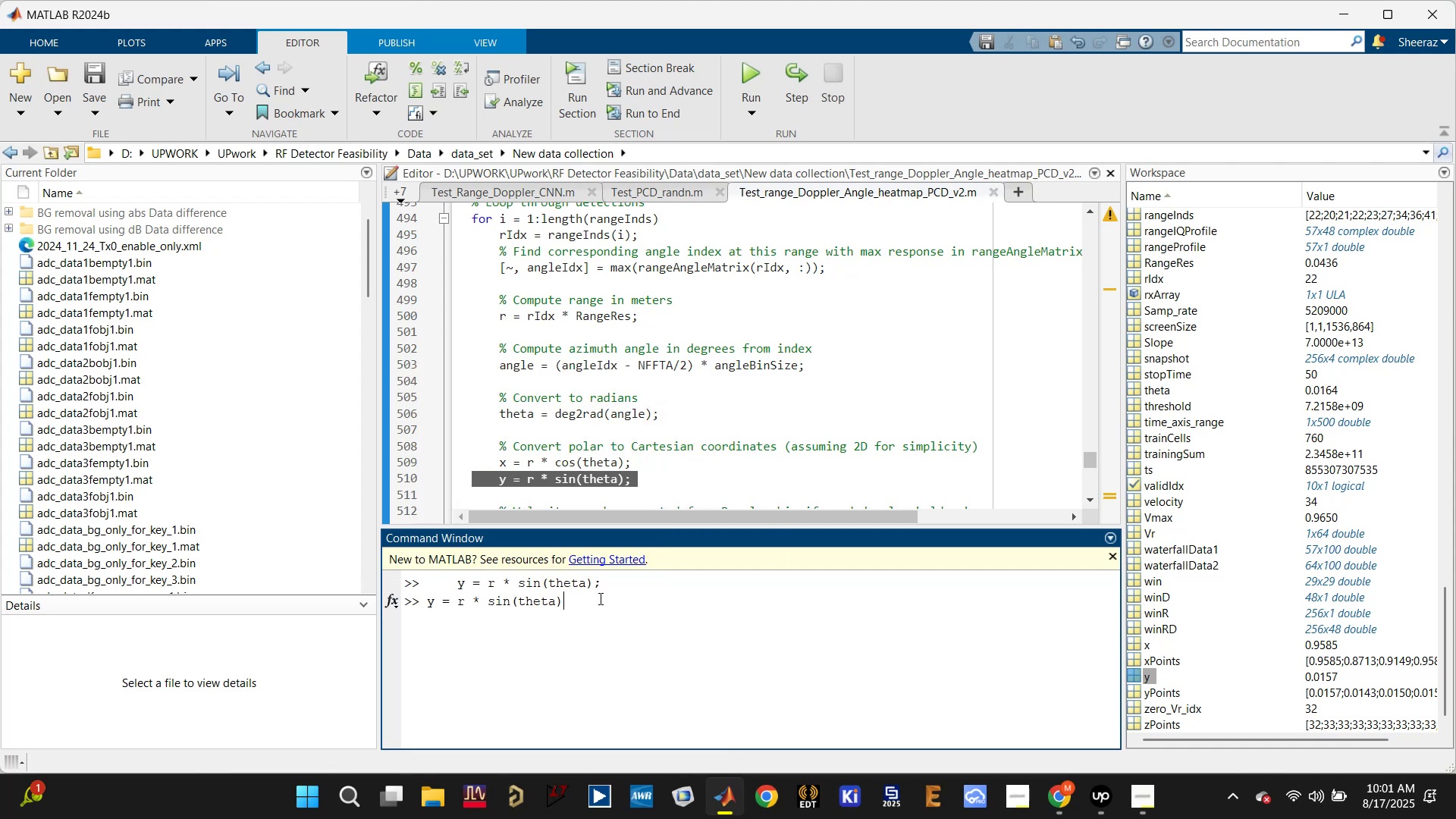 
key(Enter)
 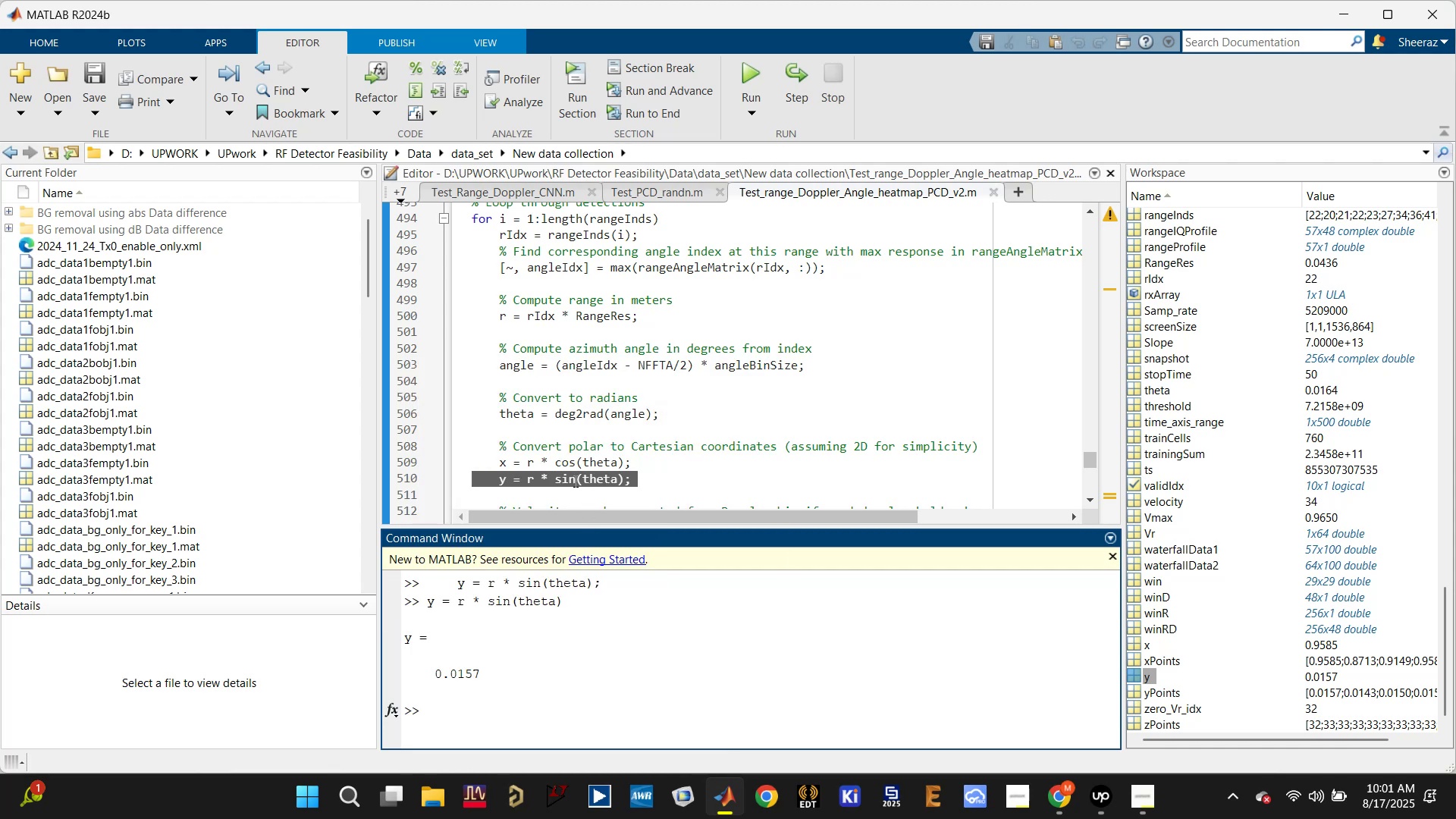 
left_click([504, 475])
 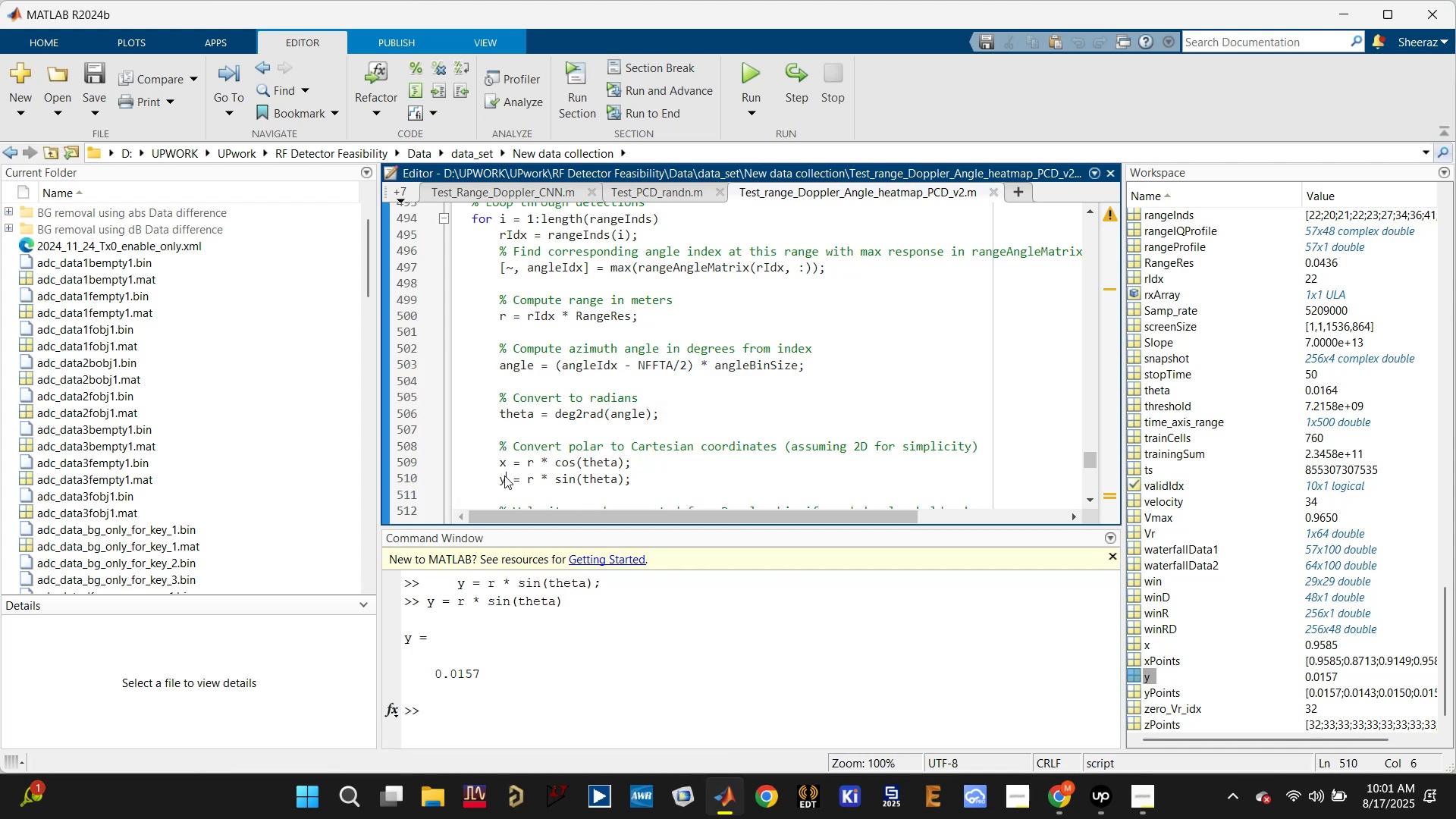 
left_click([504, 475])
 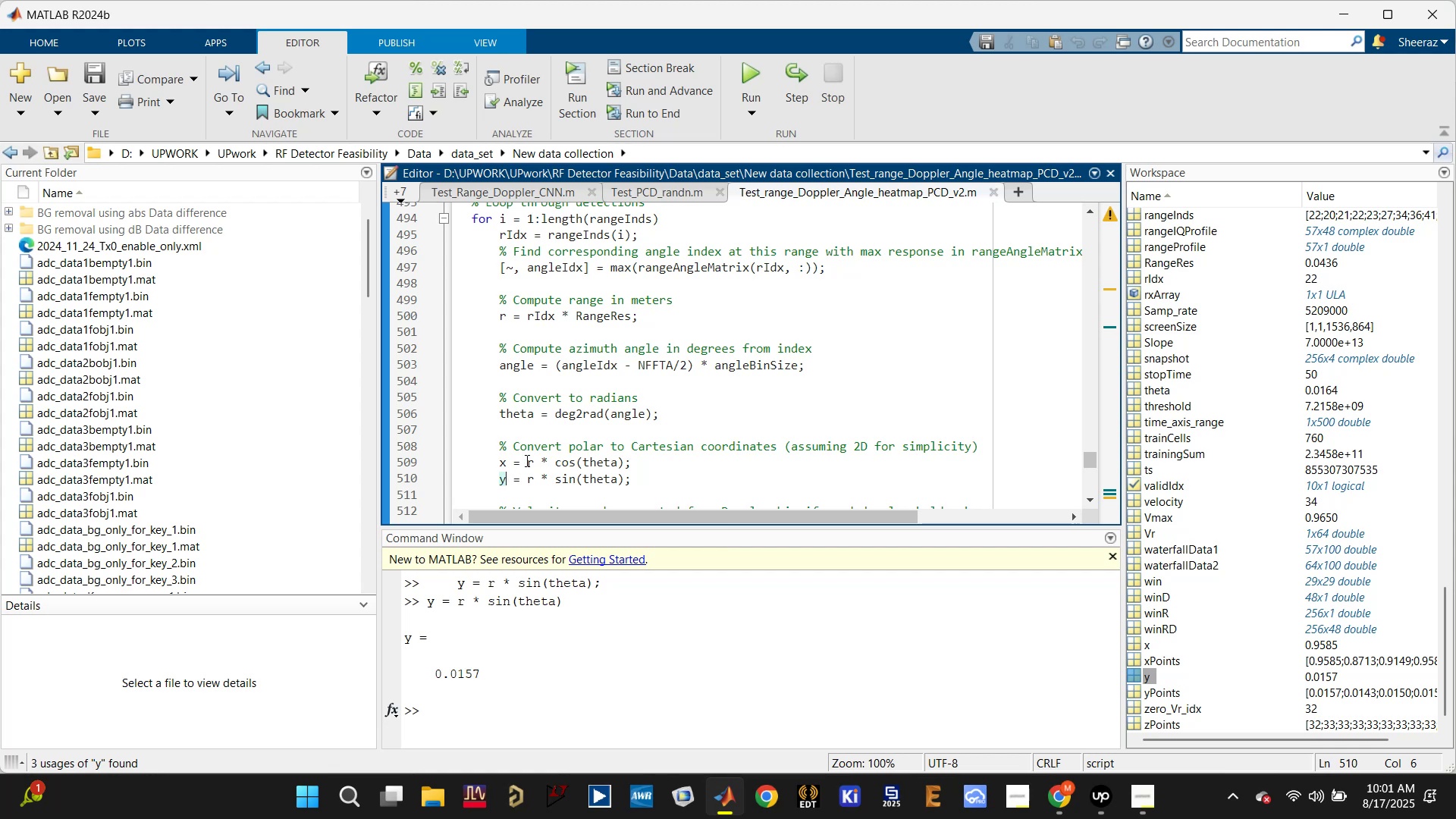 
left_click([582, 481])
 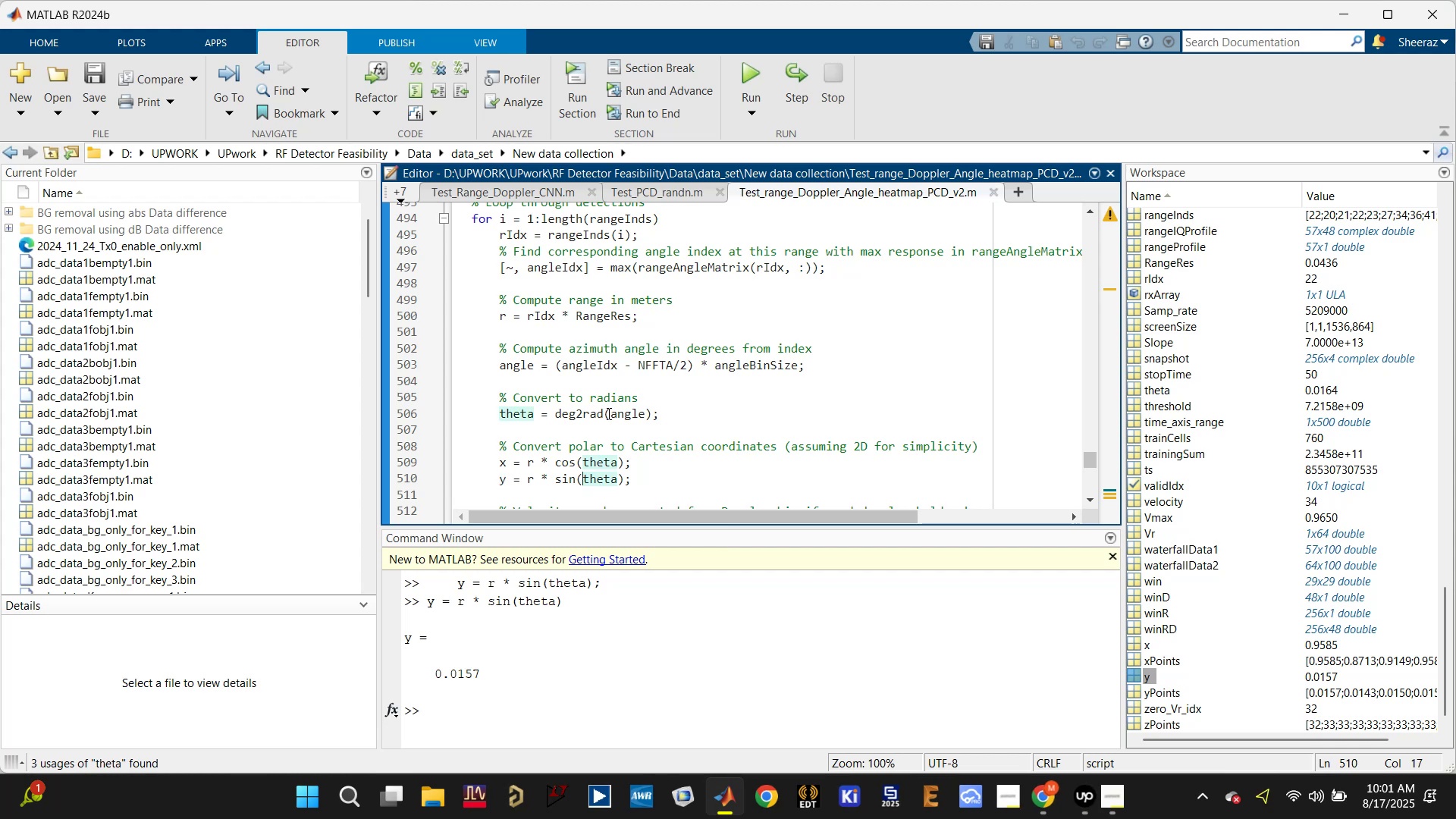 
double_click([607, 413])
 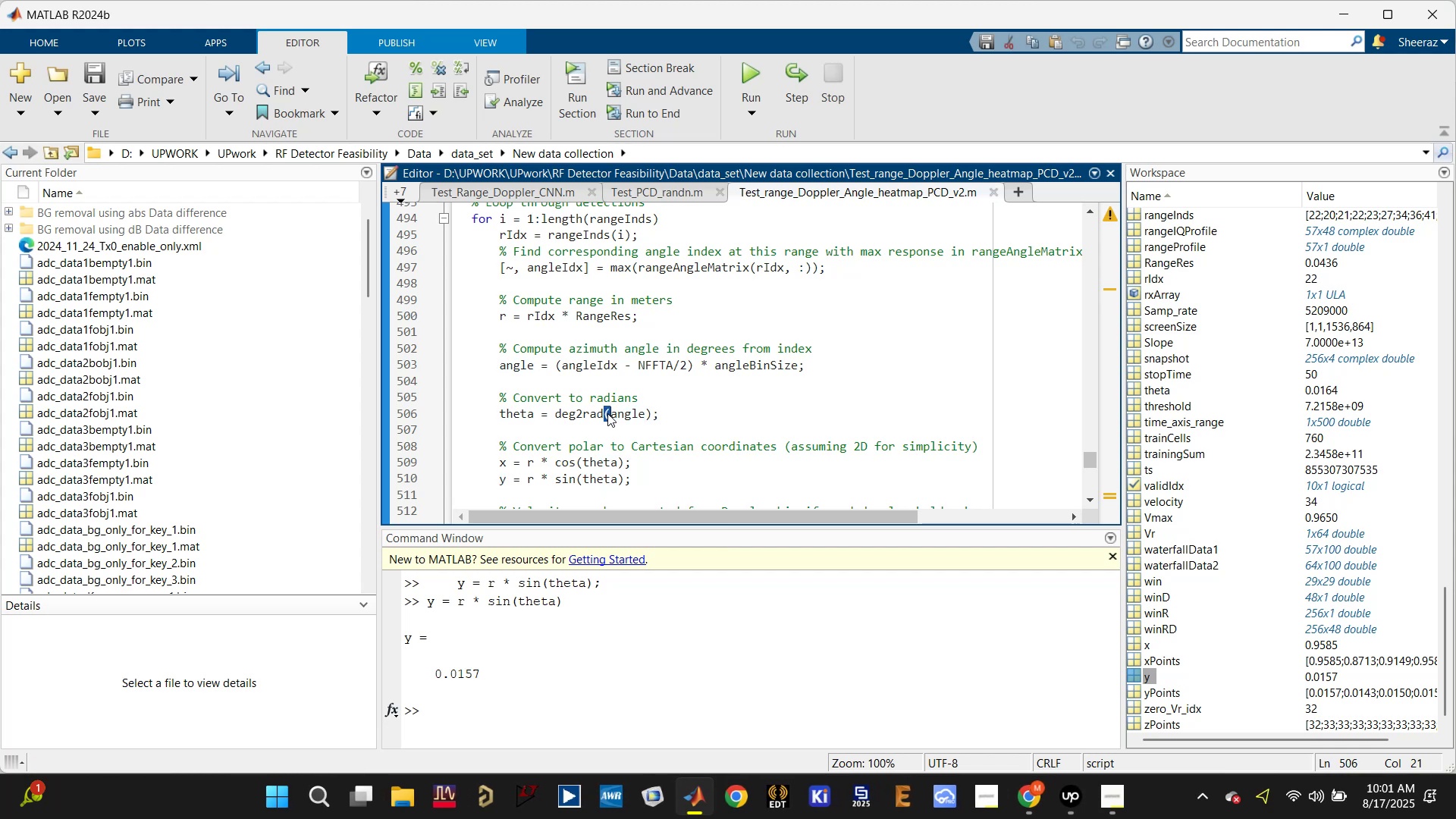 
triple_click([607, 413])
 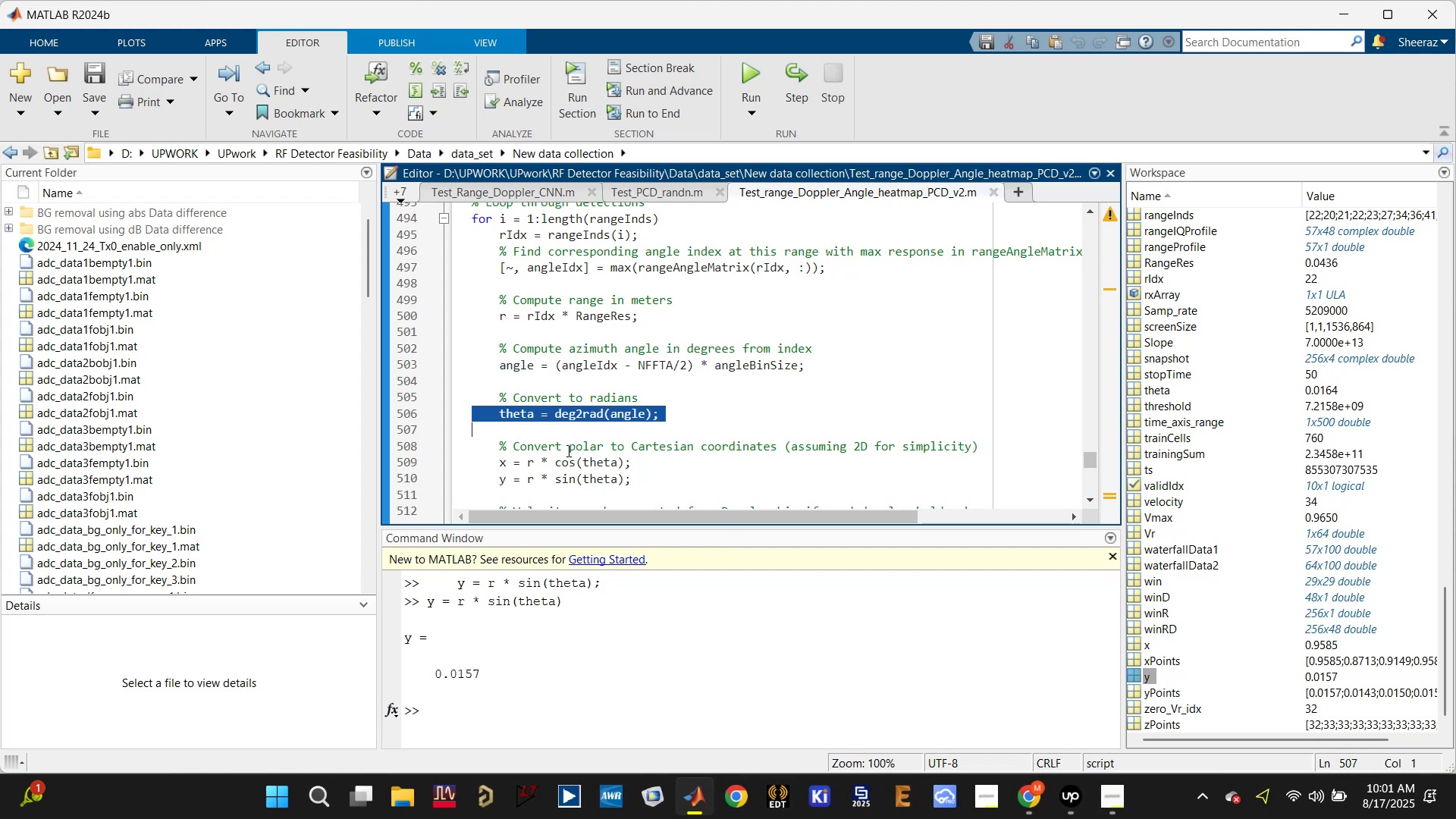 
key(Control+C)
 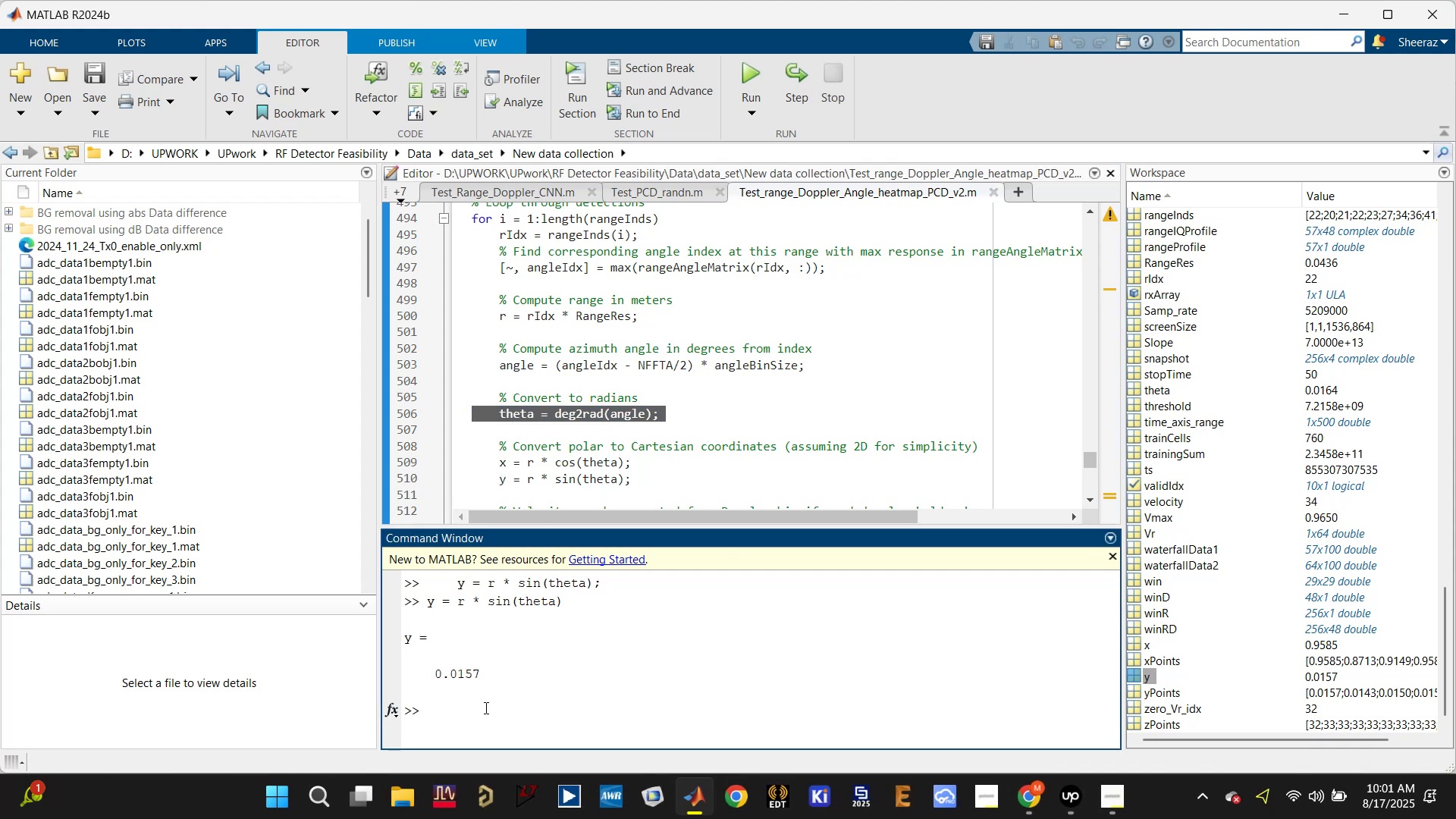 
key(Control+V)
 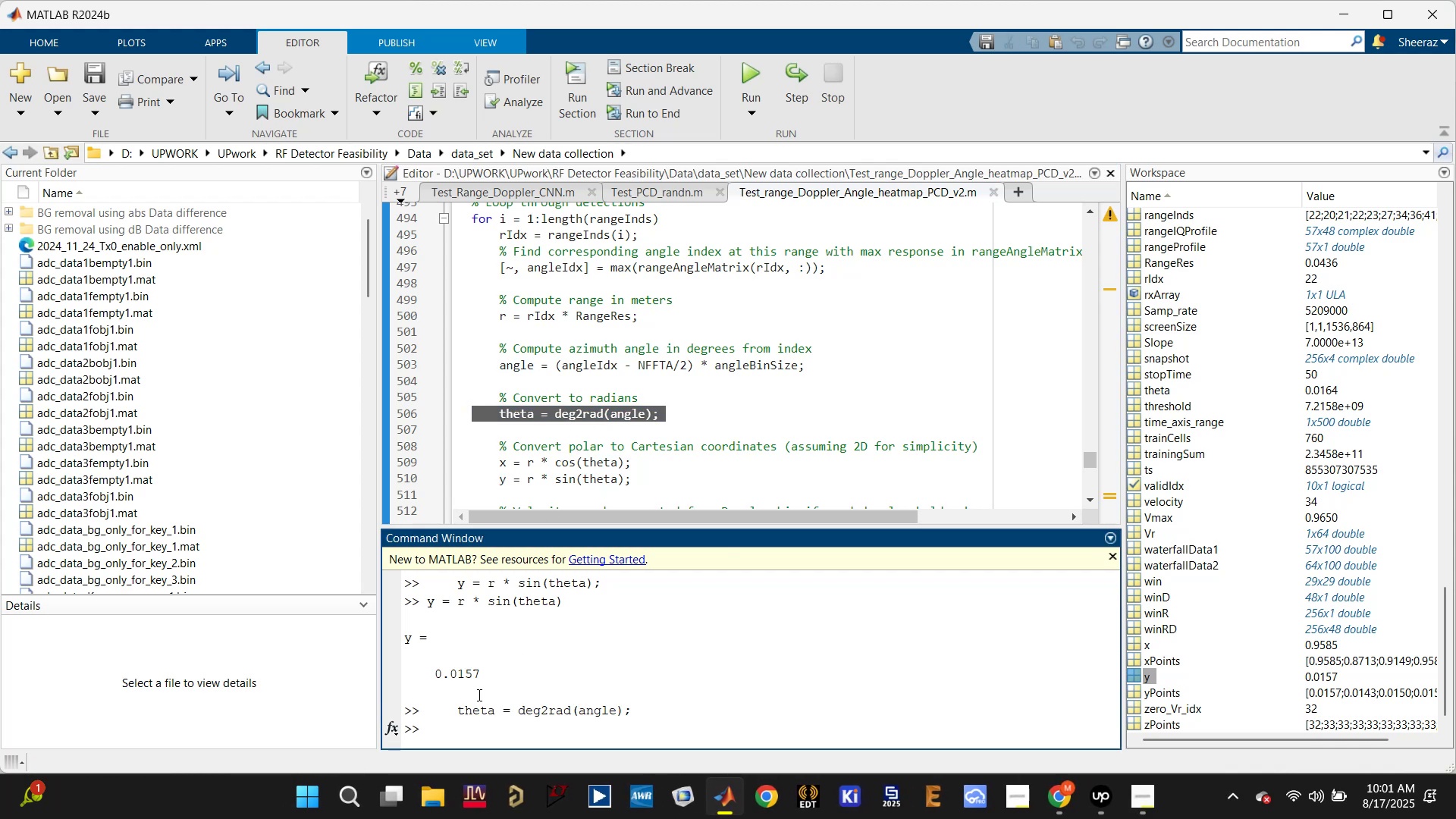 
key(ArrowUp)
 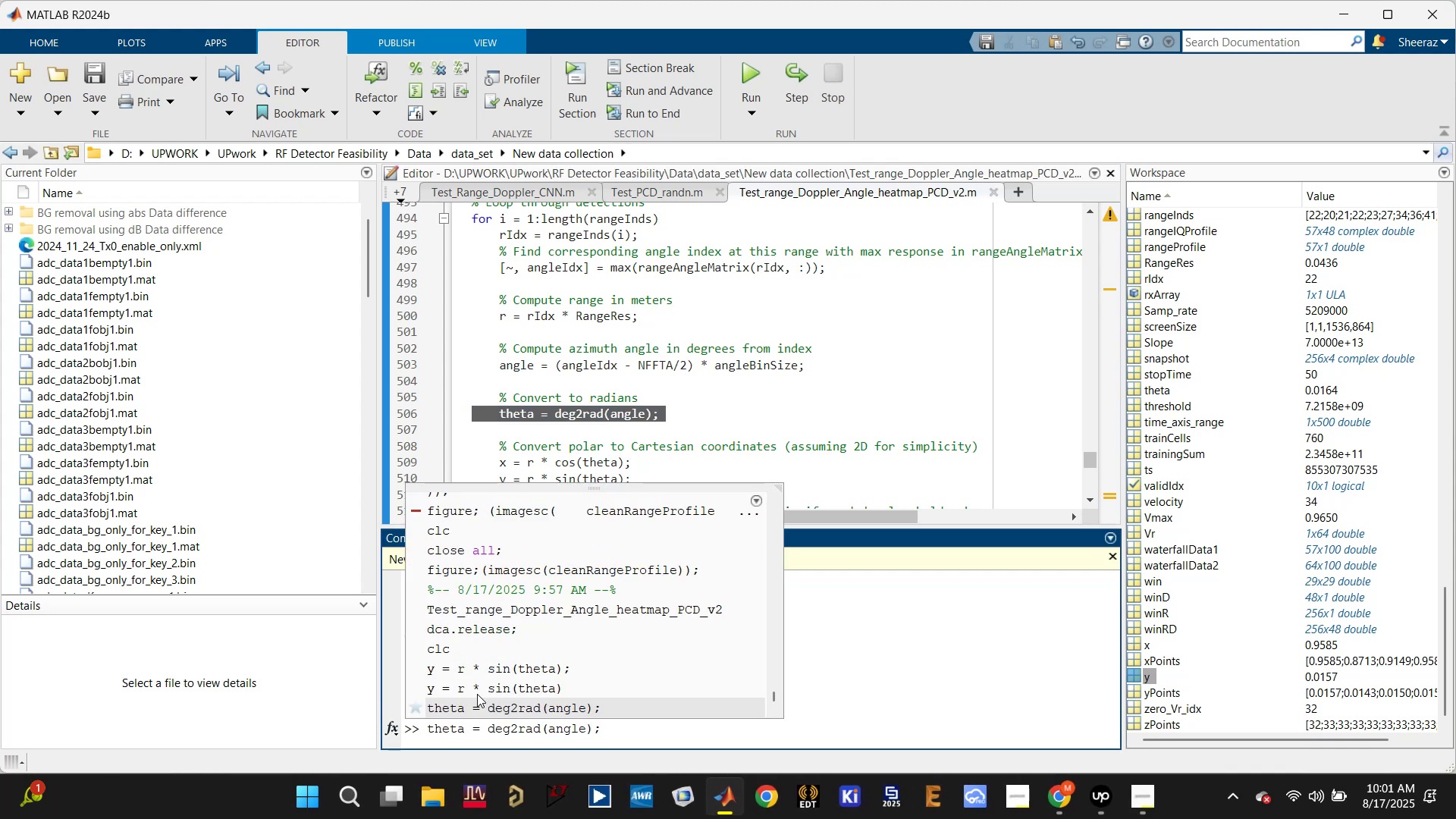 
key(Backspace)
 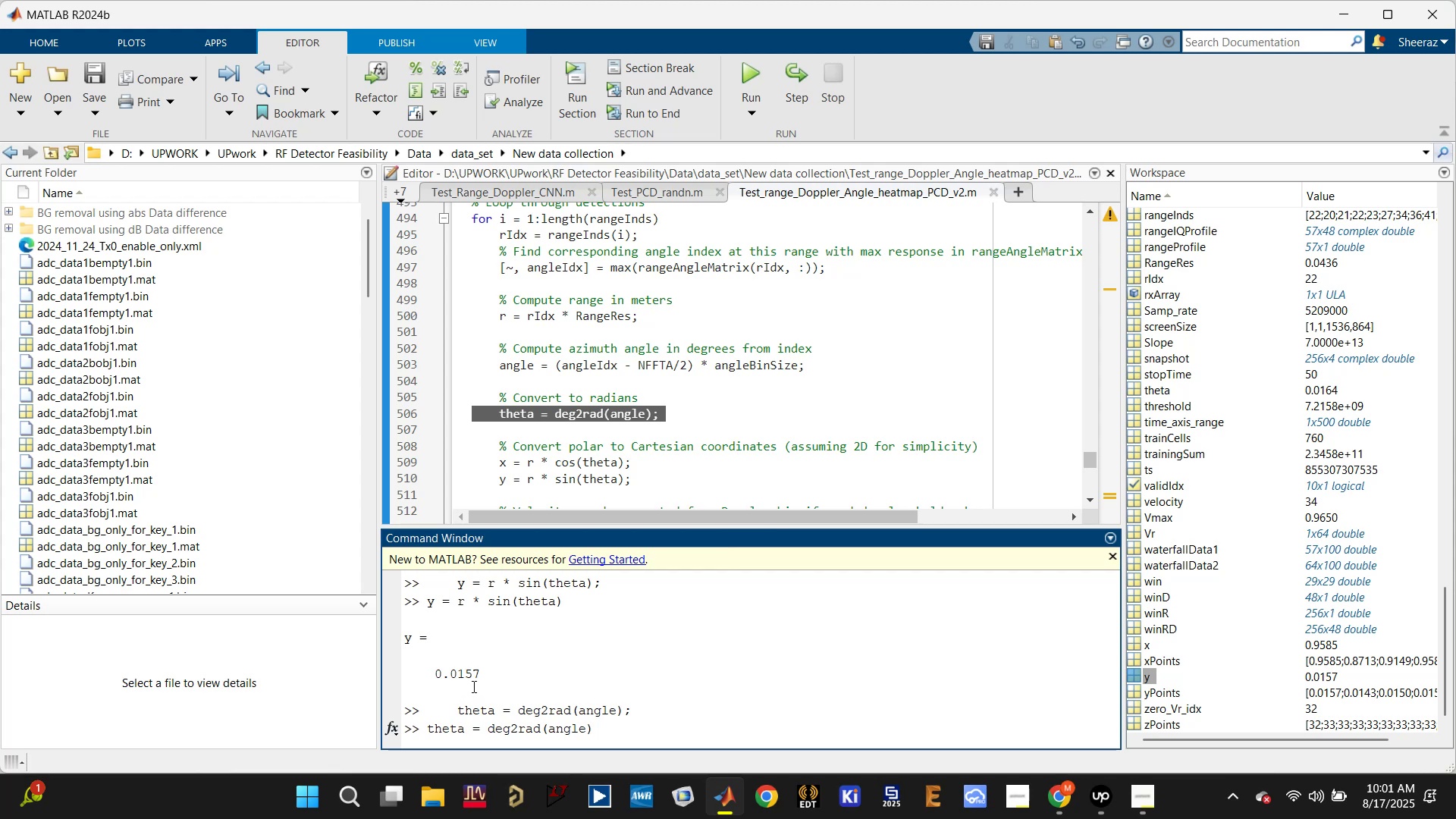 
key(Enter)
 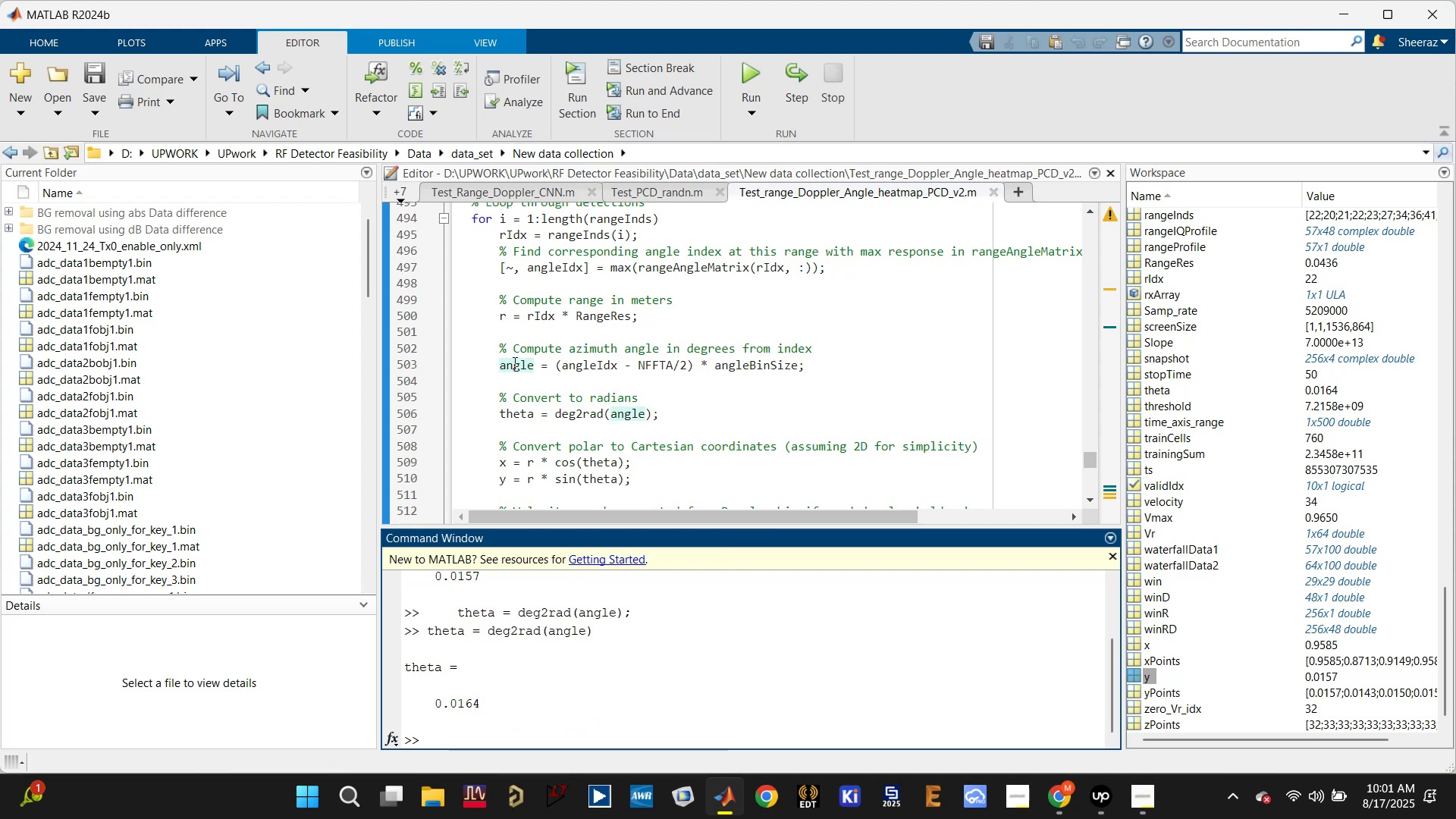 
wait(5.23)
 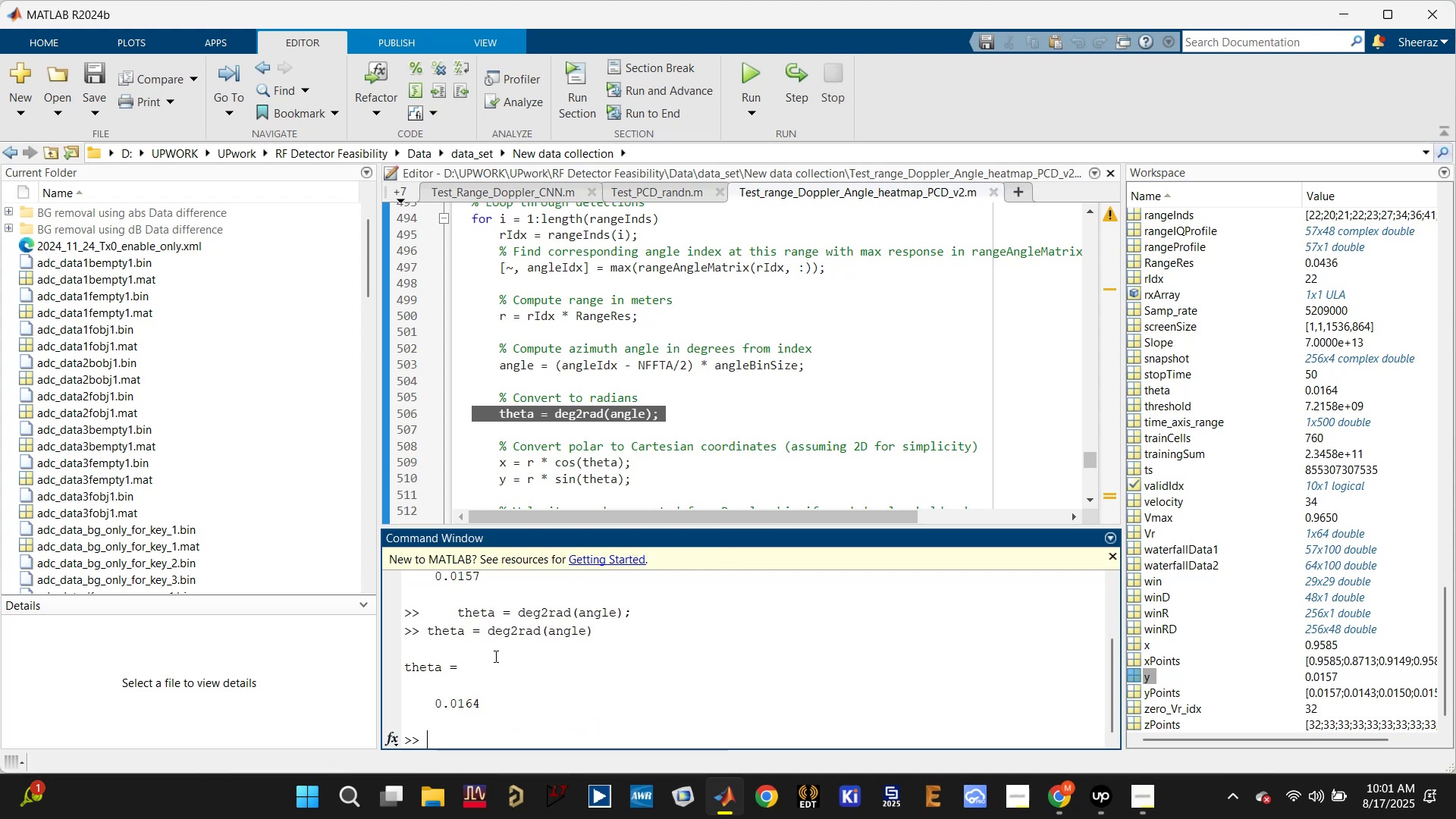 
left_click([746, 368])
 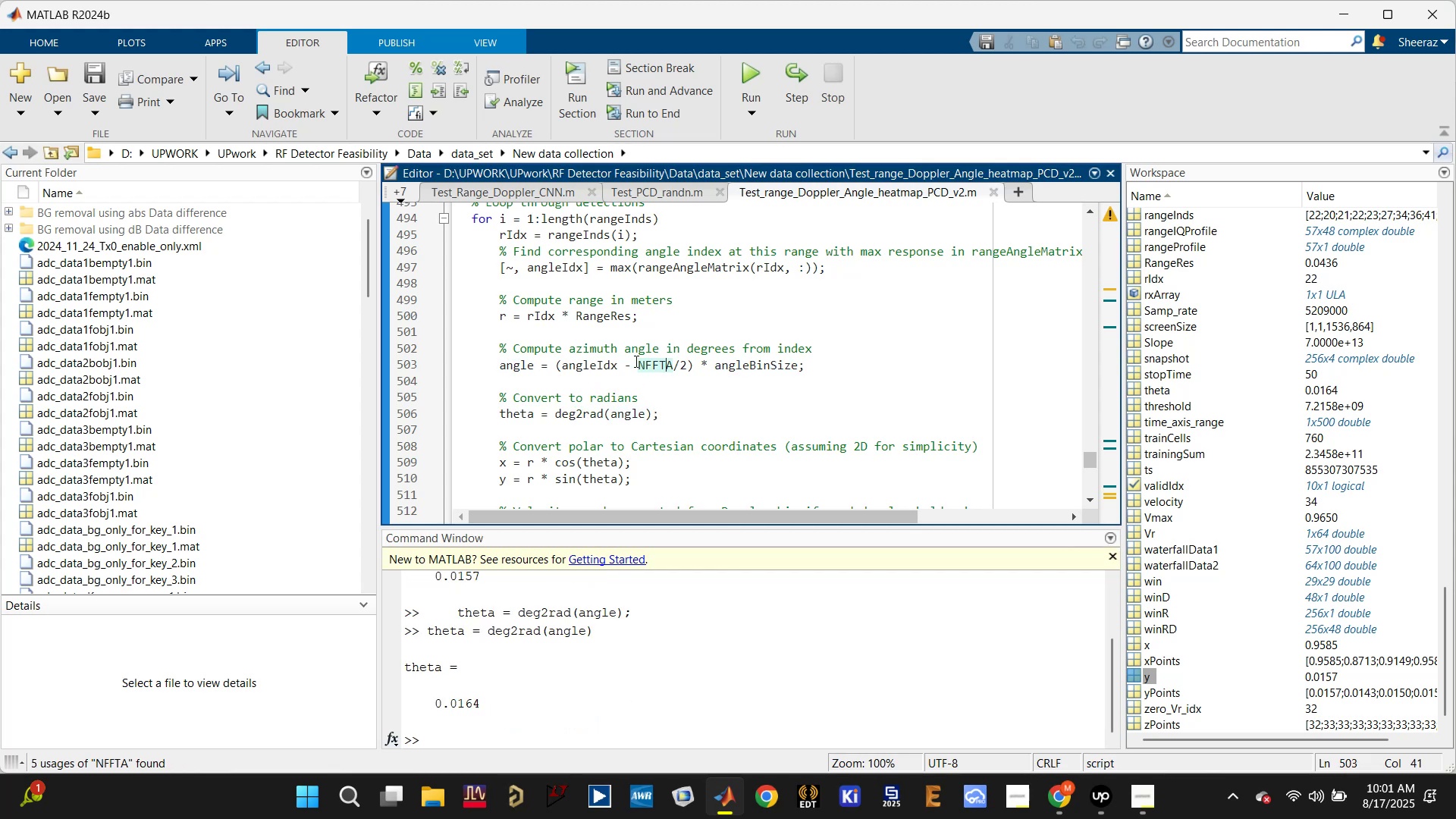 
double_click([607, 357])
 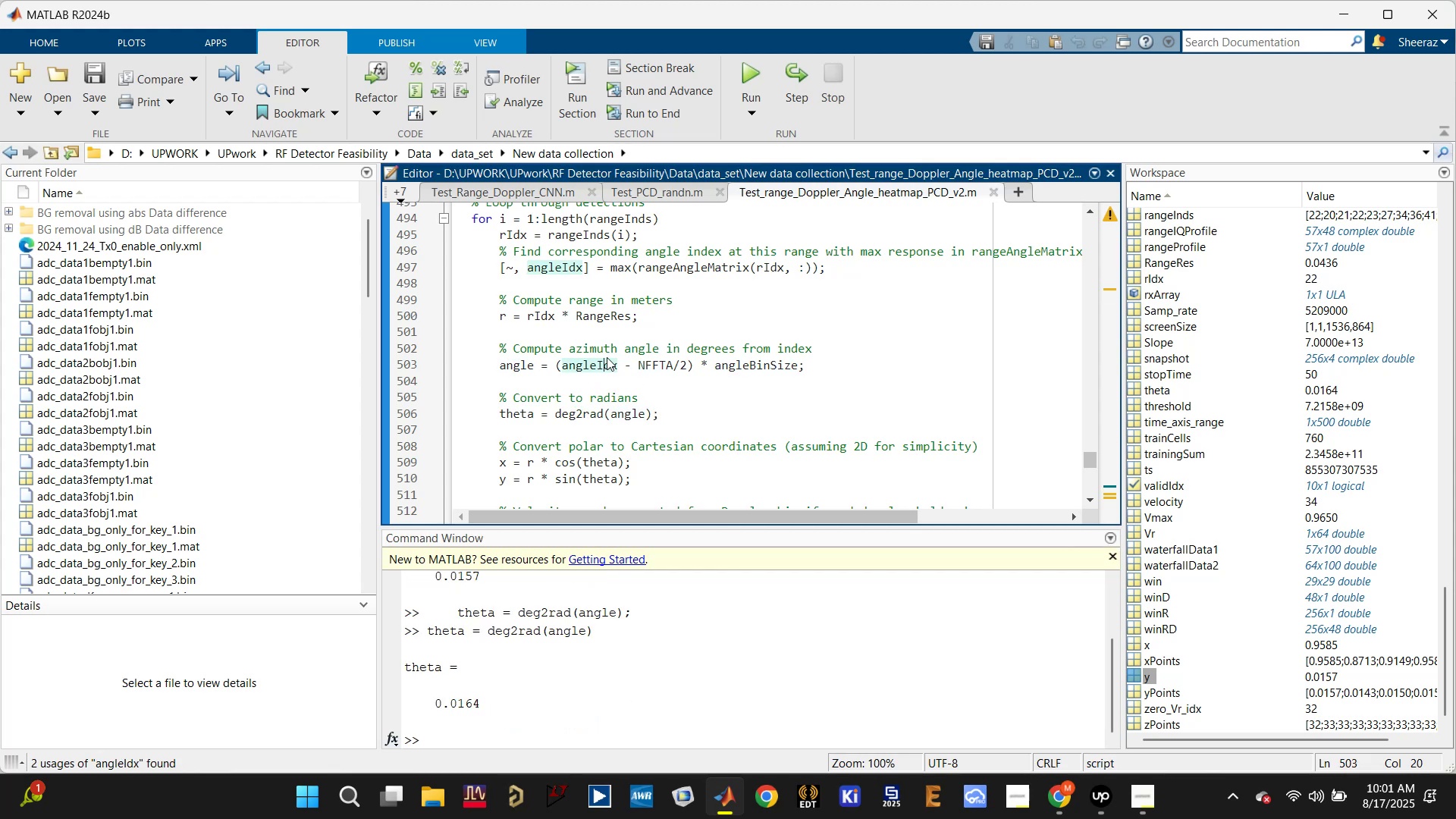 
scroll: coordinate [1191, 524], scroll_direction: up, amount: 36.0
 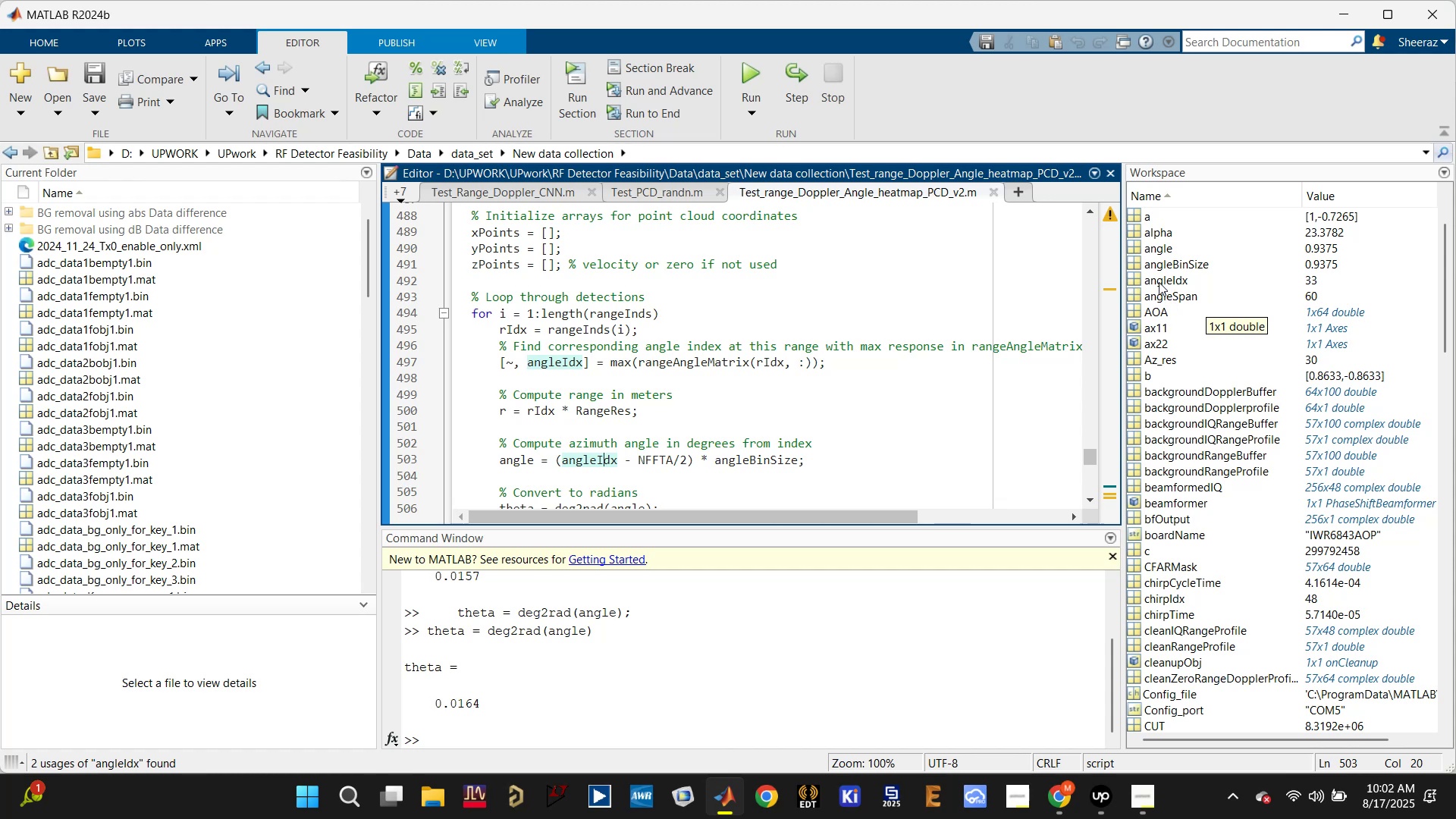 
wait(19.9)
 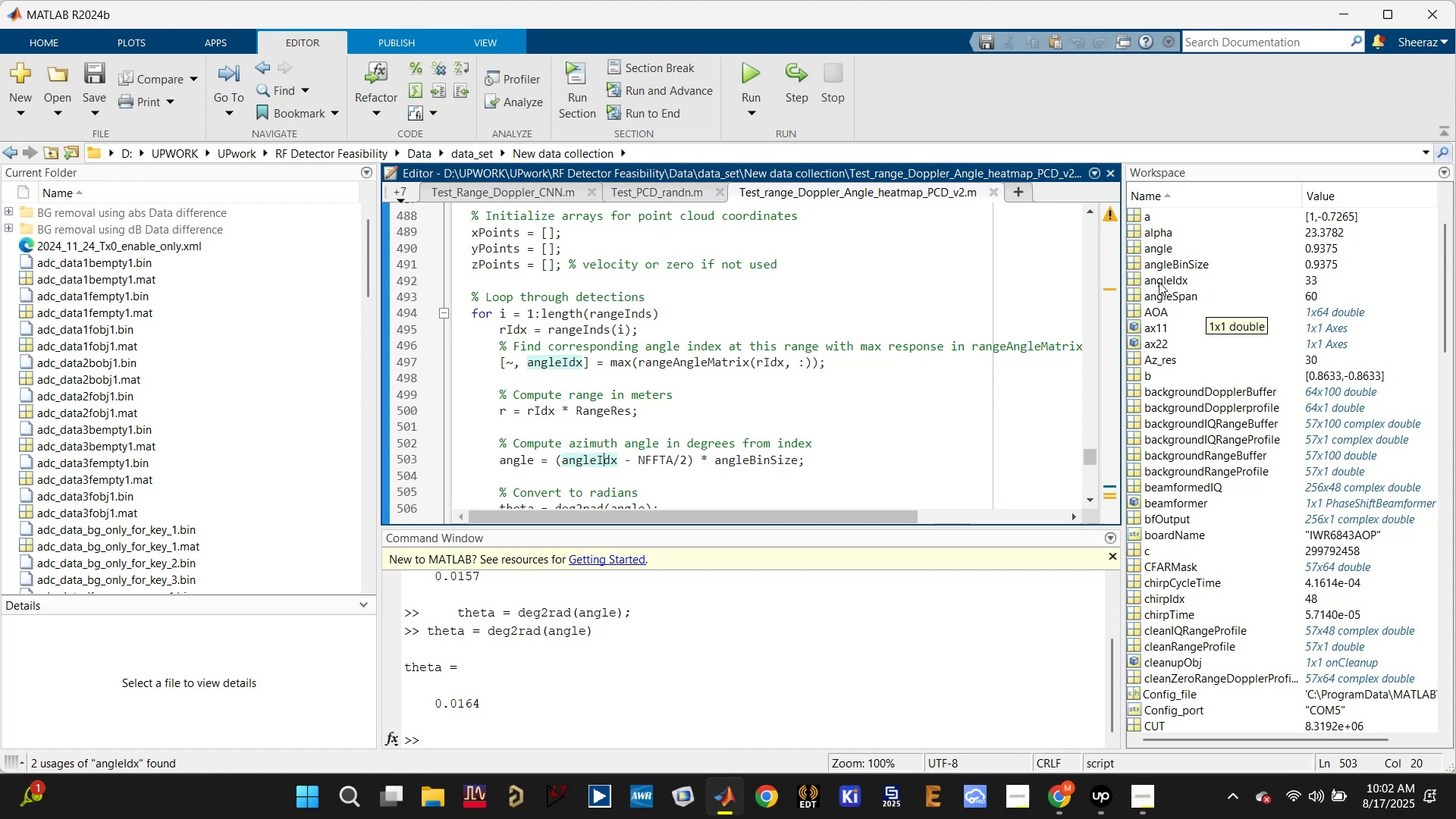 
left_click([701, 362])
 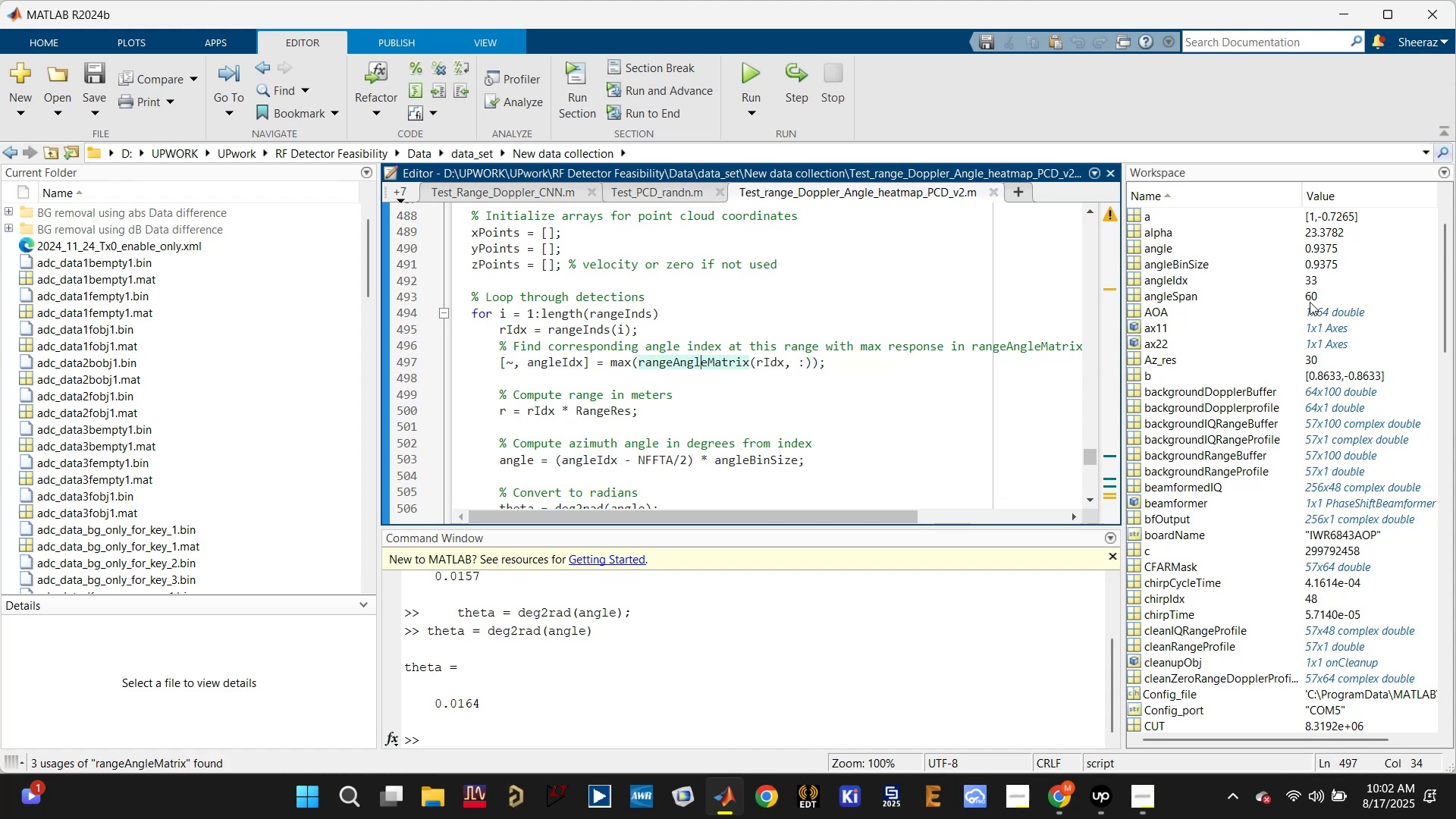 
mouse_move([1153, 287])
 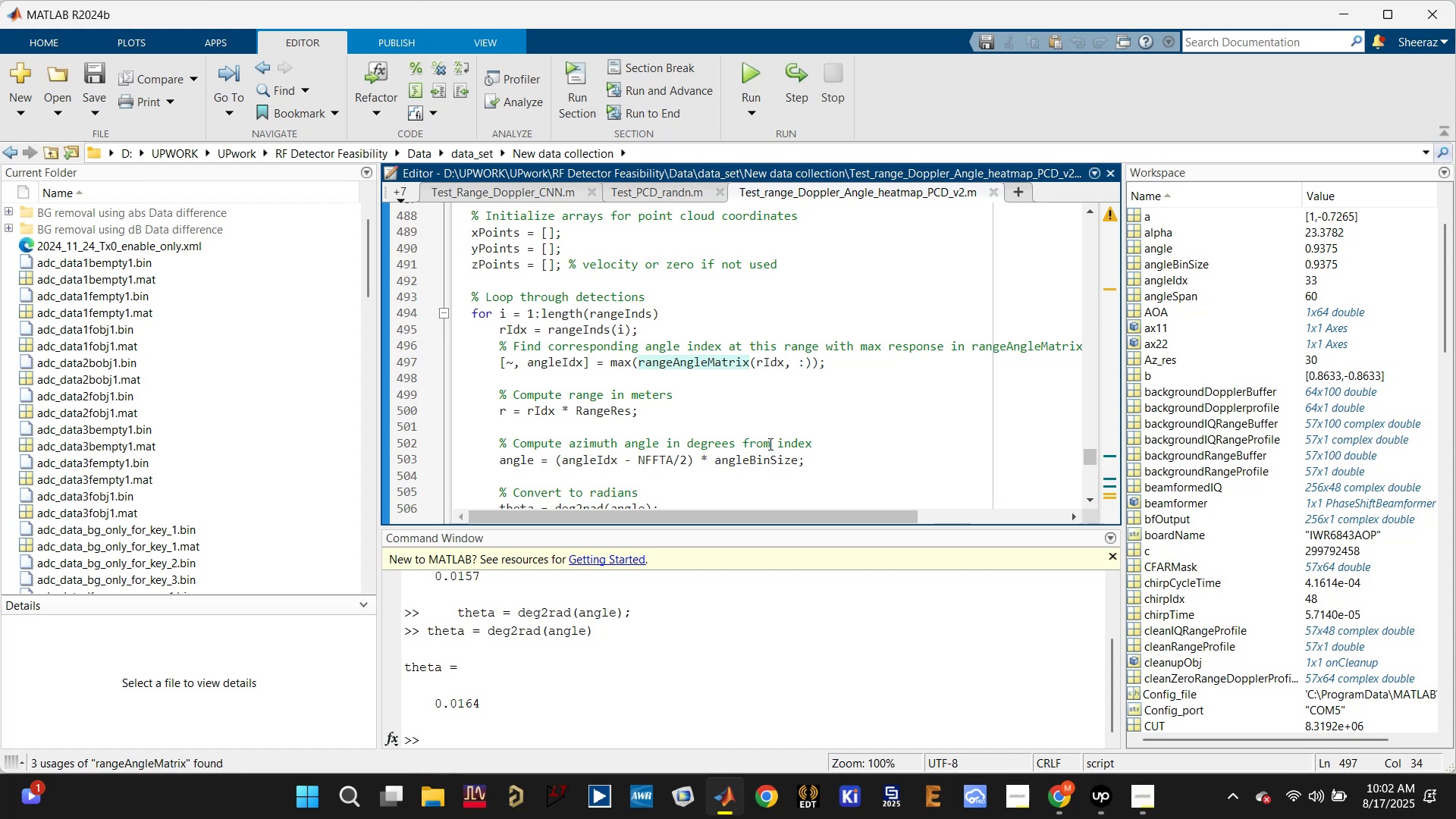 
left_click([748, 463])
 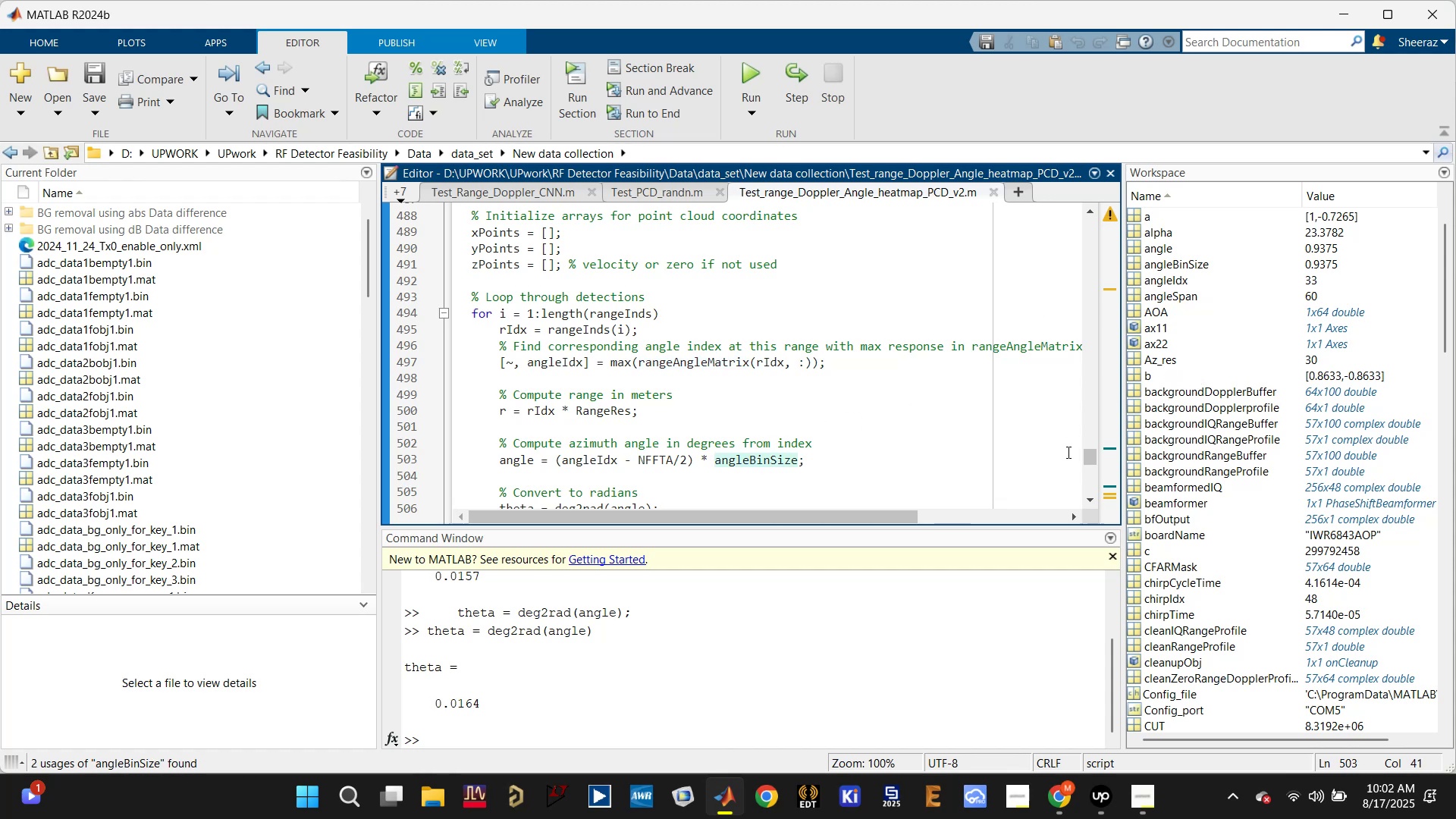 
left_click_drag(start_coordinate=[1087, 460], to_coordinate=[1103, 302])
 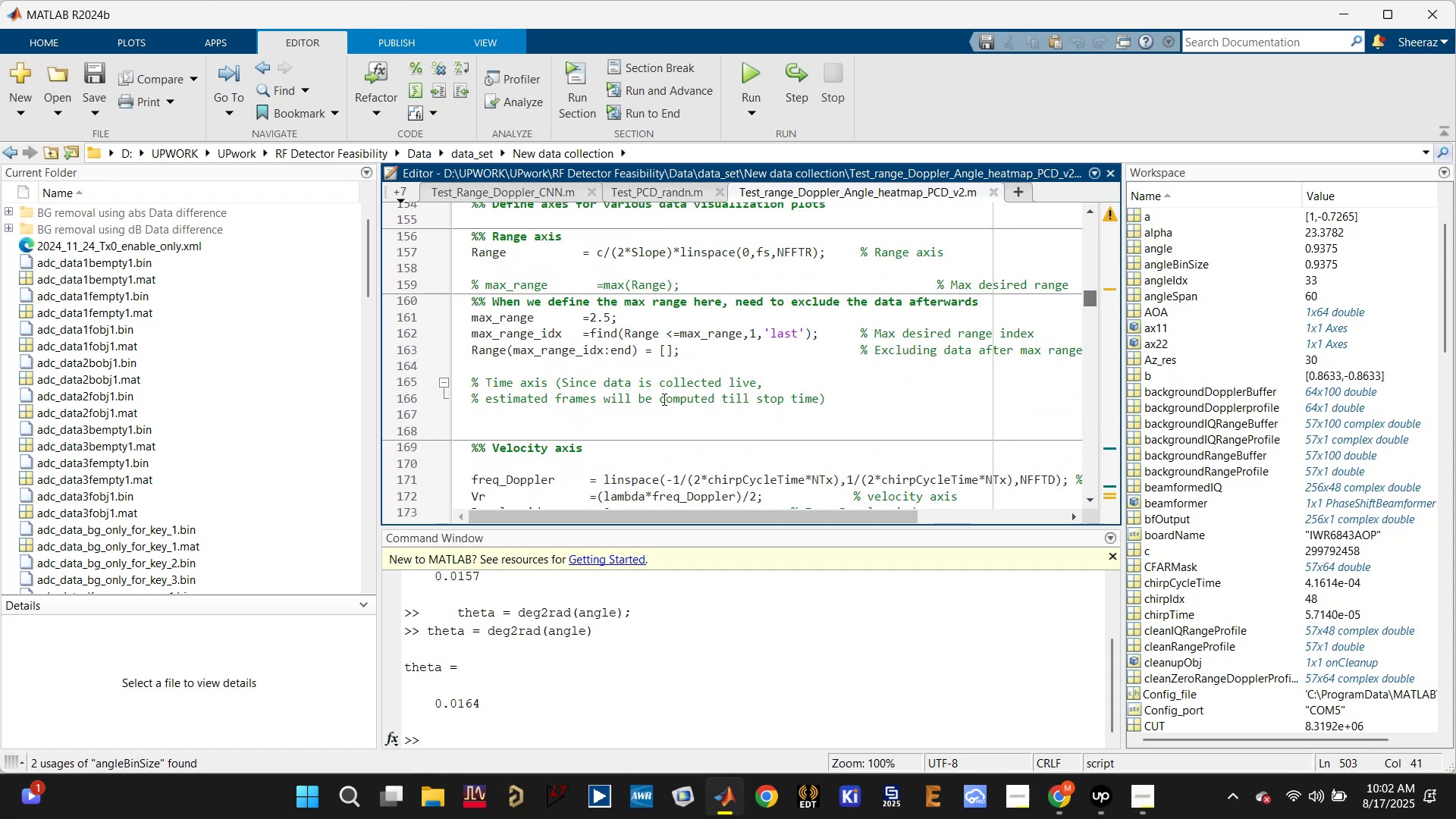 
scroll: coordinate [591, 394], scroll_direction: down, amount: 3.0
 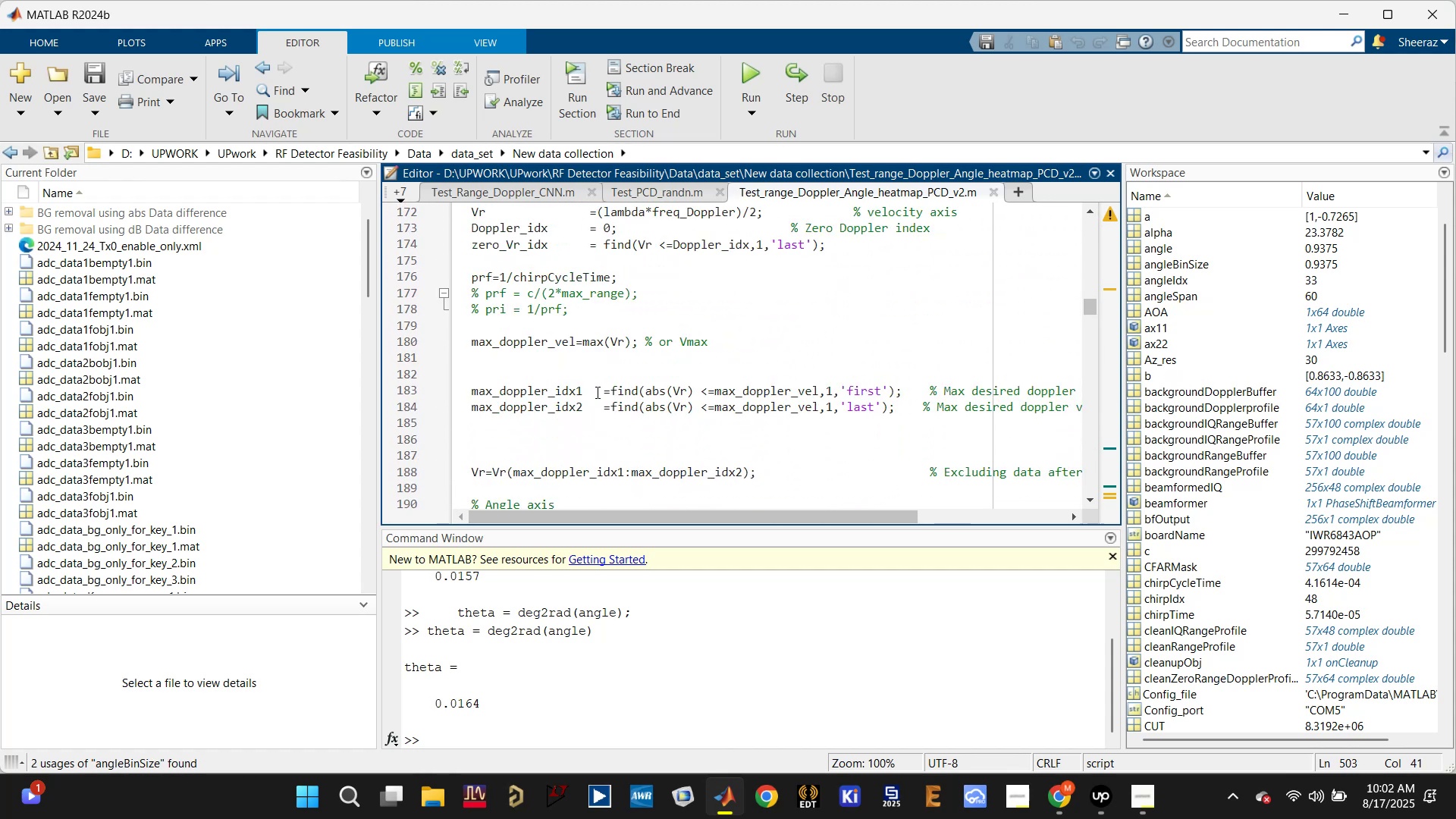 
scroll: coordinate [596, 392], scroll_direction: up, amount: 4.0
 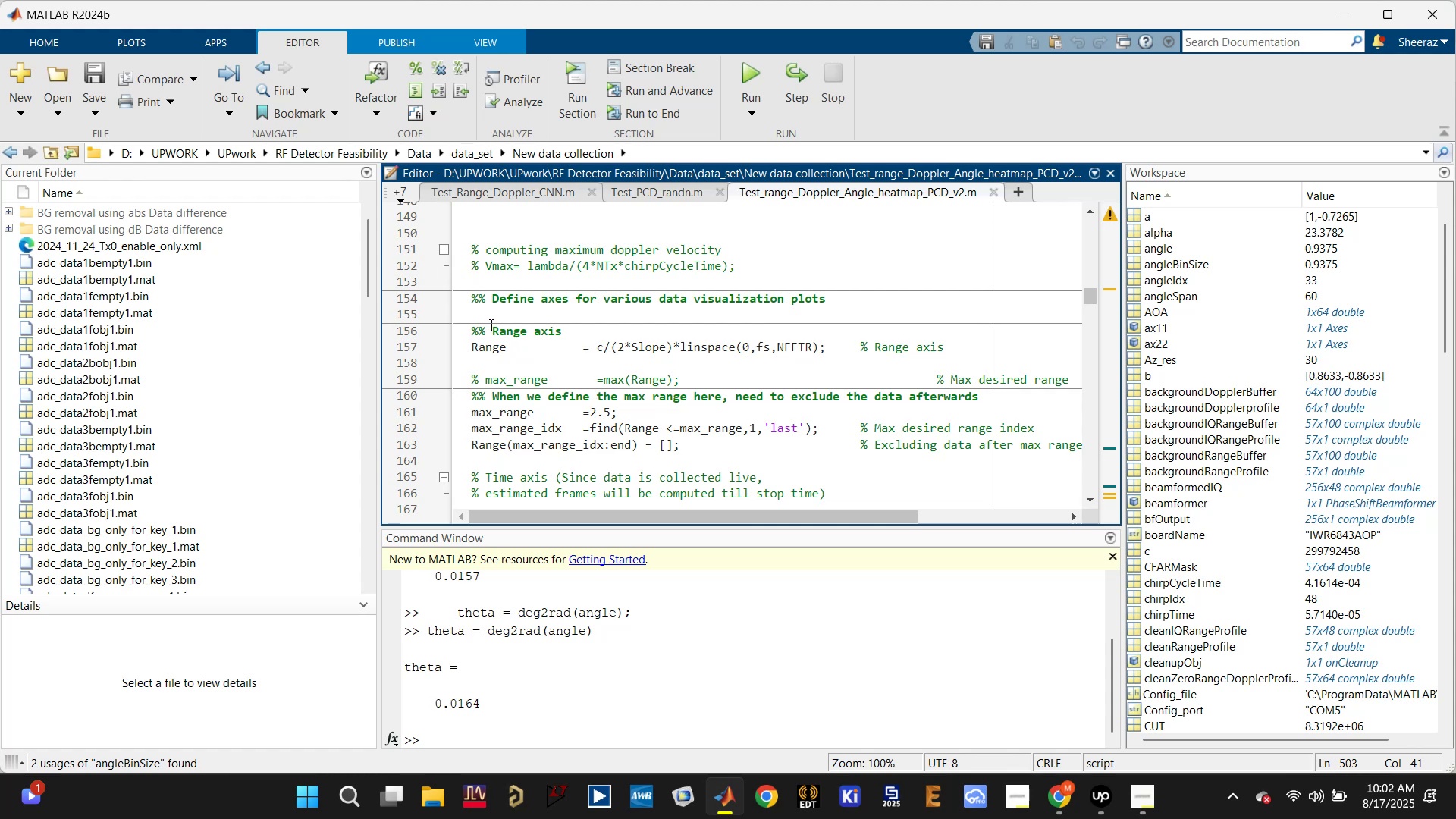 
scroll: coordinate [507, 403], scroll_direction: down, amount: 34.0
 